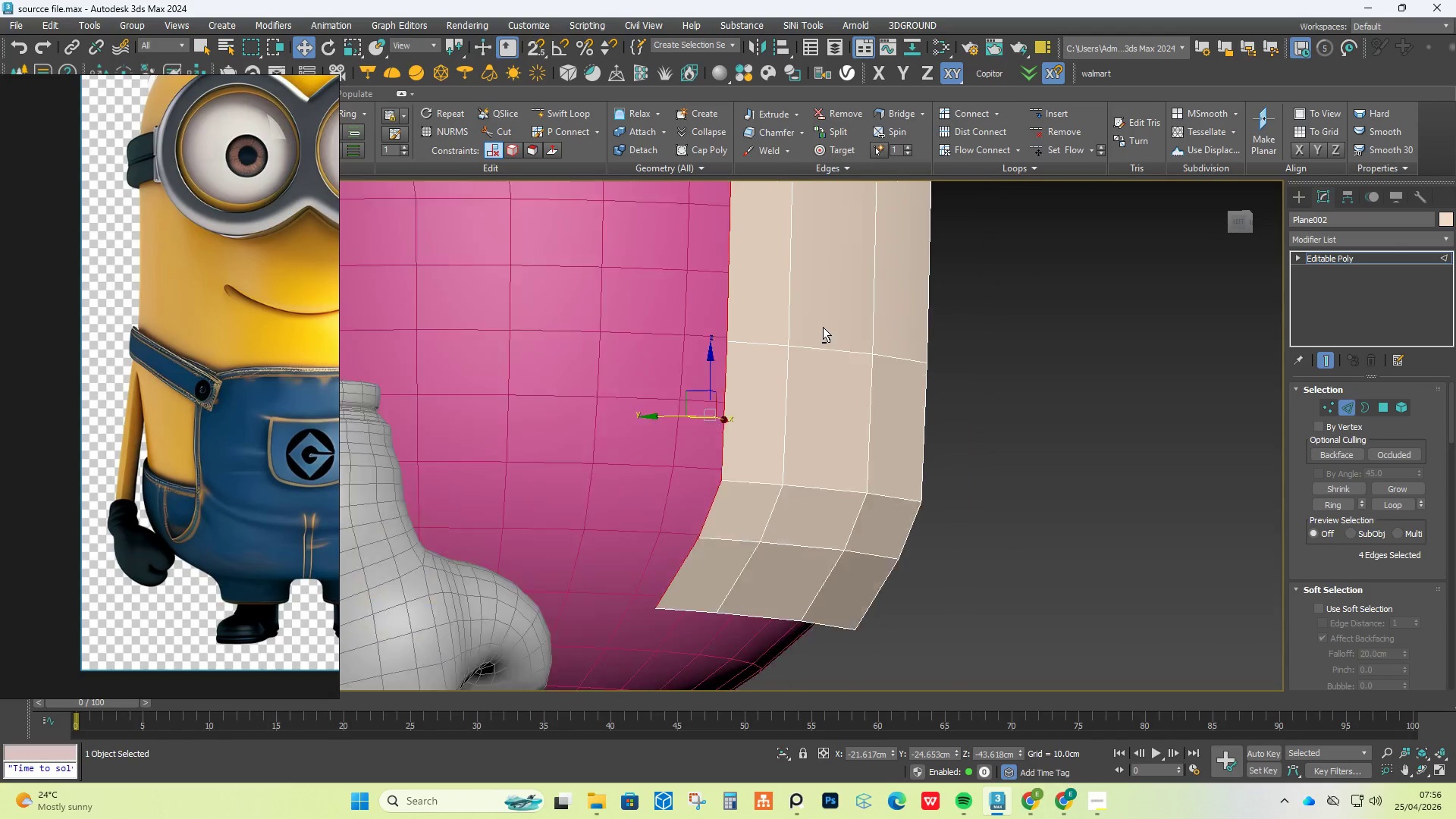 
hold_key(key=AltLeft, duration=1.05)
 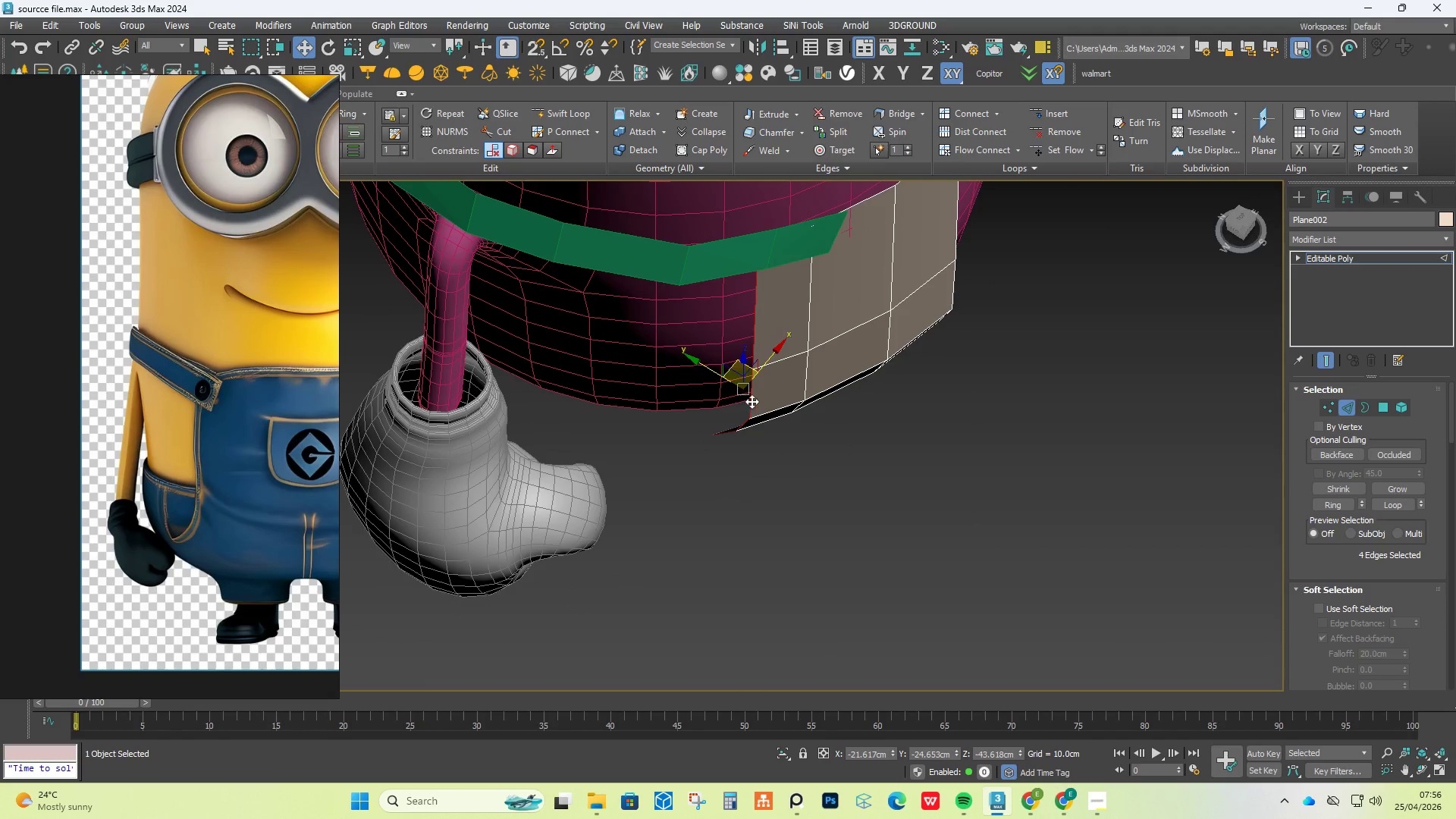 
scroll: coordinate [823, 327], scroll_direction: down, amount: 2.0
 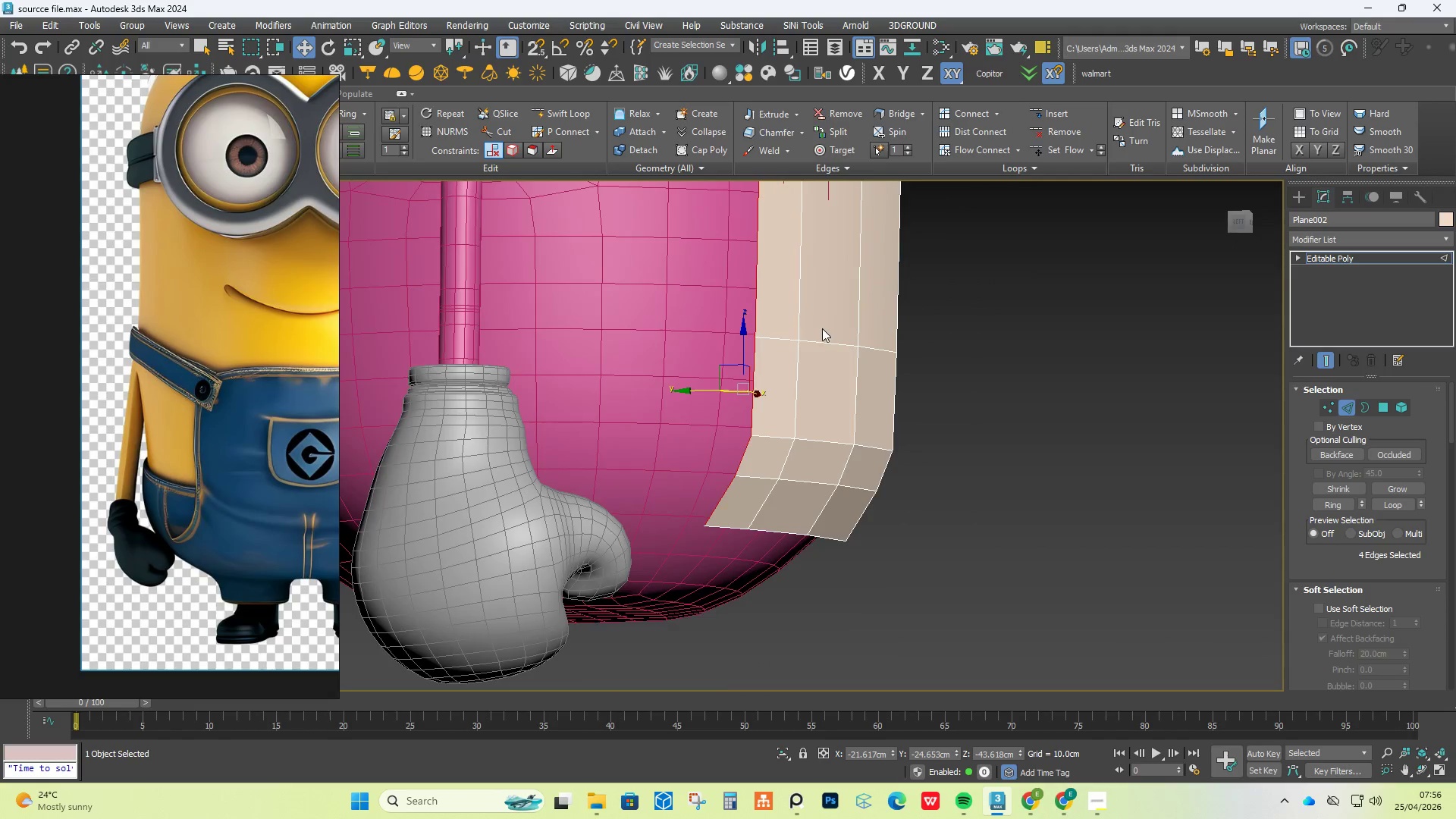 
hold_key(key=AltLeft, duration=0.8)
 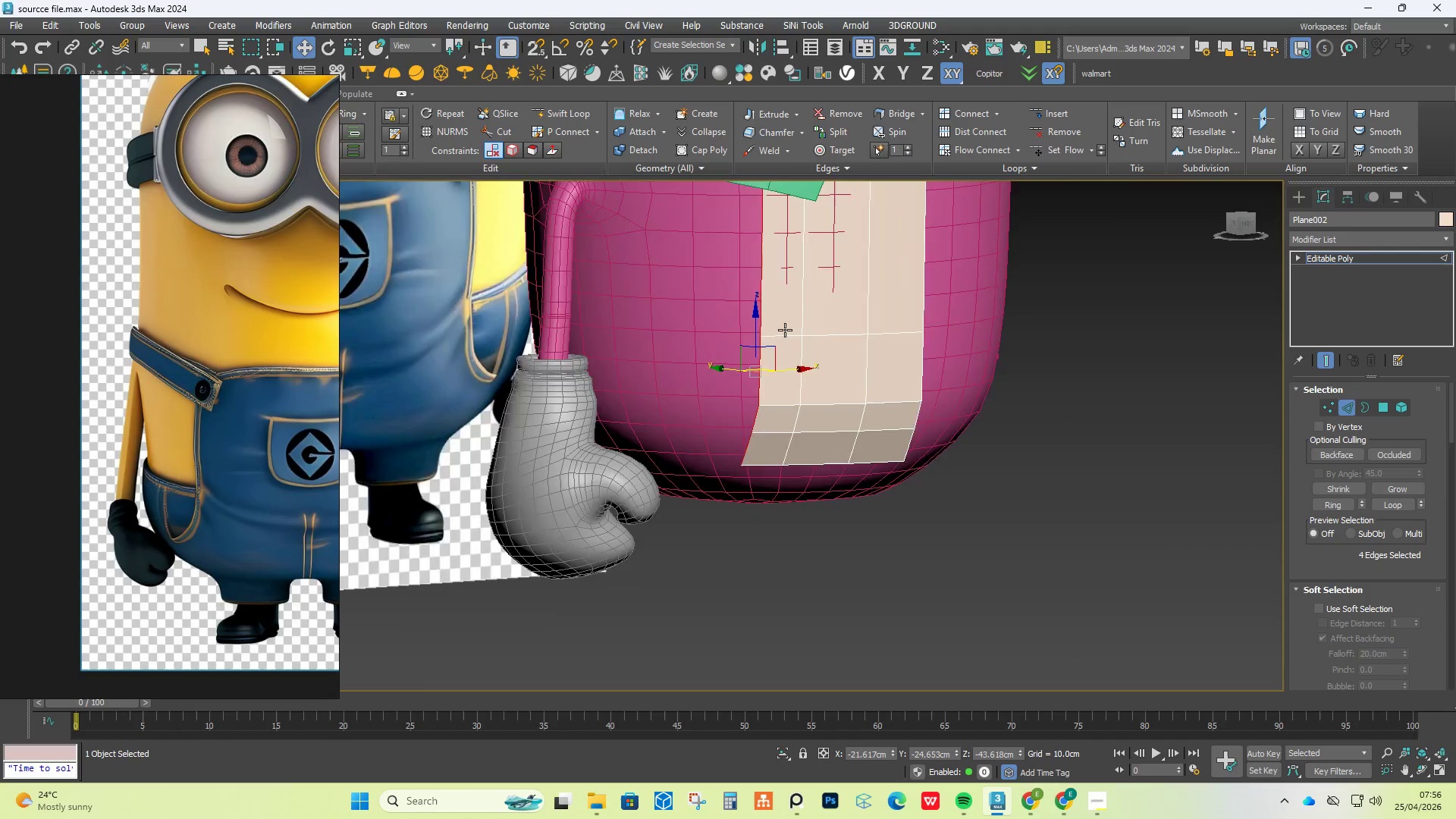 
scroll: coordinate [785, 330], scroll_direction: down, amount: 2.0
 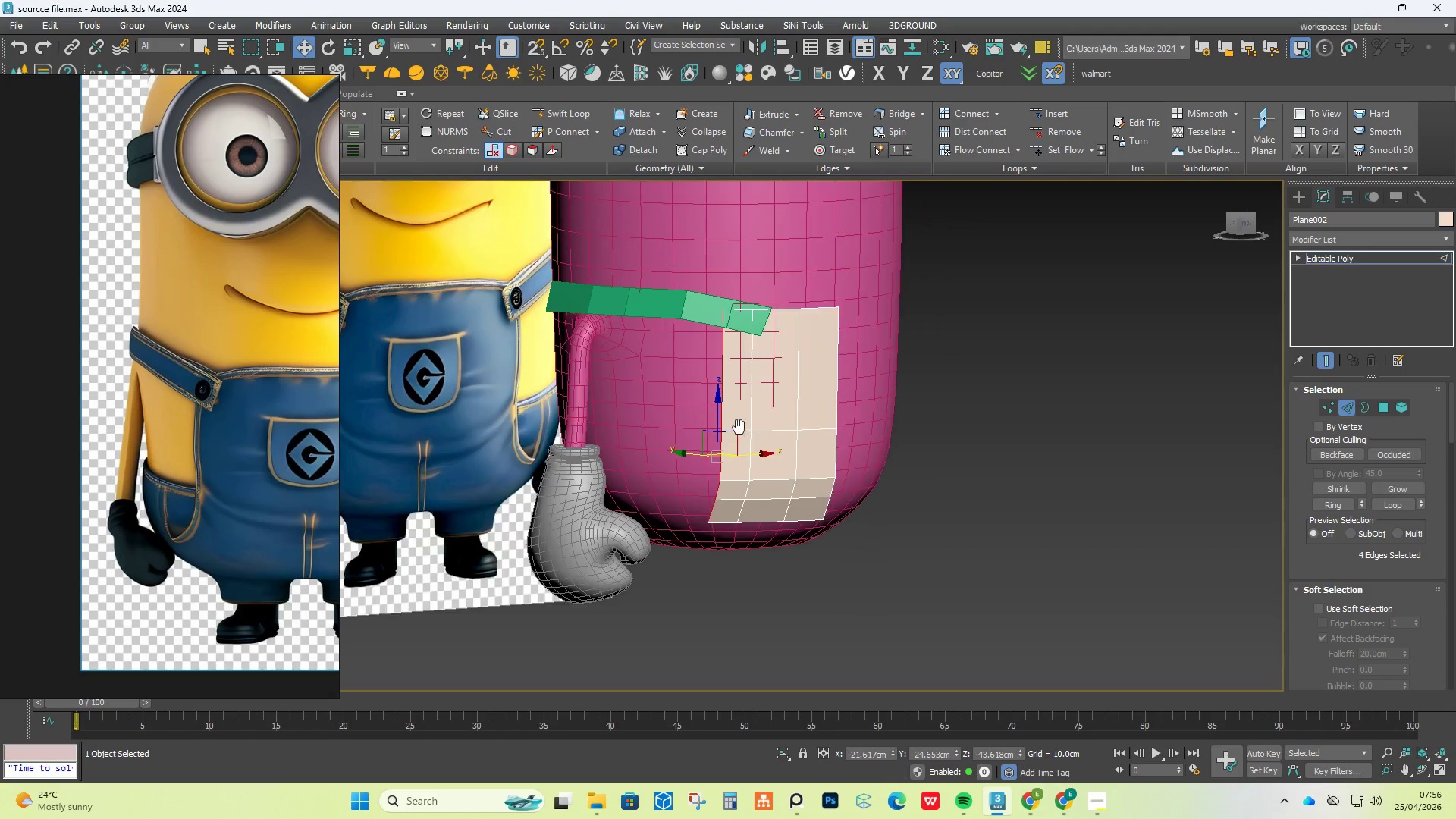 
hold_key(key=AltLeft, duration=0.53)
 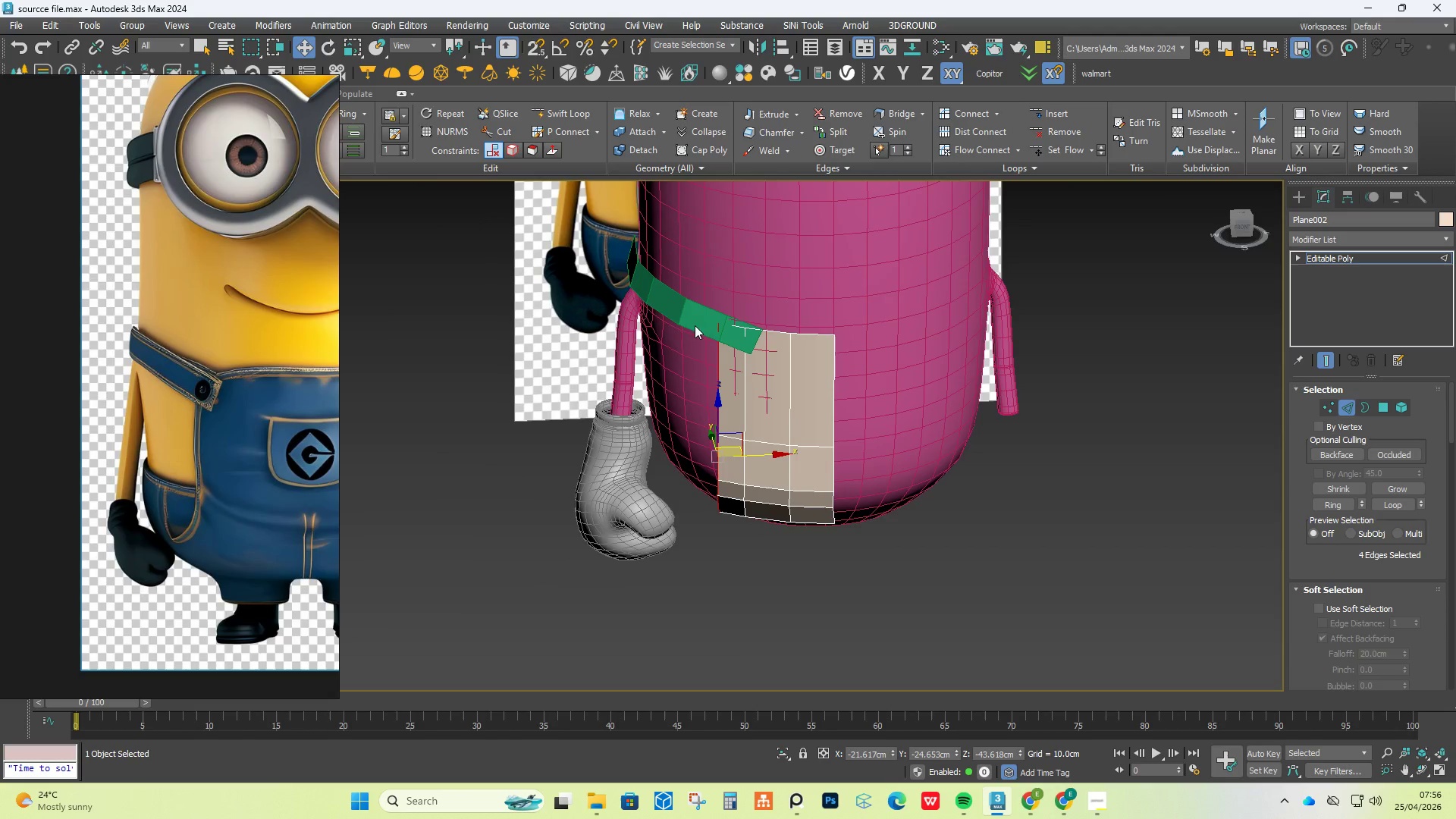 
hold_key(key=AltLeft, duration=2.45)
left_click_drag(start_coordinate=[642, 290], to_coordinate=[817, 374])
 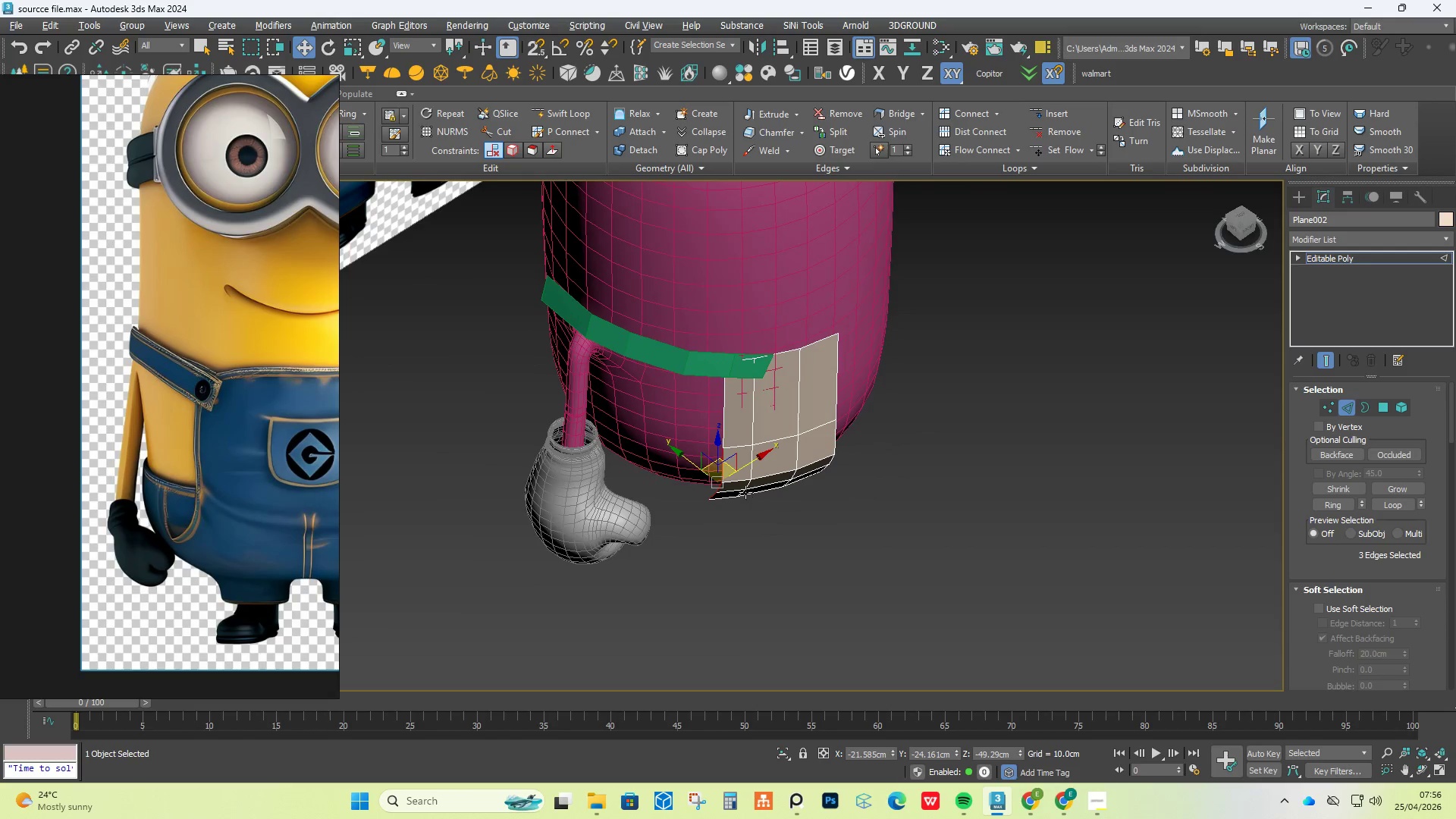 
scroll: coordinate [712, 472], scroll_direction: up, amount: 1.0
 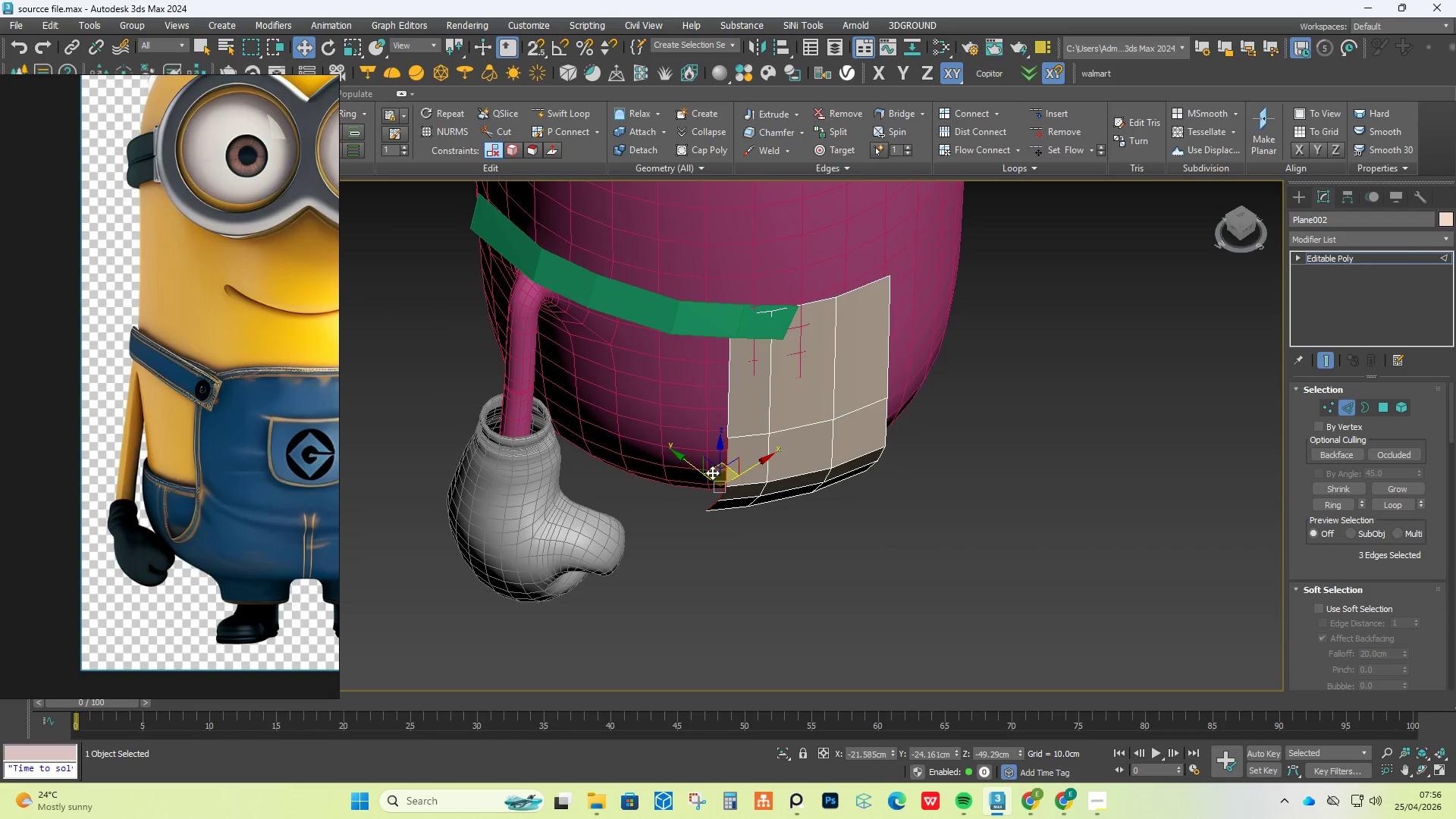 
hold_key(key=ShiftLeft, duration=3.06)
left_click_drag(start_coordinate=[711, 473], to_coordinate=[642, 468])
 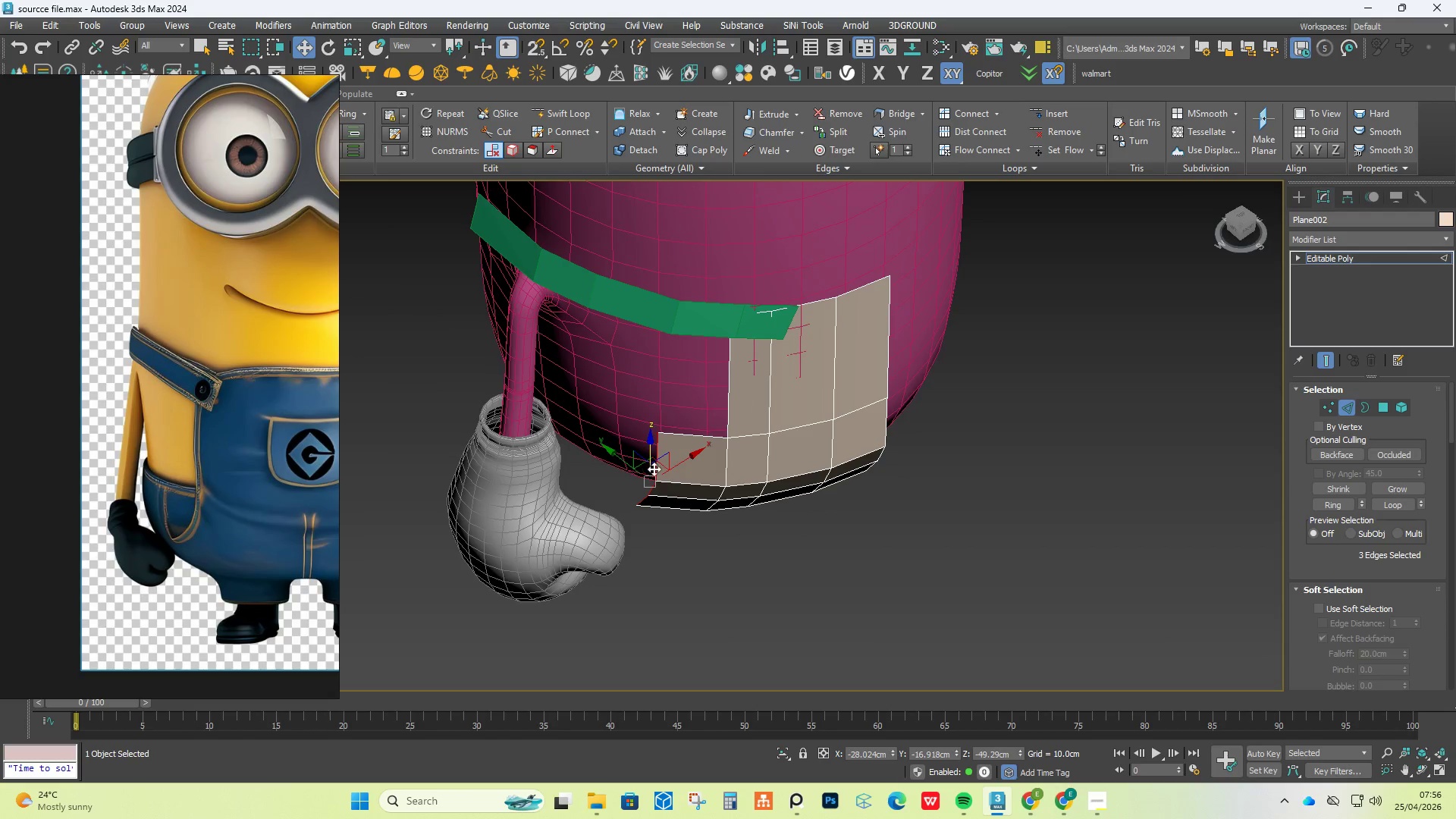 
hold_key(key=AltLeft, duration=0.95)
 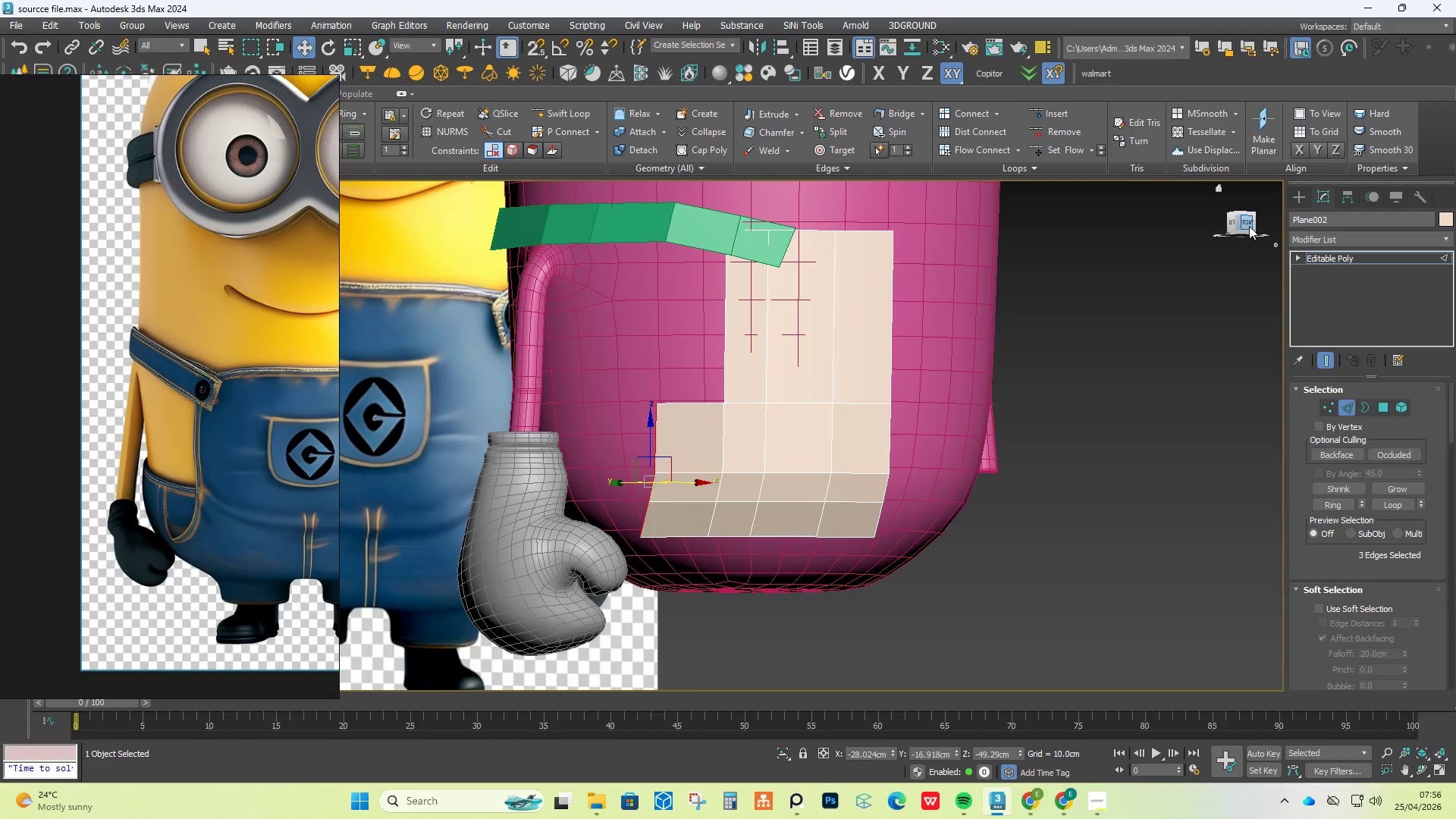 
left_click([1249, 224])
 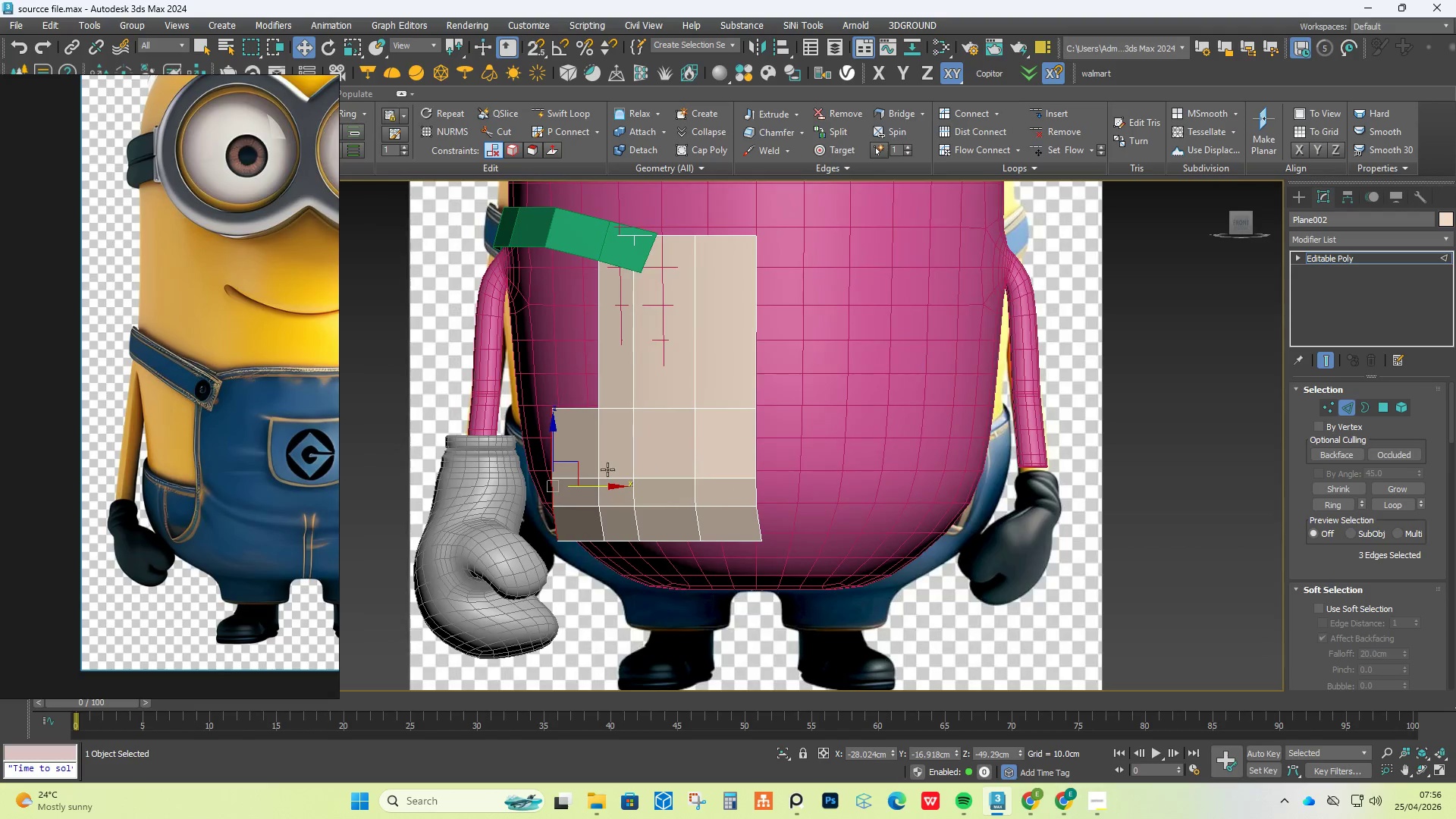 
scroll: coordinate [579, 472], scroll_direction: up, amount: 2.0
 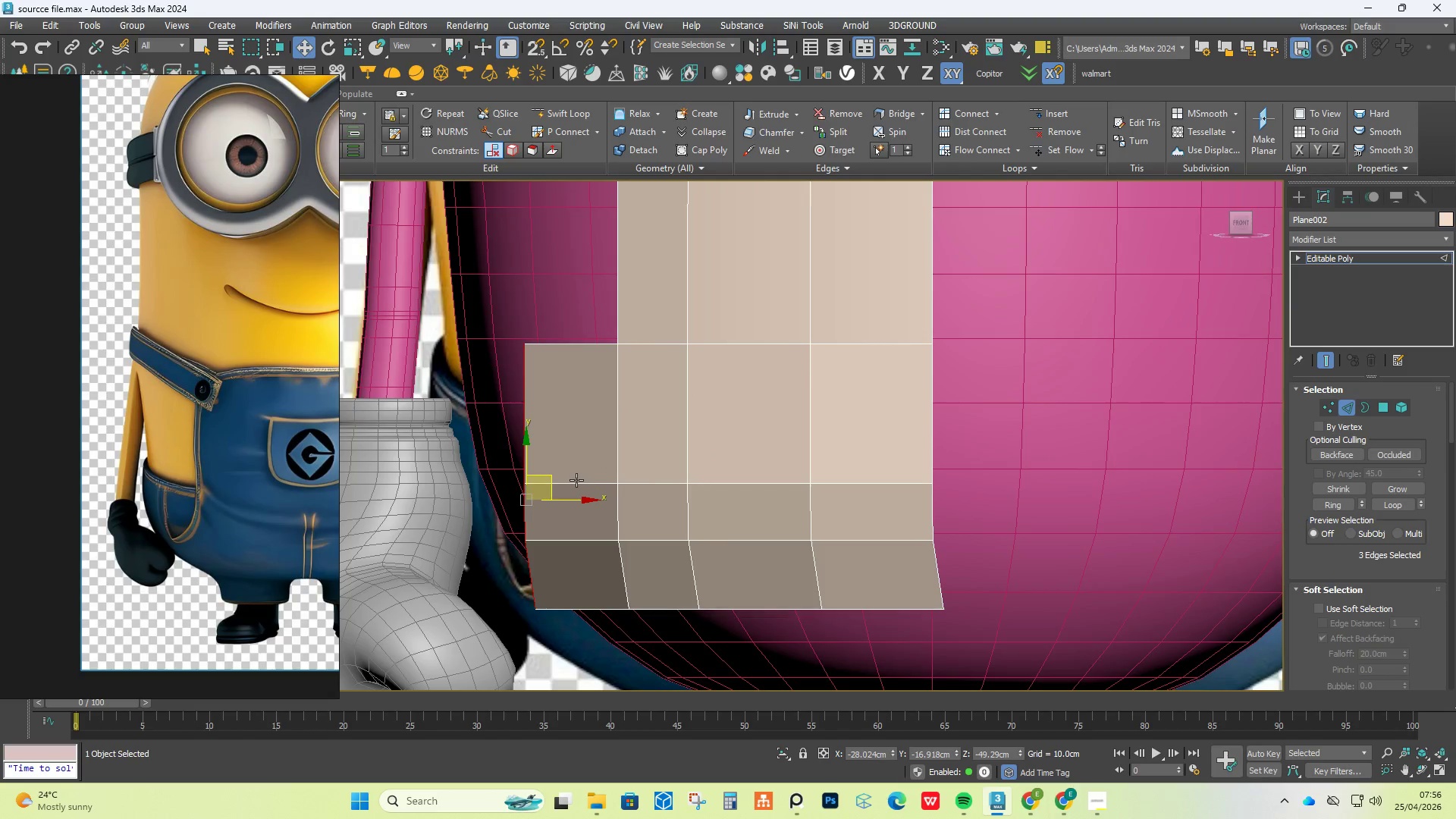 
key(R)
 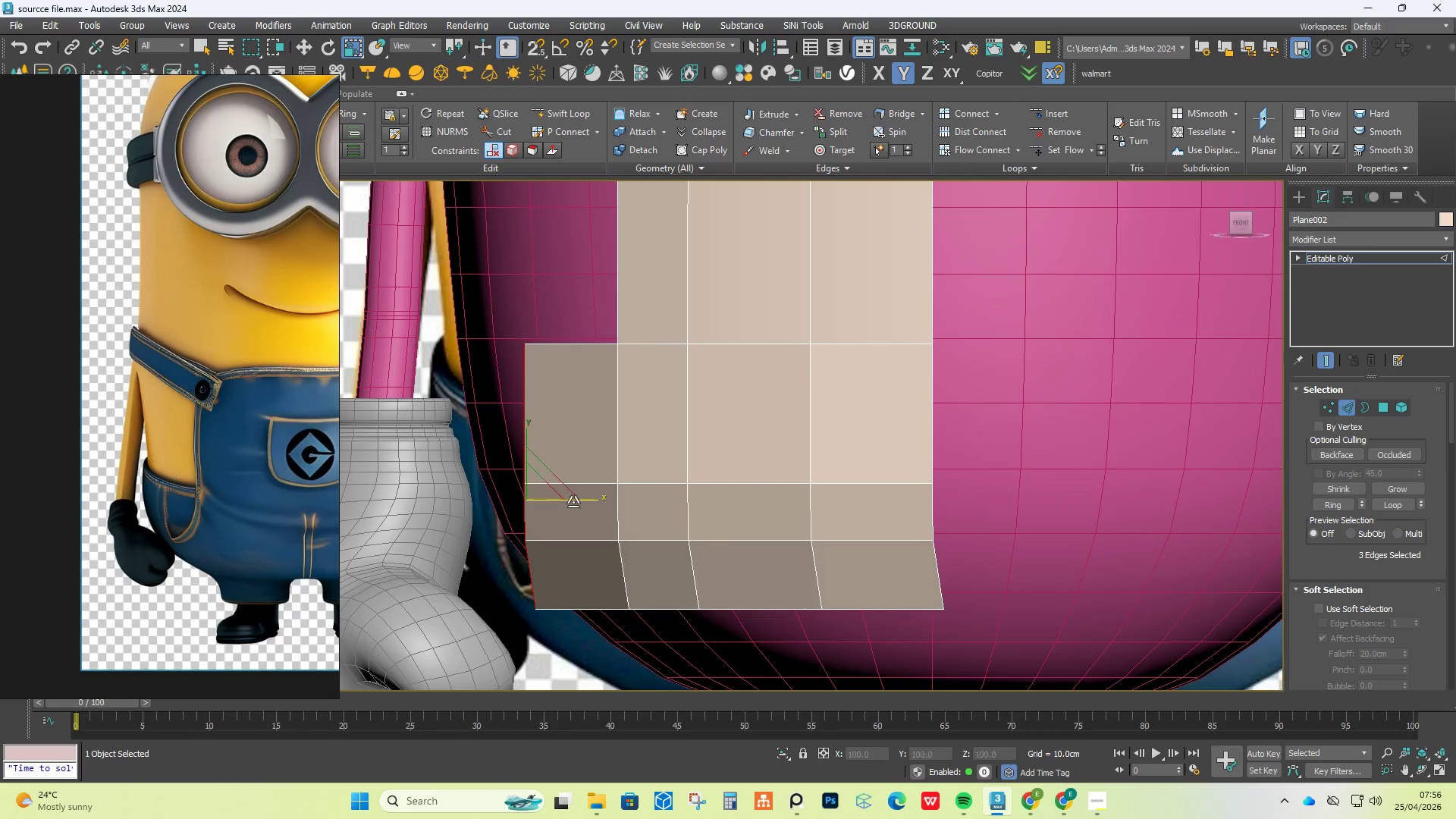 
left_click_drag(start_coordinate=[582, 497], to_coordinate=[753, 551])
 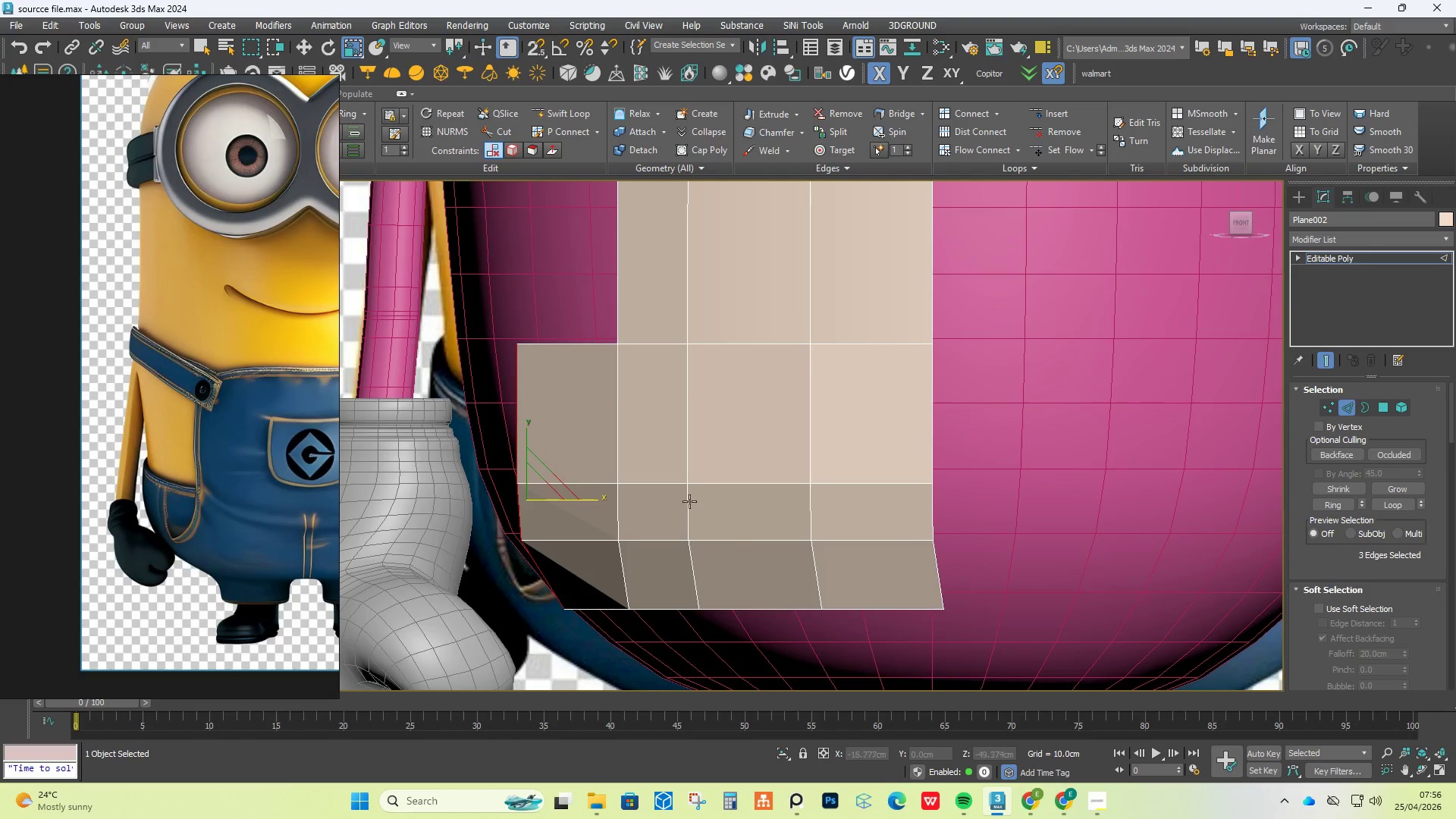 
hold_key(key=AltLeft, duration=1.19)
 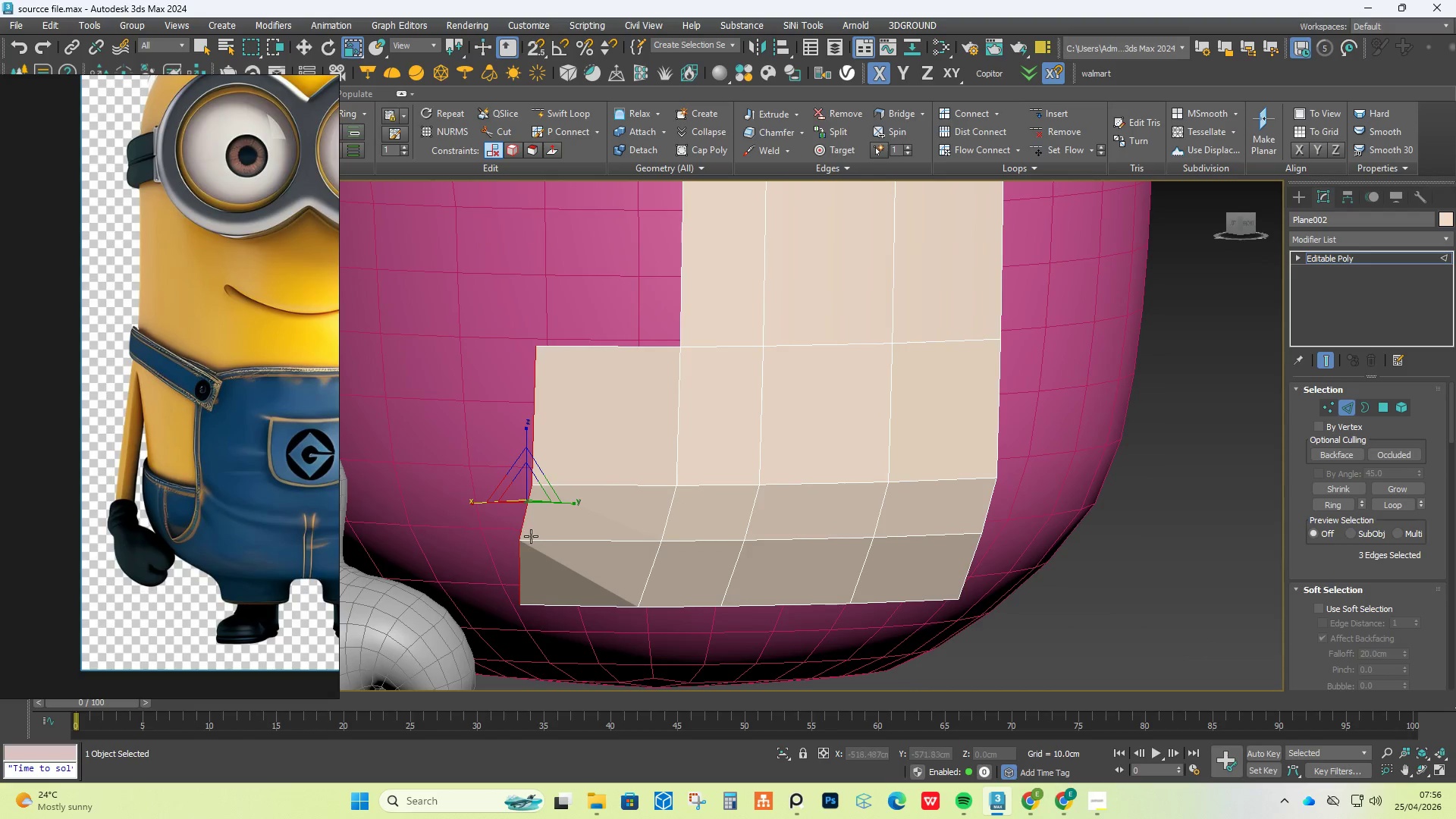 
type(q1)
 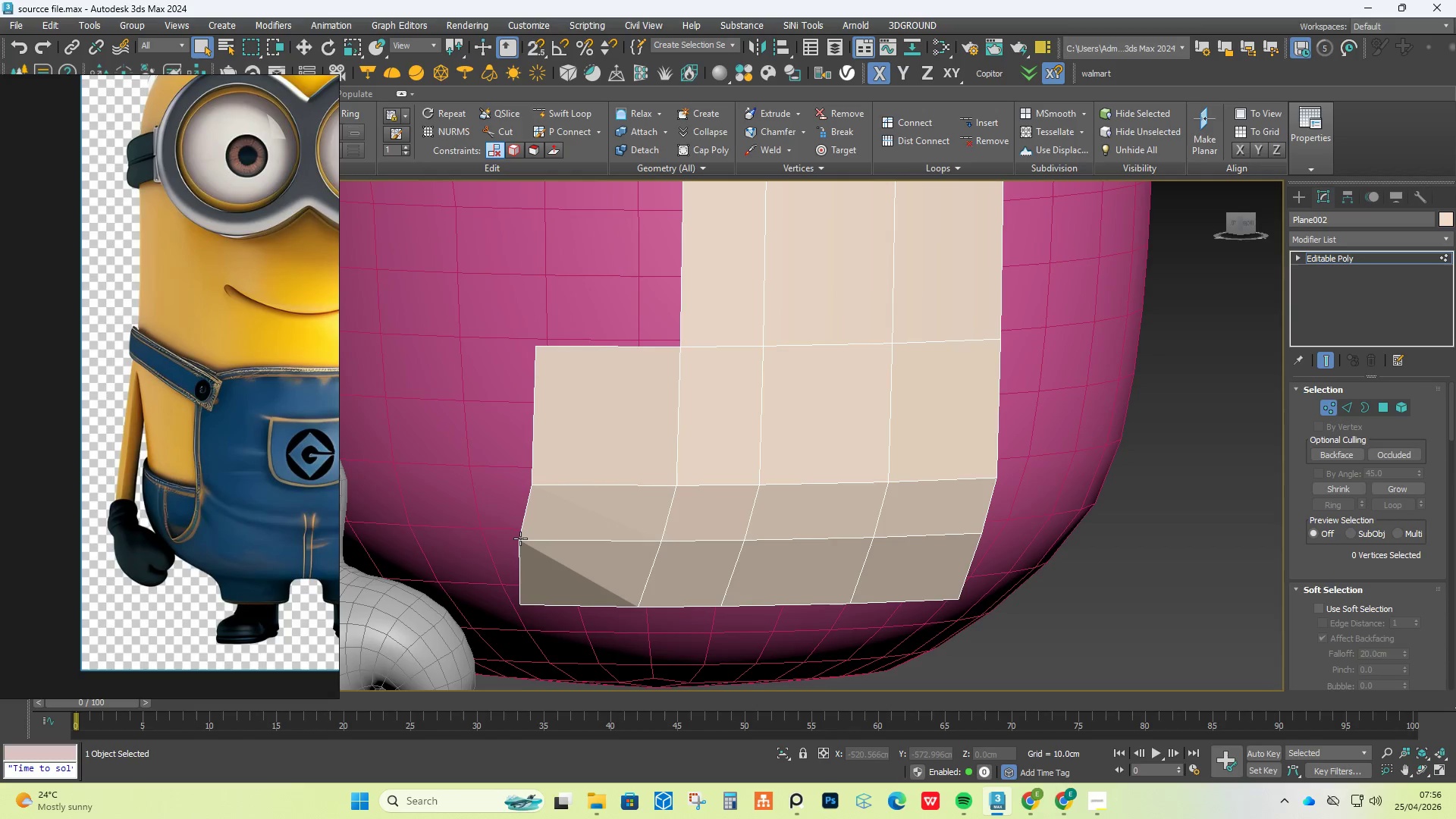 
type(11)
 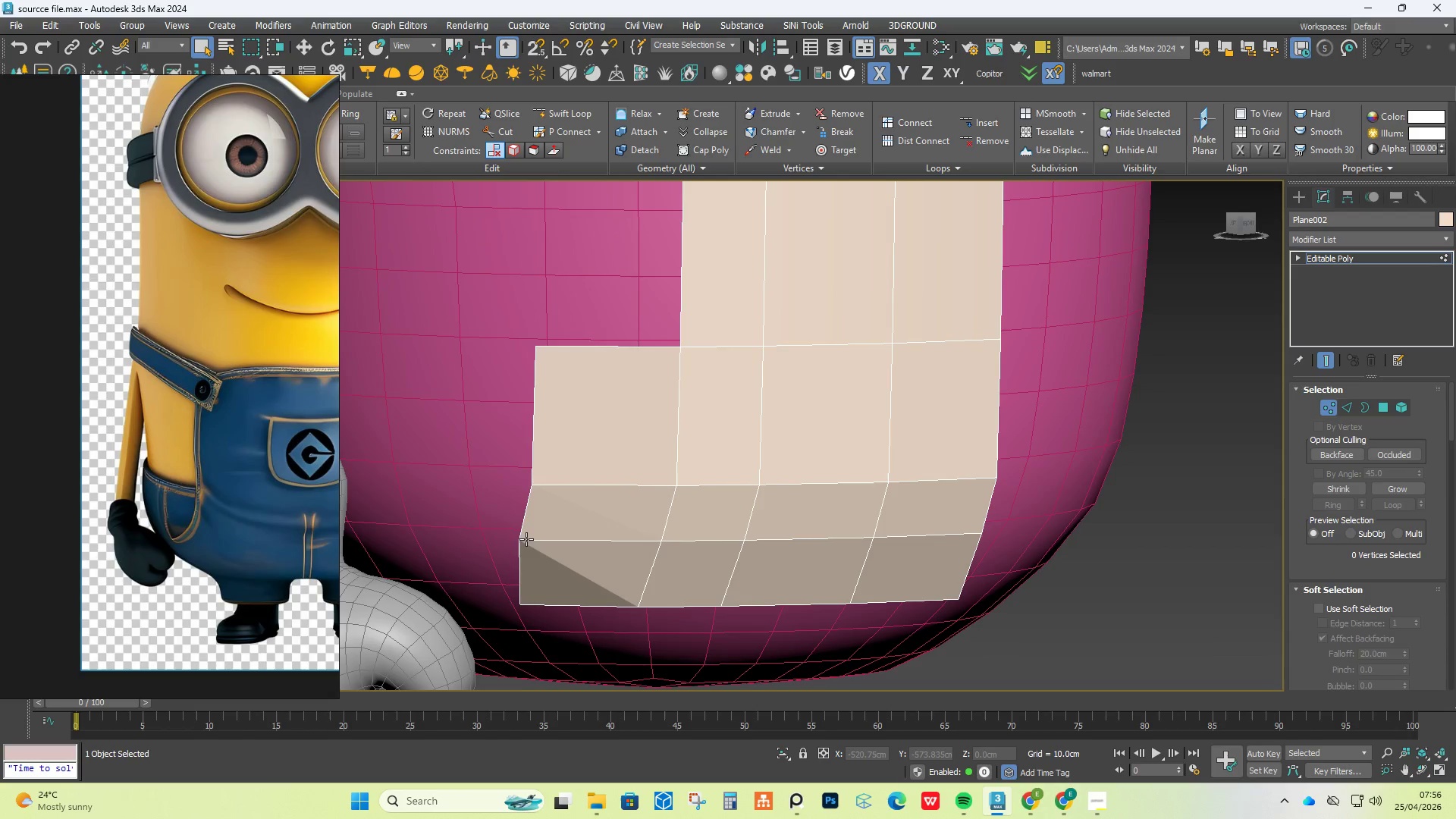 
left_click([521, 542])
 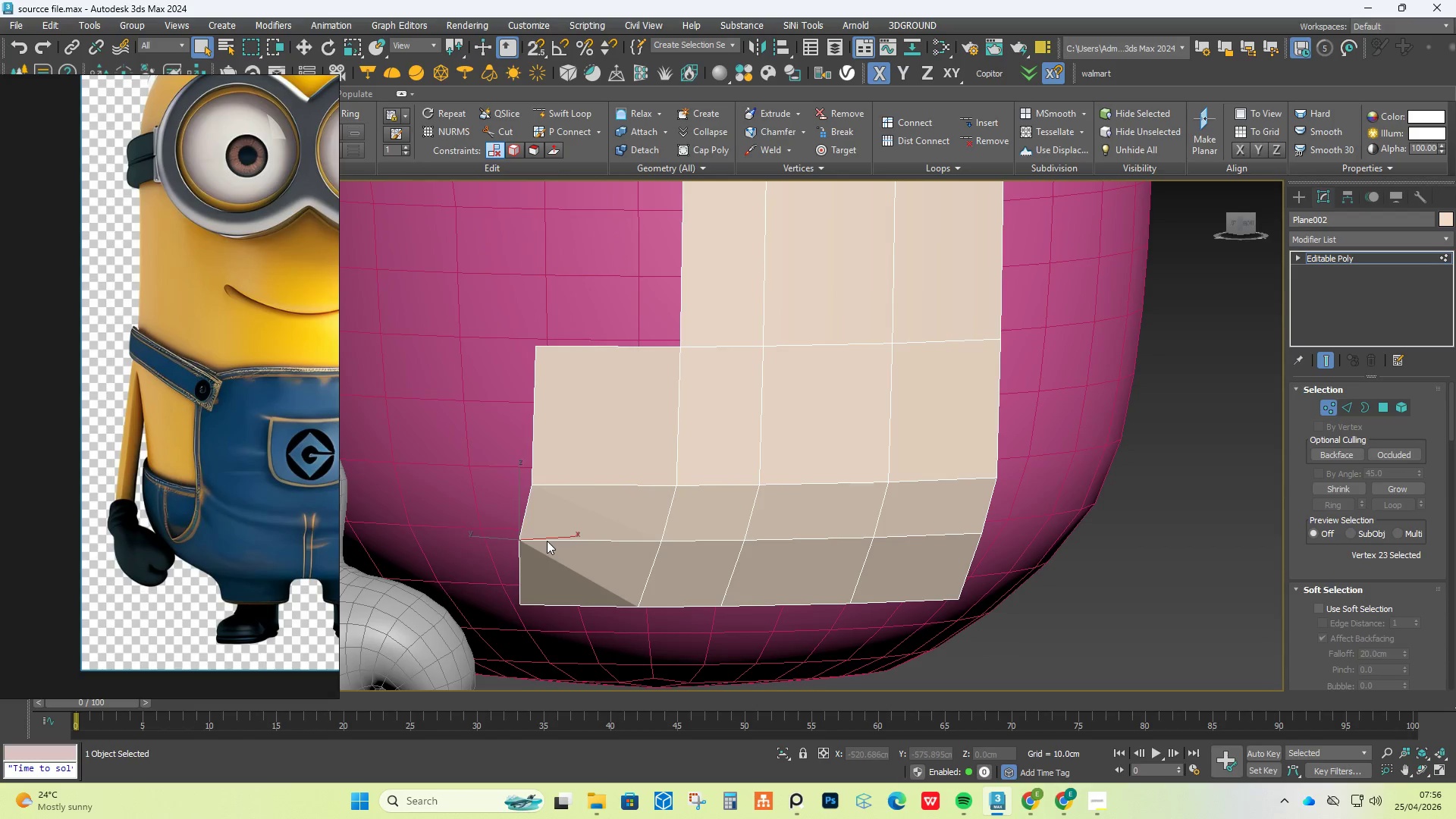 
key(W)
 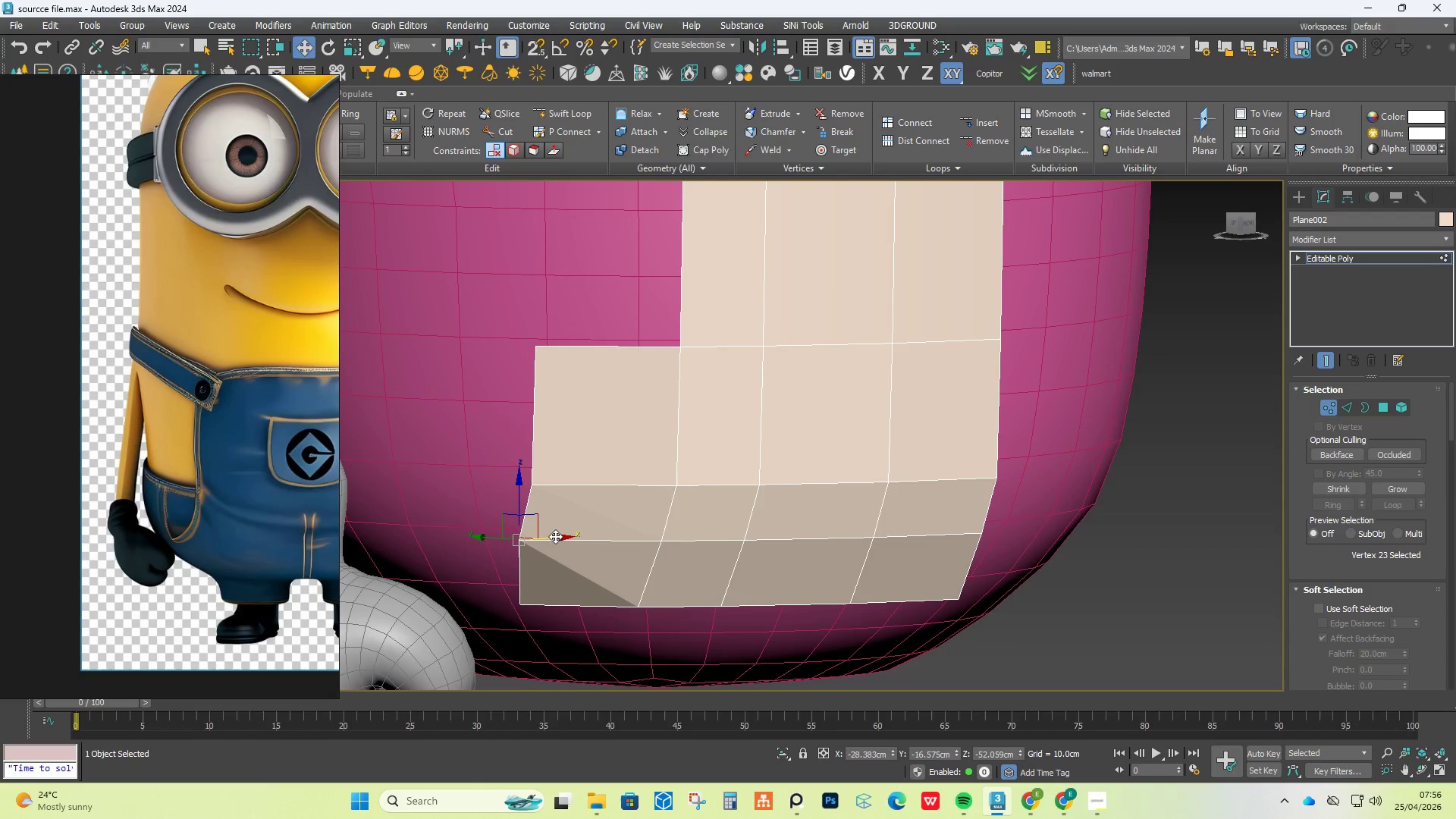 
hold_key(key=AltLeft, duration=0.77)
 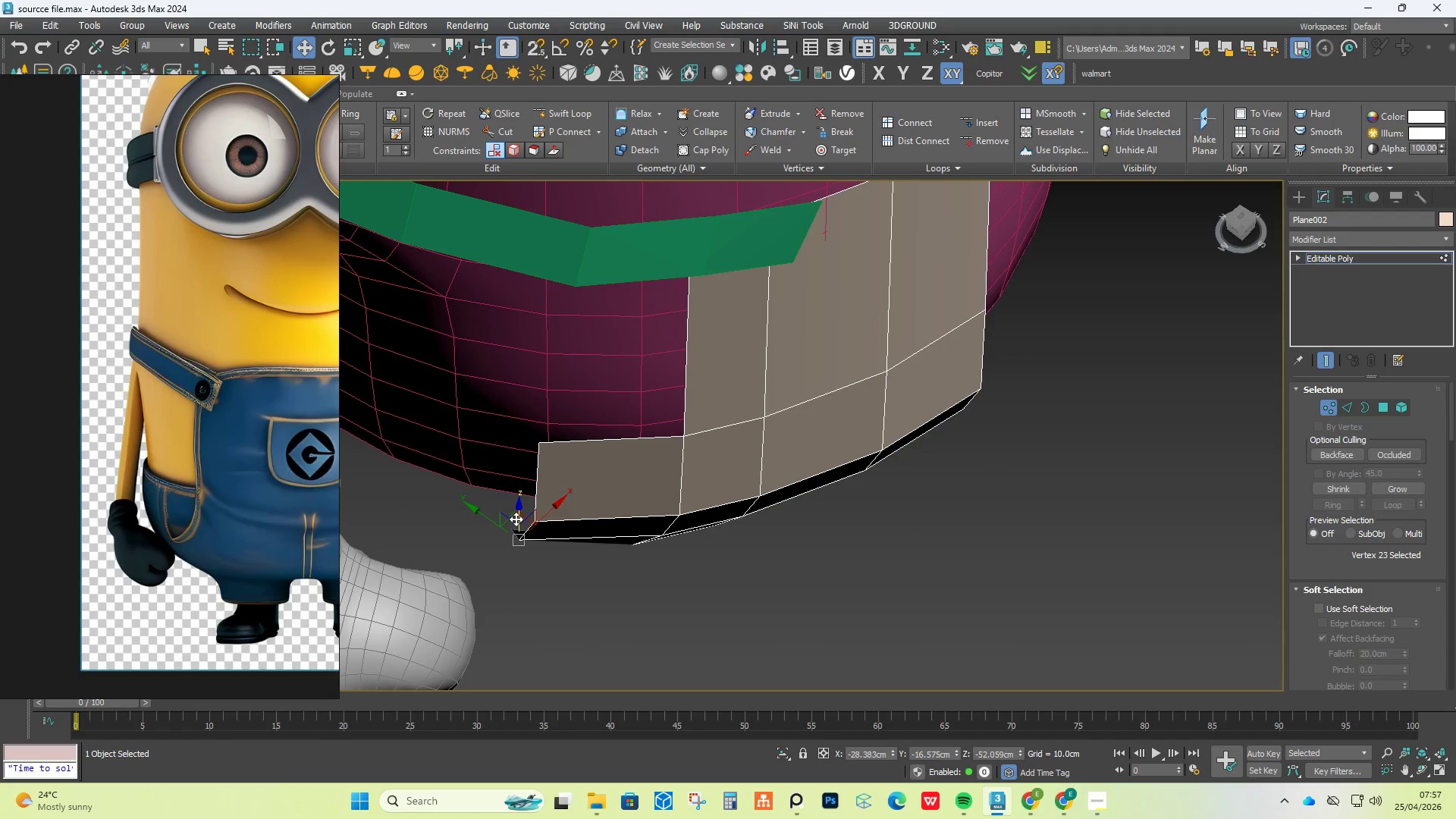 
hold_key(key=AltLeft, duration=0.56)
 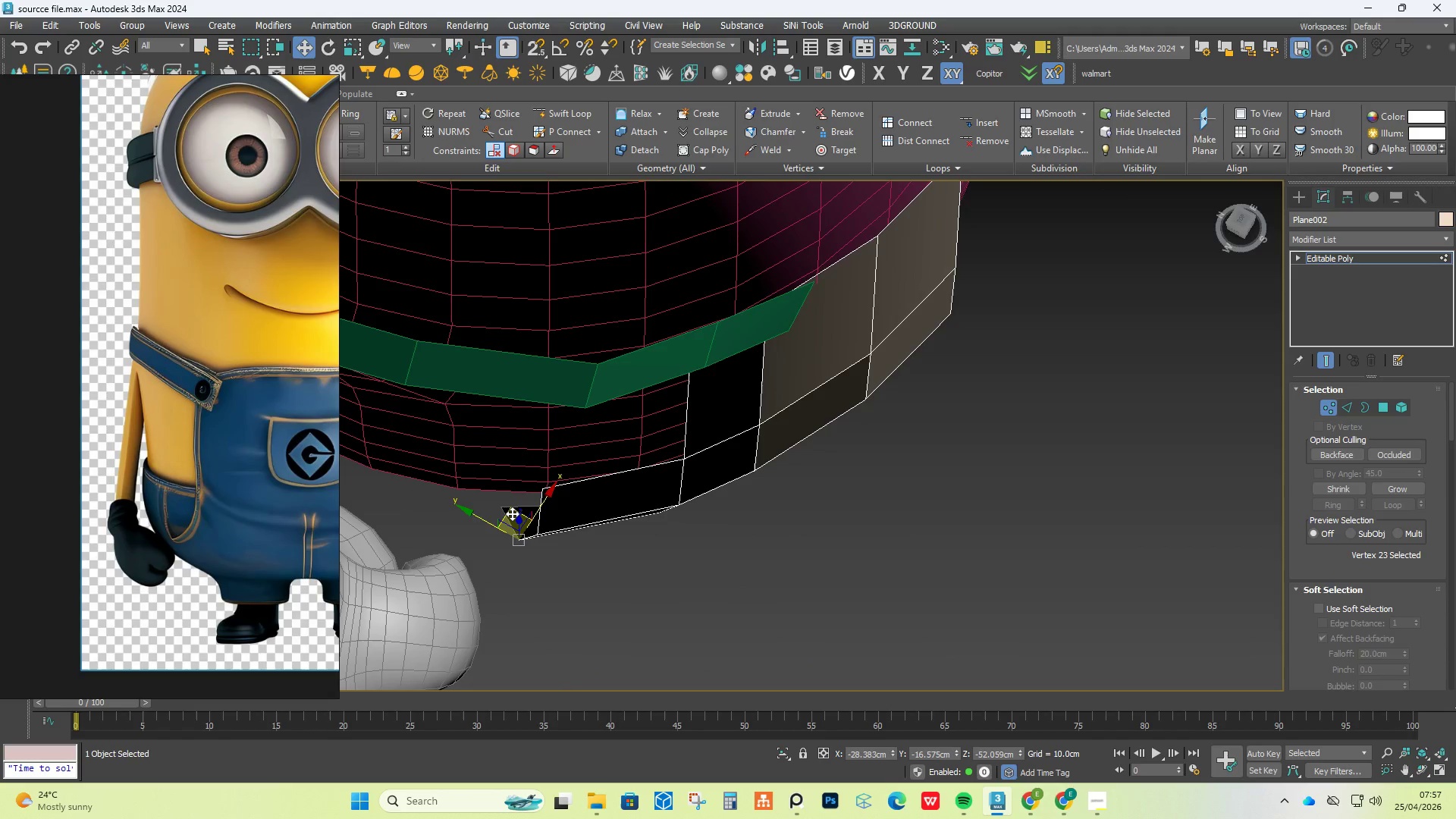 
left_click_drag(start_coordinate=[512, 513], to_coordinate=[517, 512])
 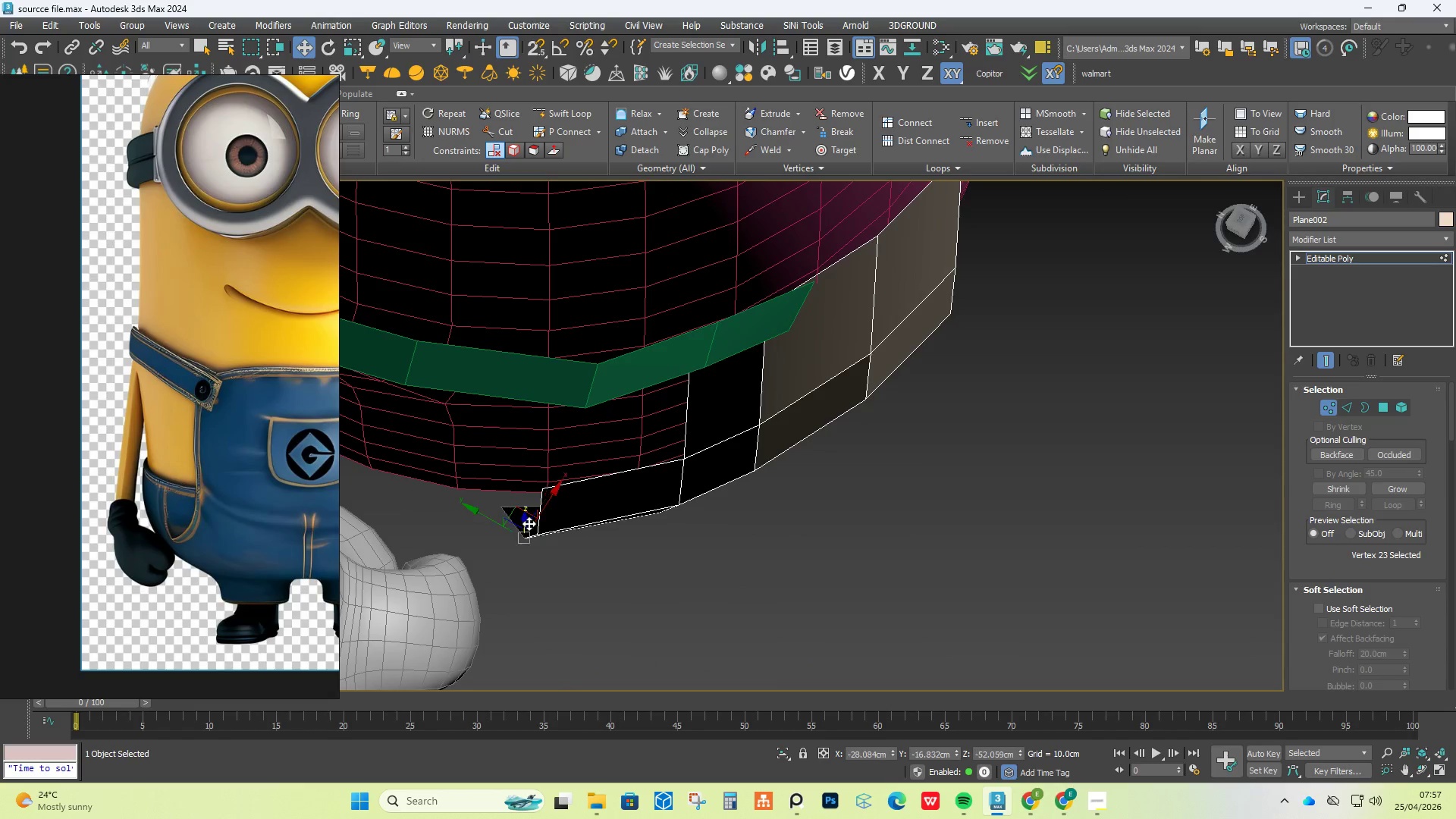 
hold_key(key=AltLeft, duration=1.7)
 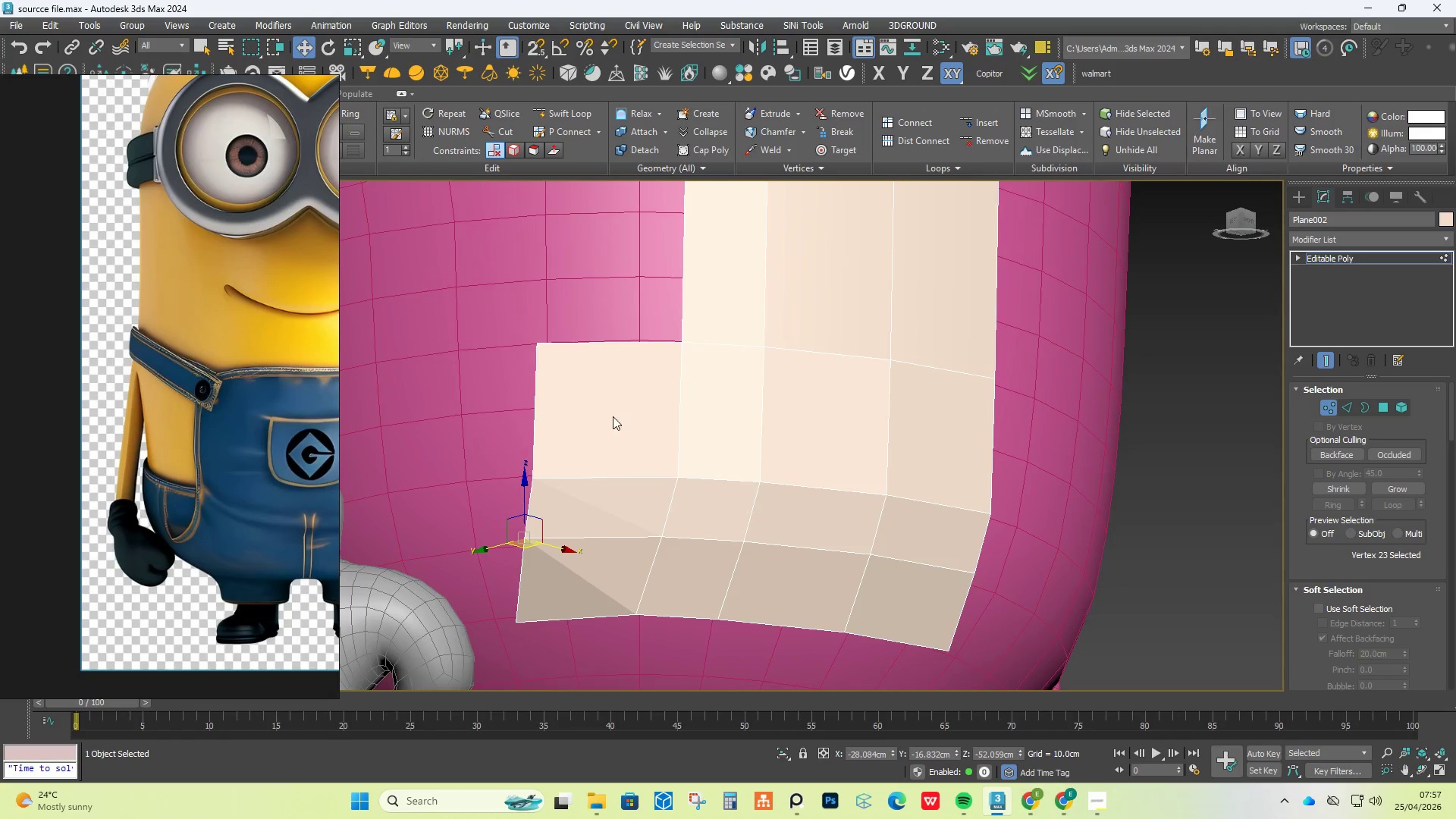 
scroll: coordinate [616, 417], scroll_direction: down, amount: 1.0
 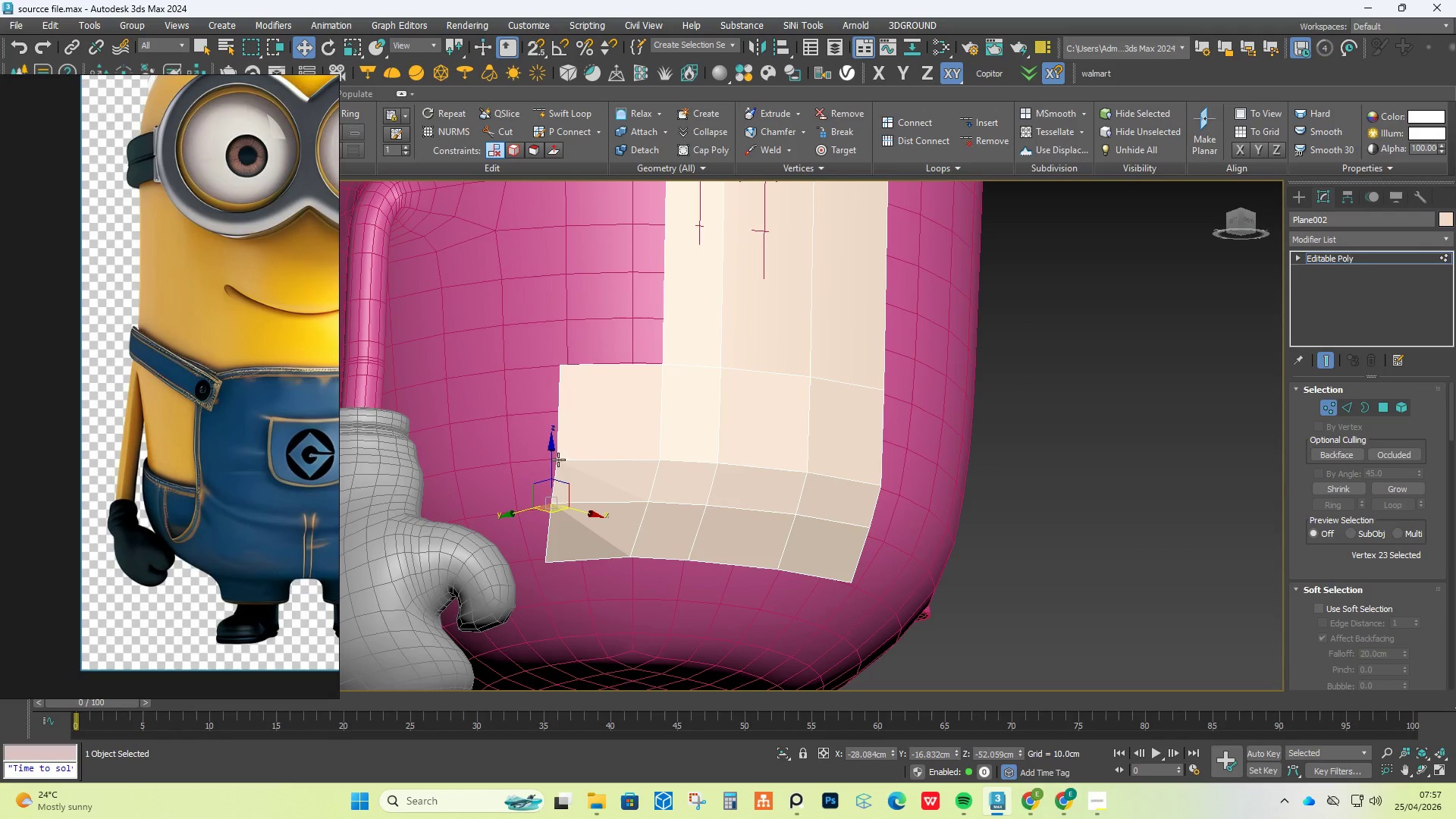 
scroll: coordinate [555, 513], scroll_direction: up, amount: 2.0
 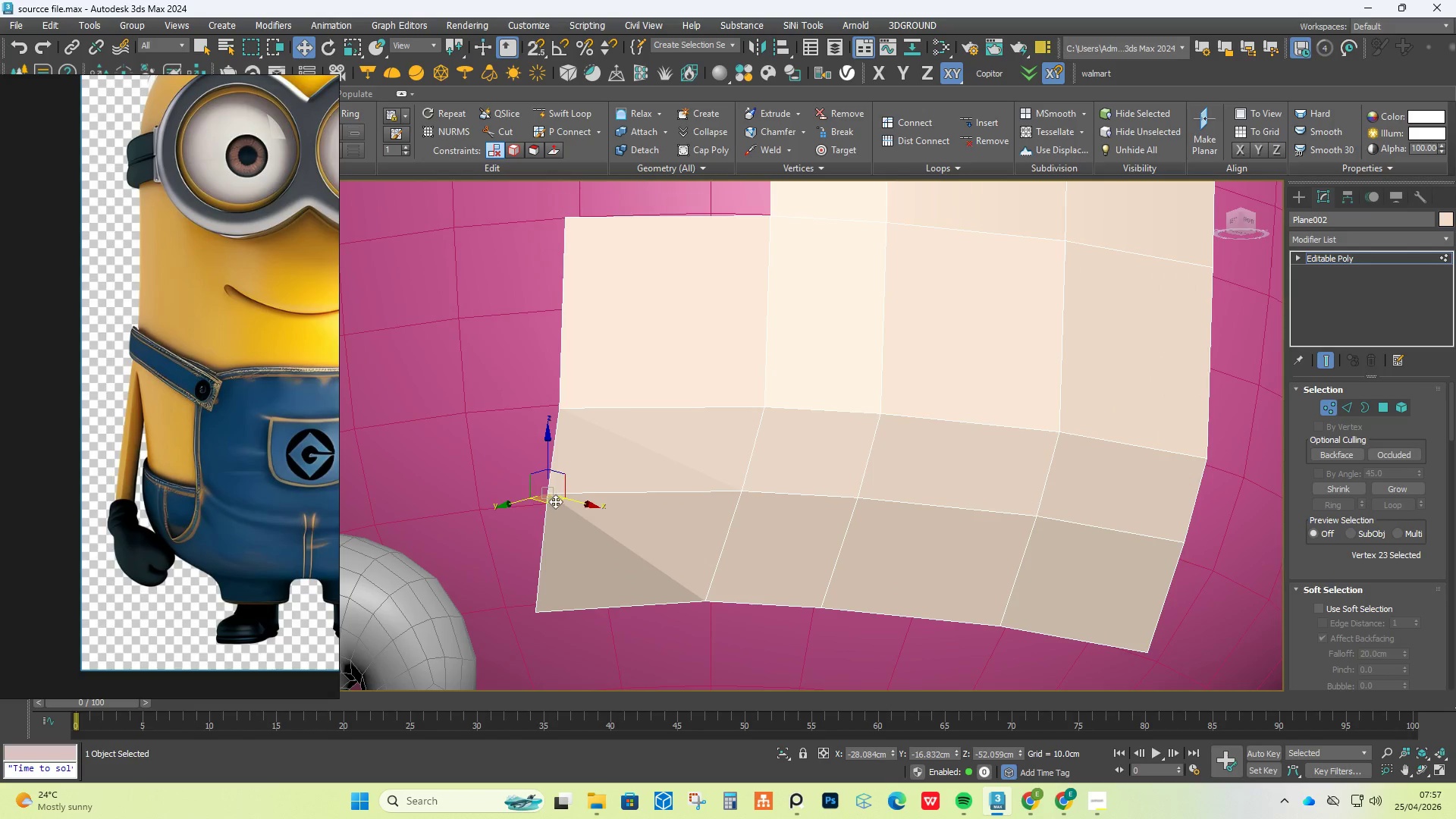 
left_click_drag(start_coordinate=[554, 502], to_coordinate=[558, 504])
 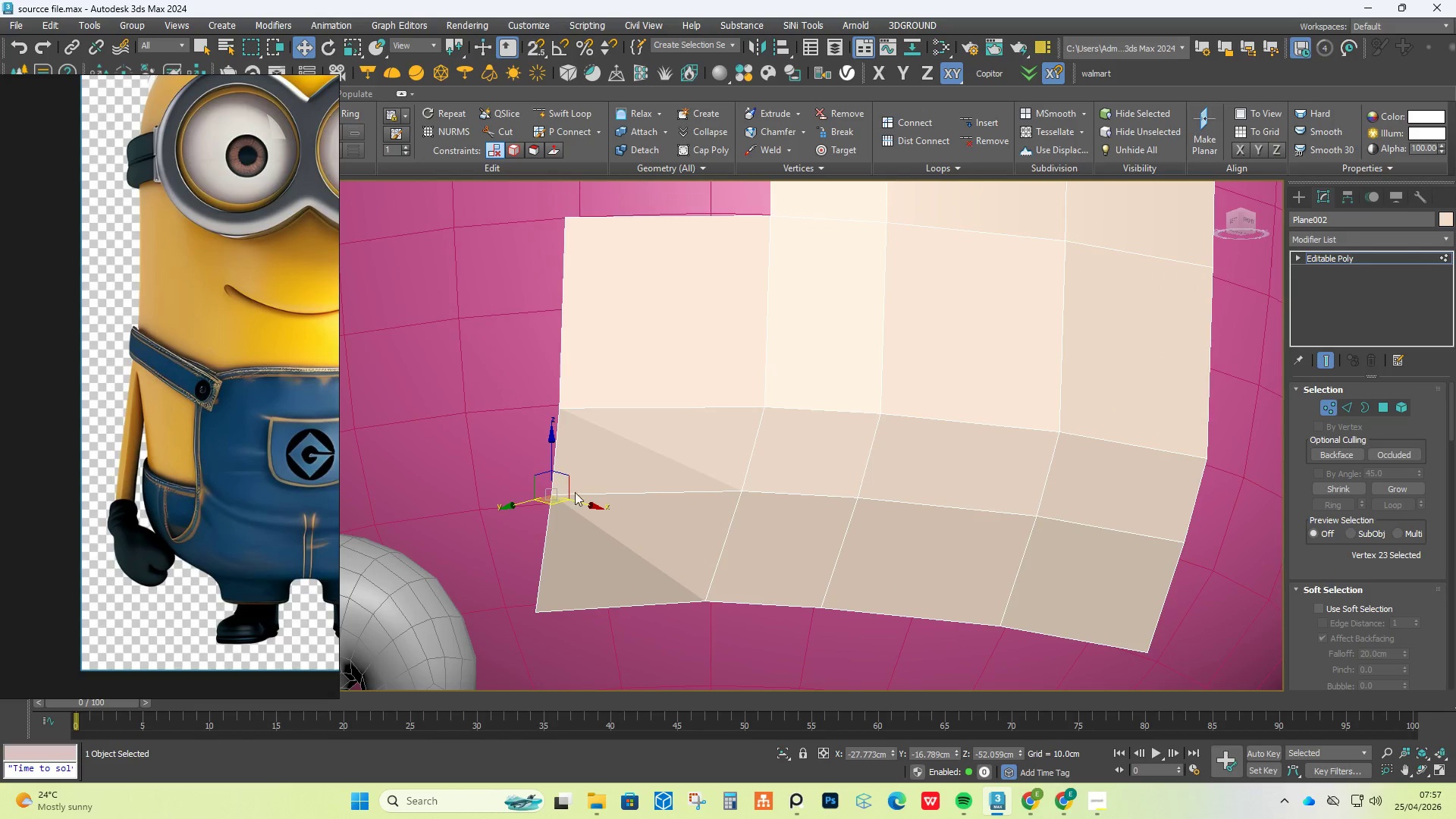 
hold_key(key=AltLeft, duration=0.64)
 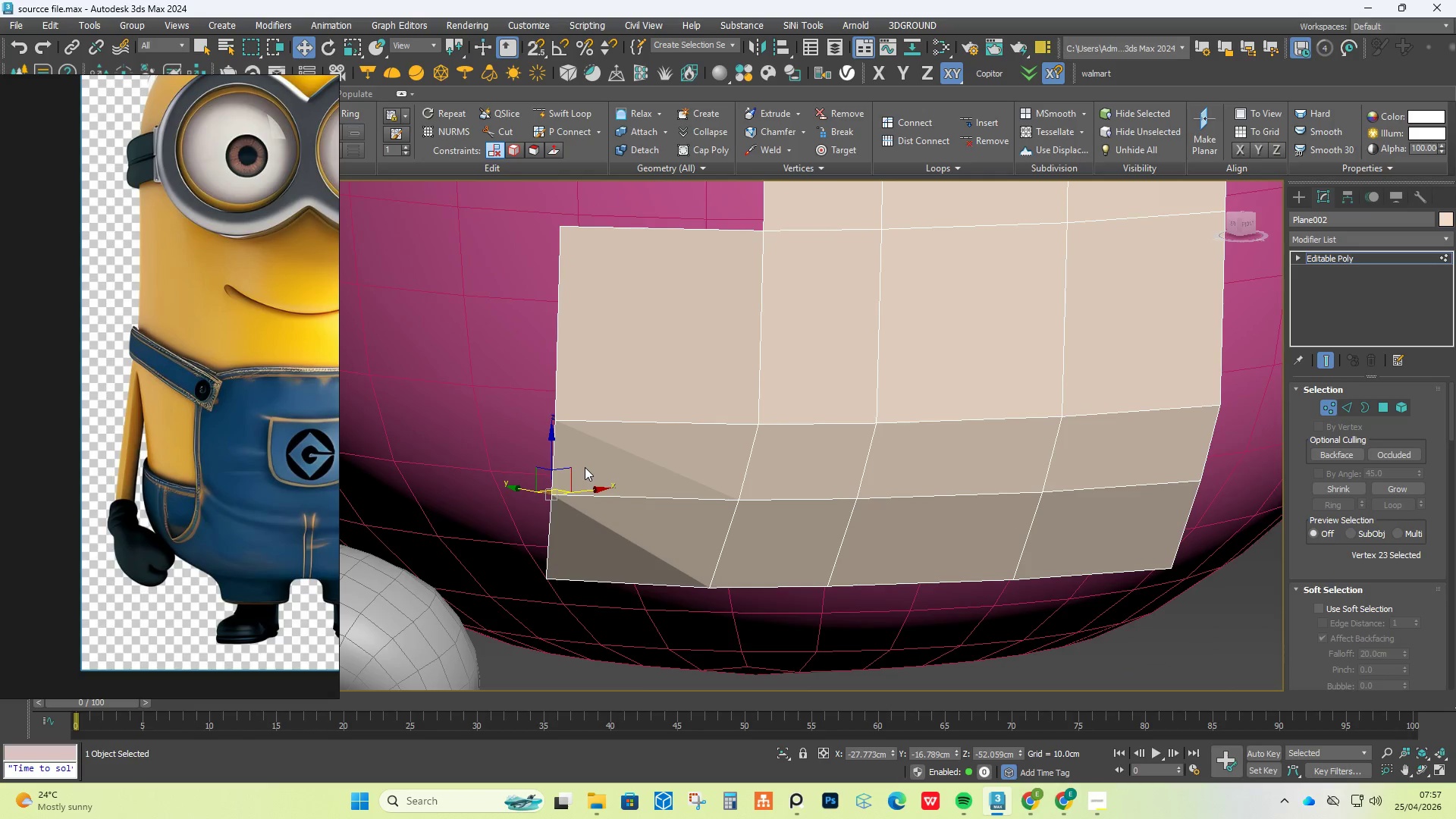 
key(2)
 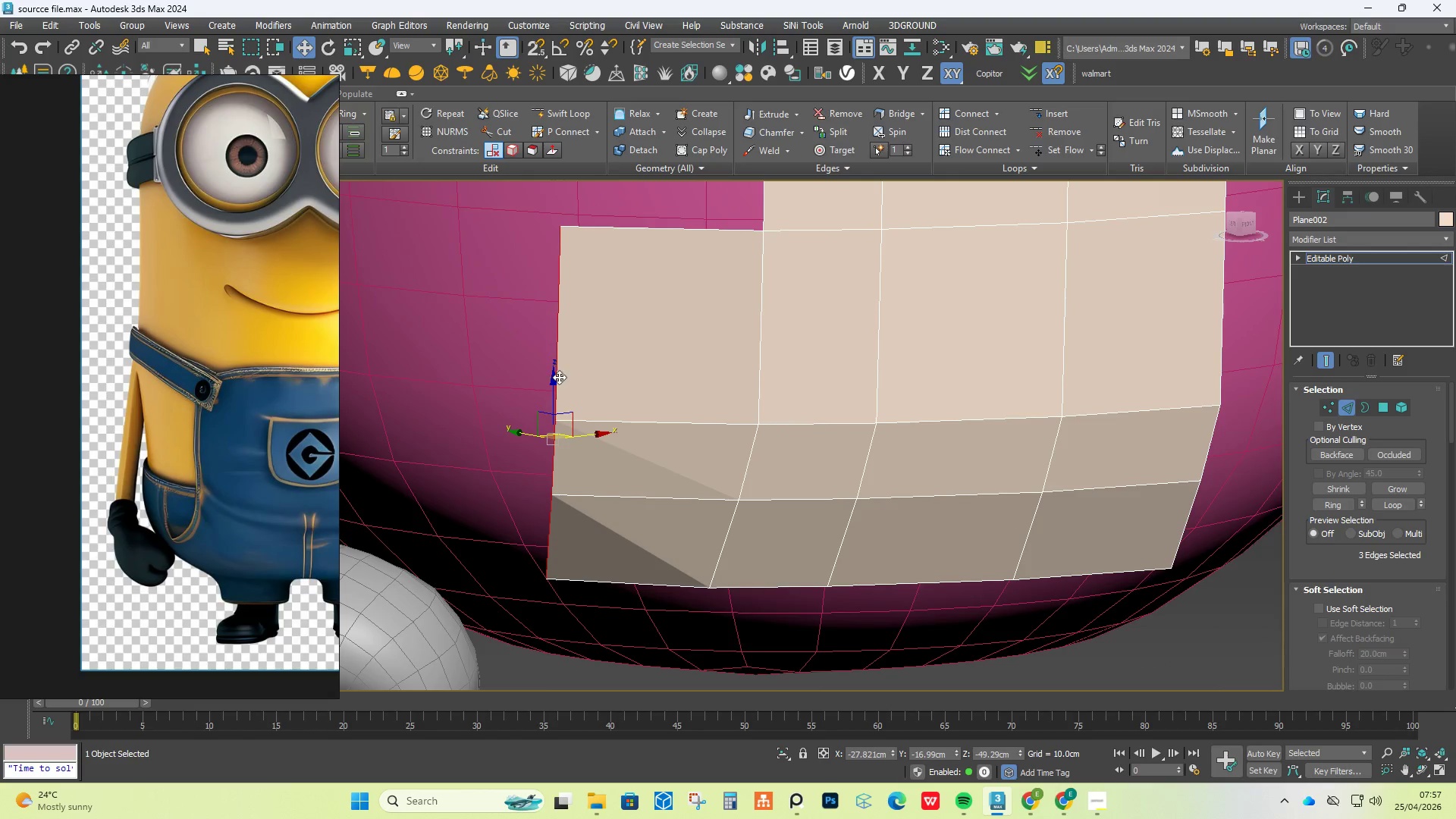 
hold_key(key=AltLeft, duration=0.77)
 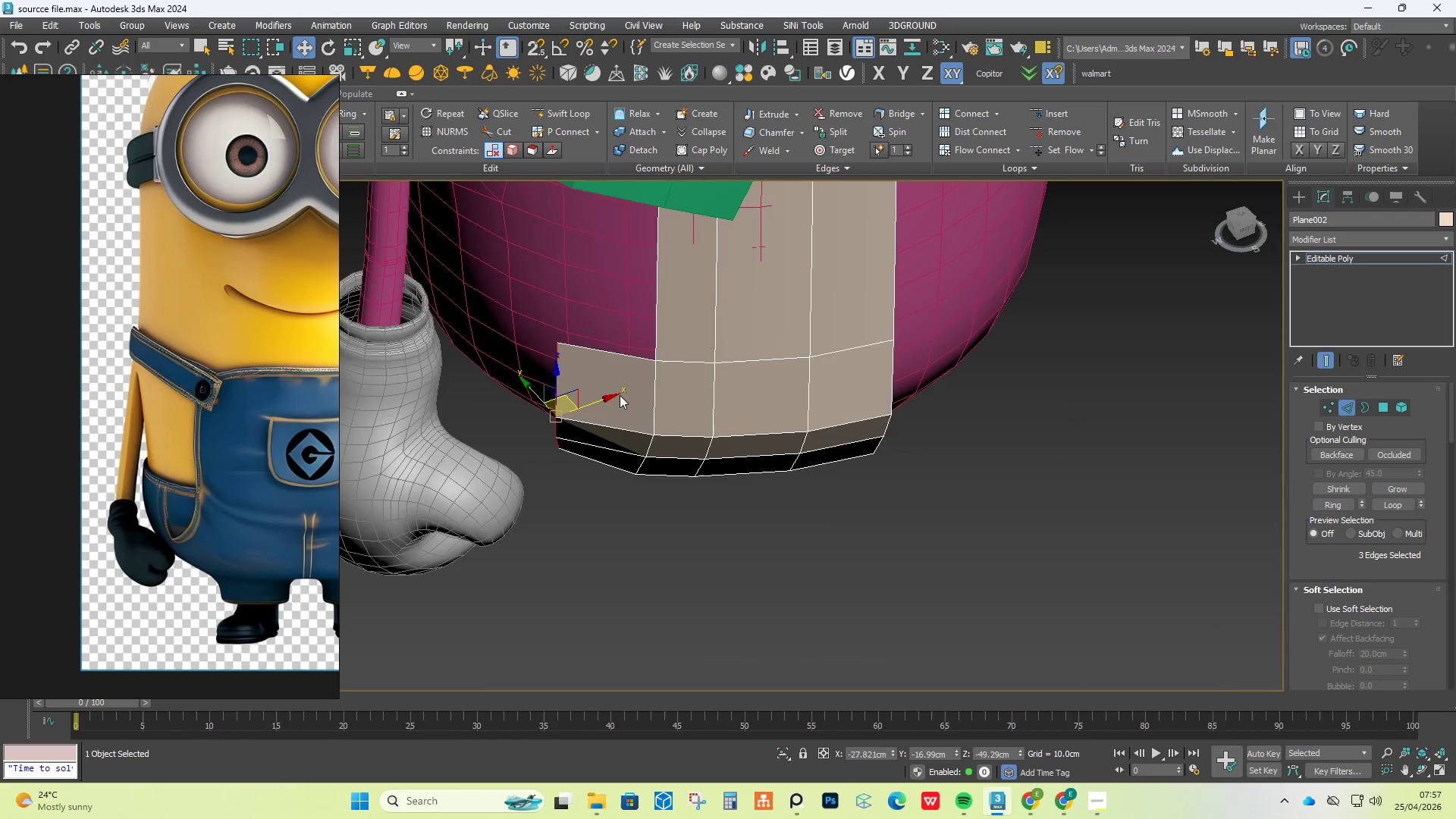 
scroll: coordinate [559, 394], scroll_direction: down, amount: 2.0
 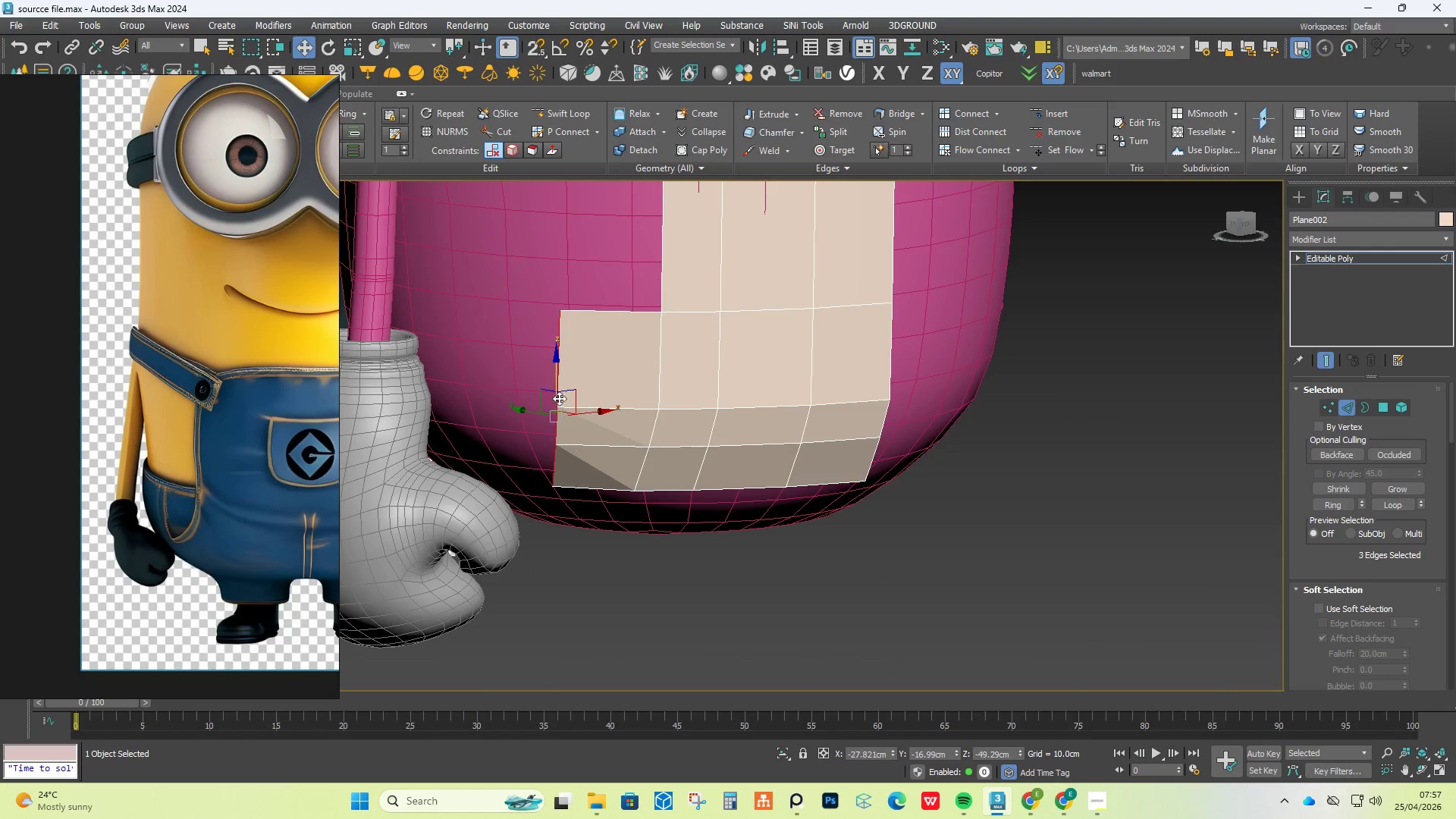 
hold_key(key=AltLeft, duration=0.97)
 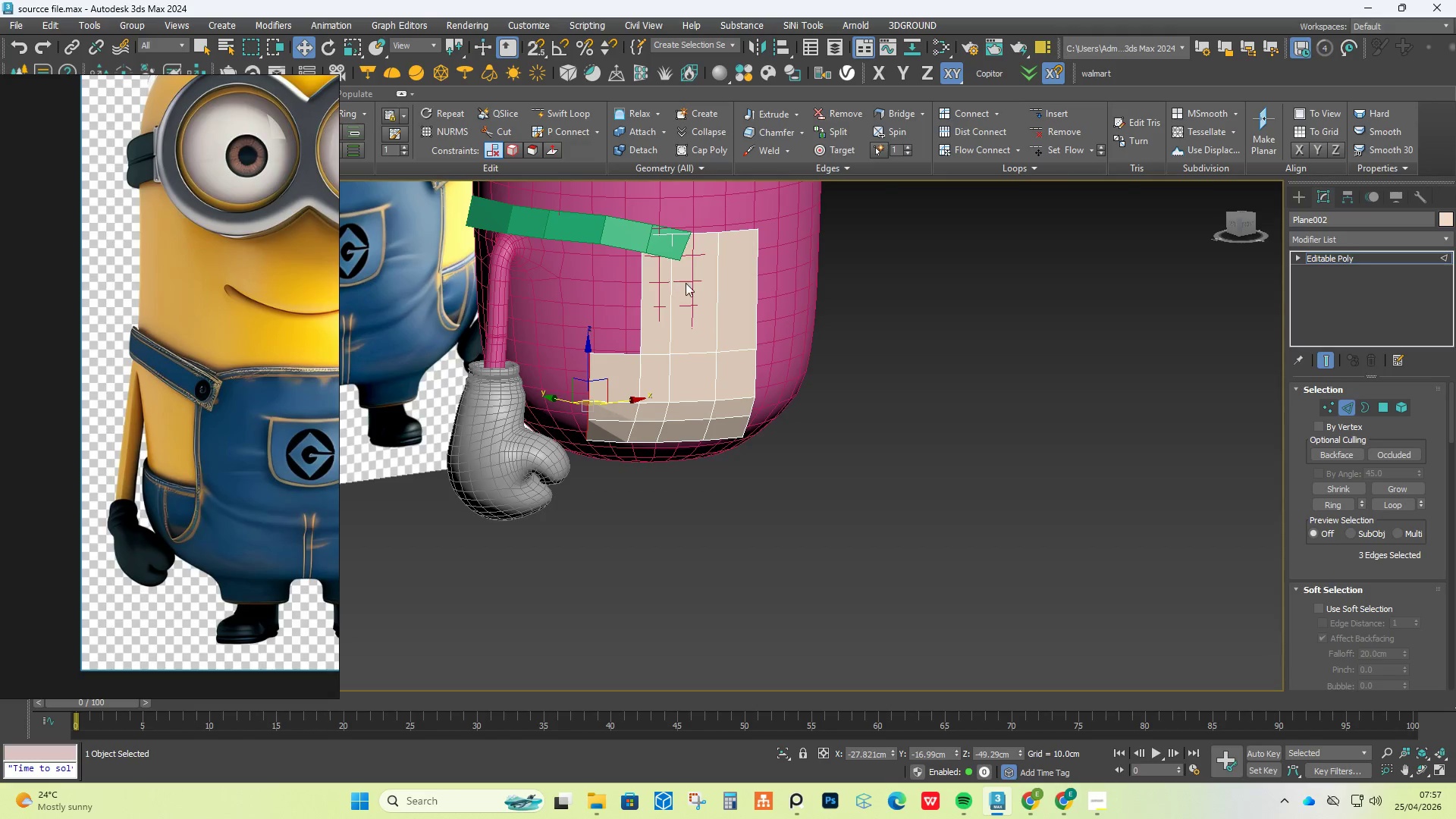 
scroll: coordinate [620, 395], scroll_direction: down, amount: 2.0
 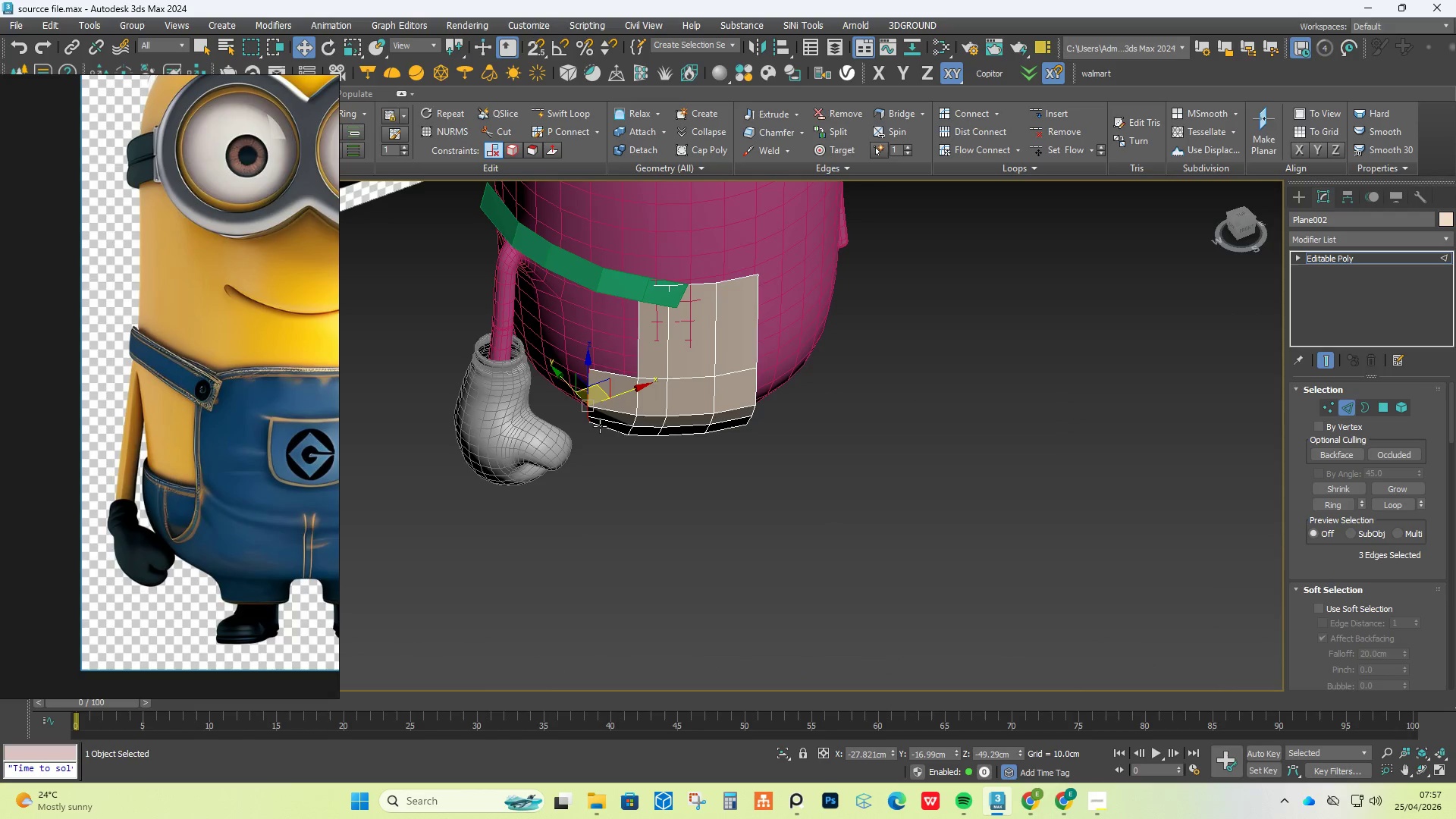 
hold_key(key=AltLeft, duration=1.42)
 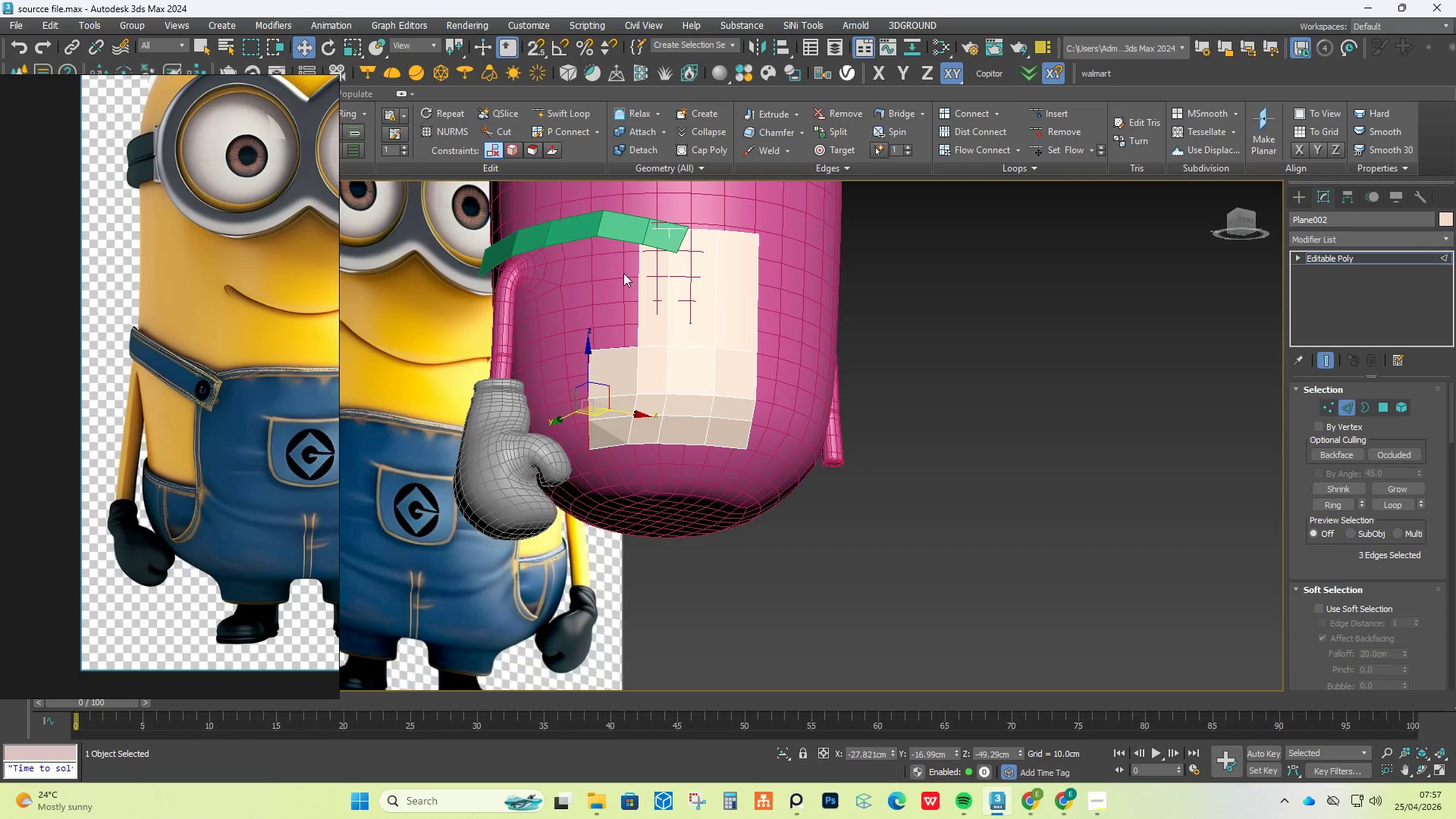 
hold_key(key=AltLeft, duration=1.3)
 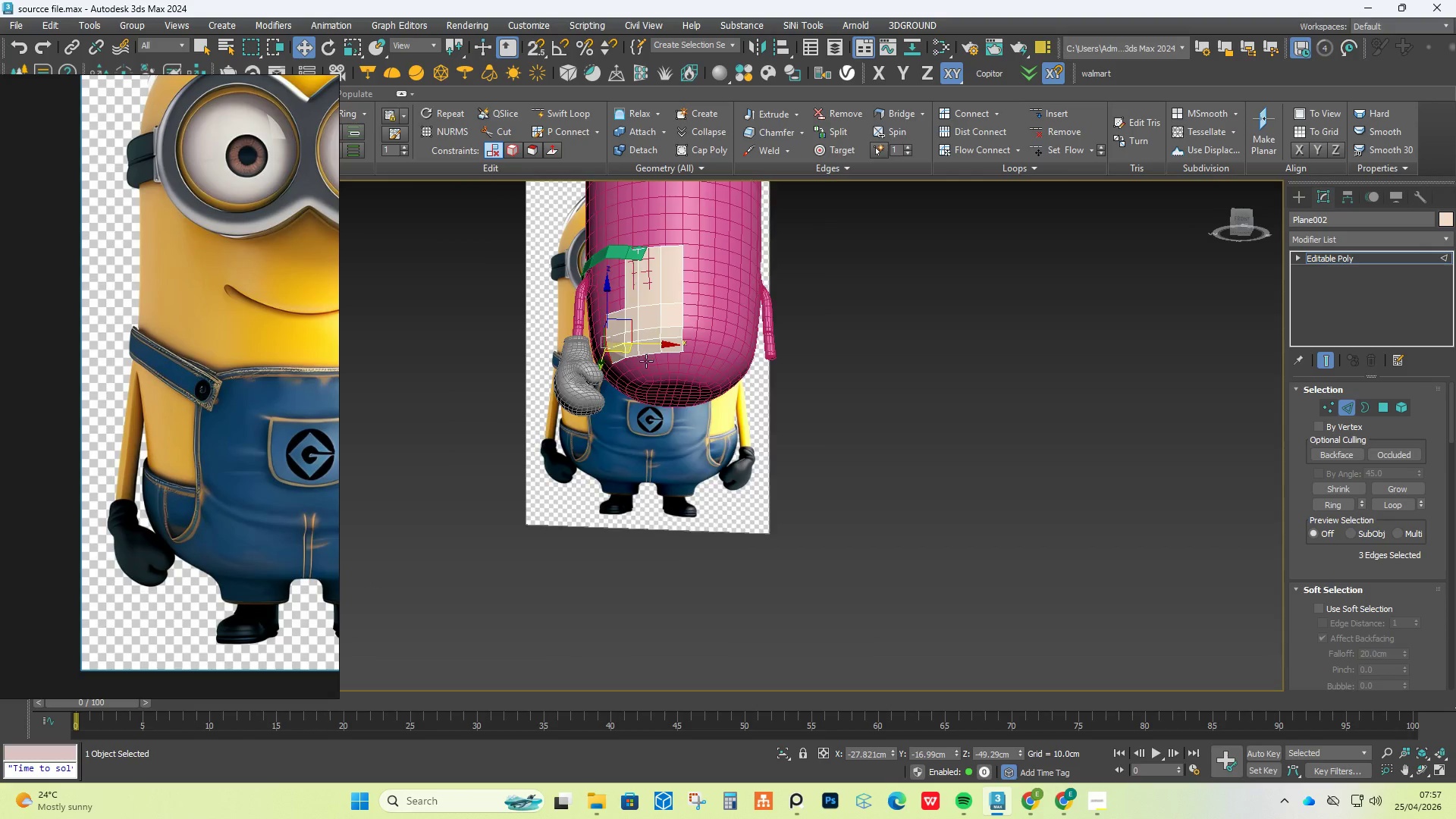 
scroll: coordinate [626, 279], scroll_direction: down, amount: 2.0
 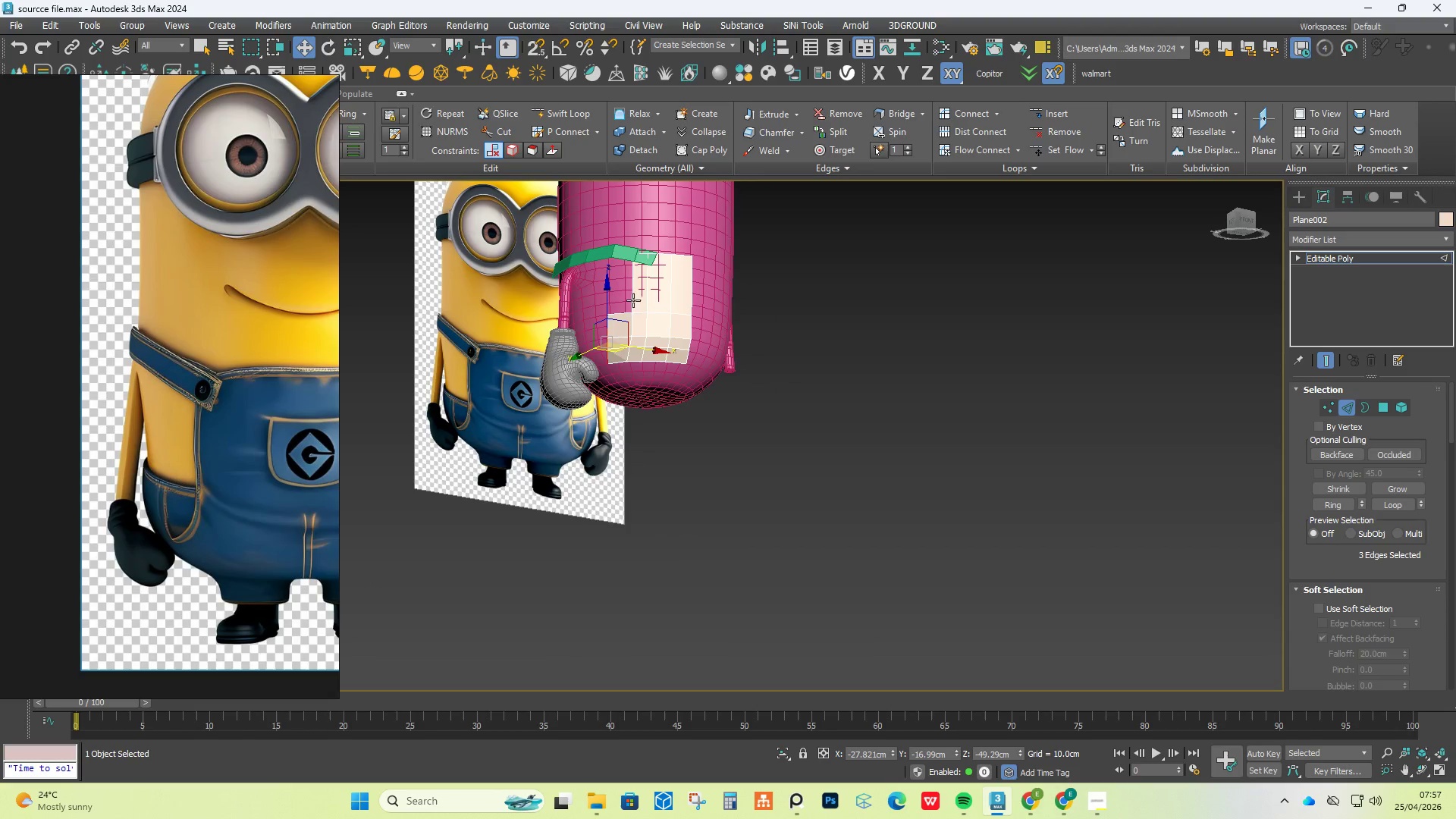 
scroll: coordinate [647, 362], scroll_direction: up, amount: 3.0
 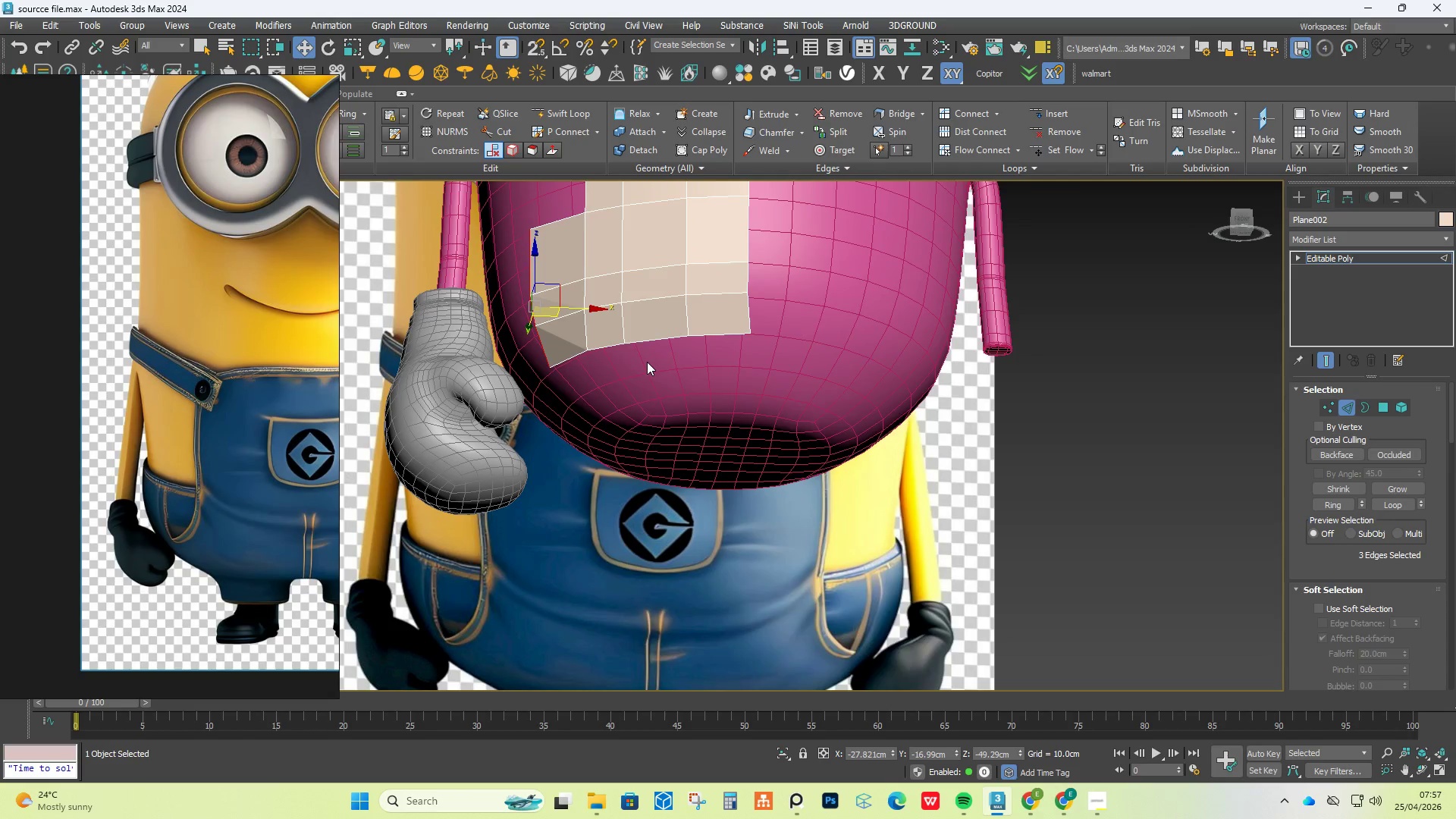 
hold_key(key=AltLeft, duration=0.58)
 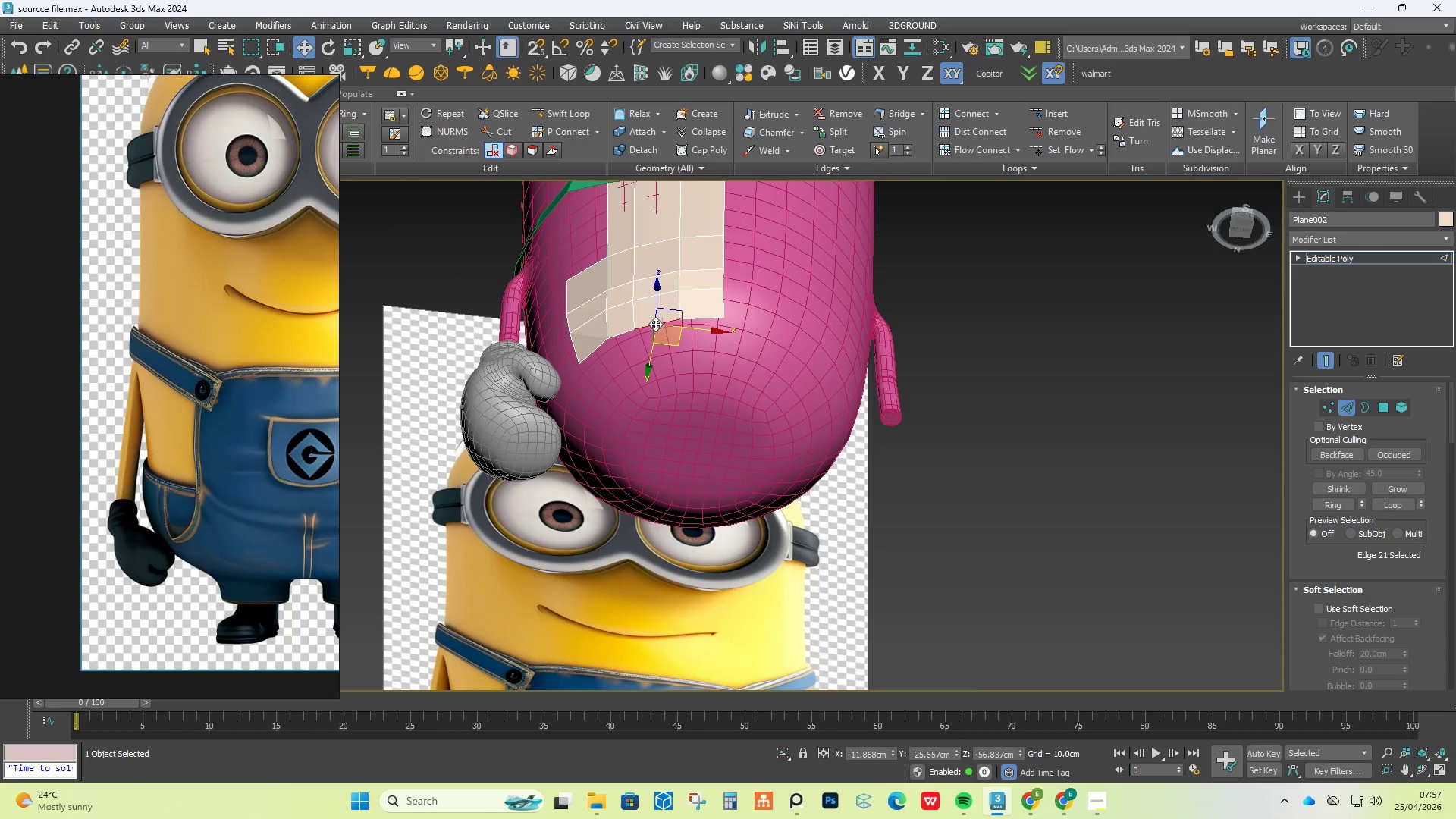 
scroll: coordinate [654, 363], scroll_direction: down, amount: 1.0
 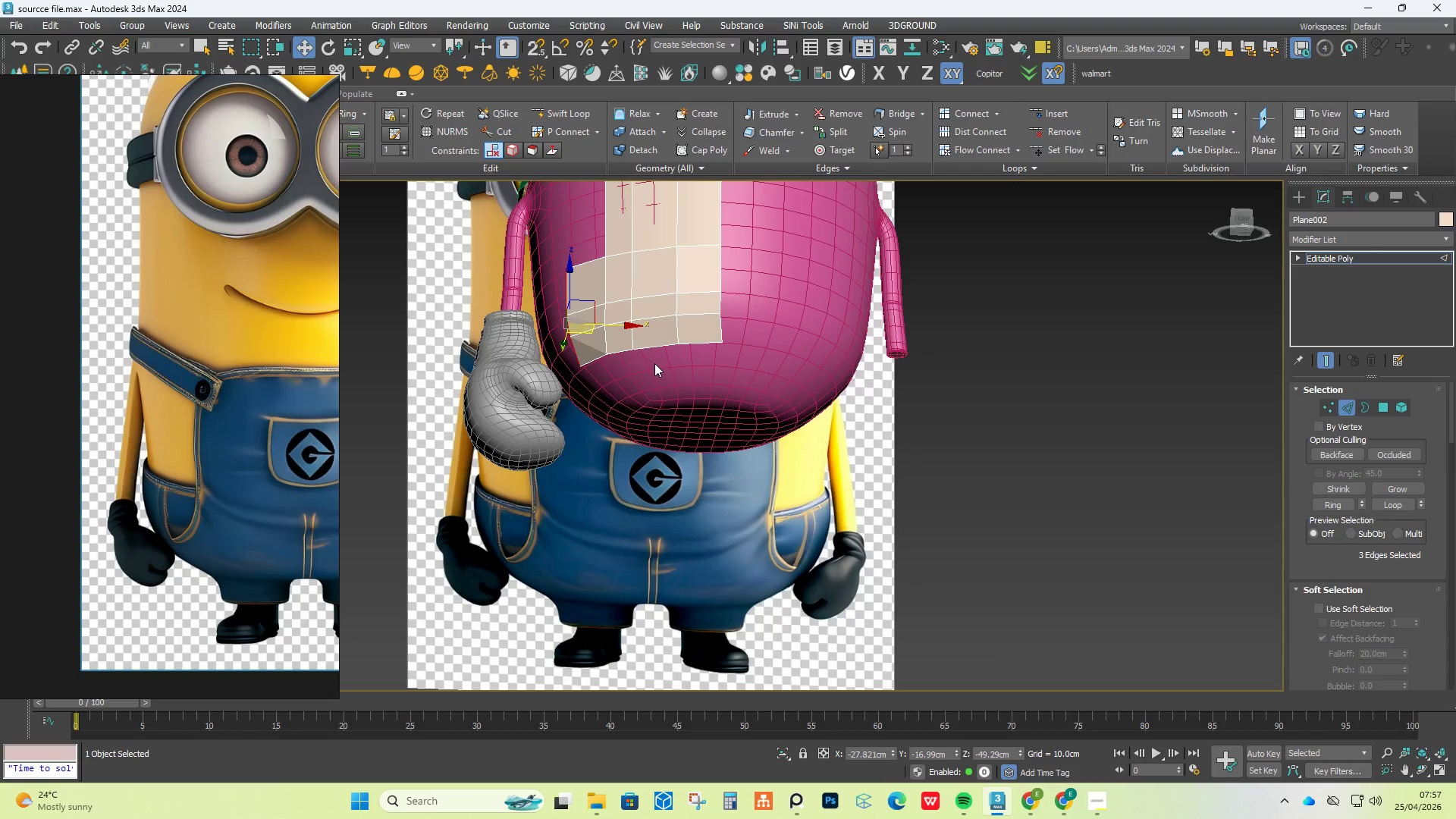 
double_click([655, 324])
 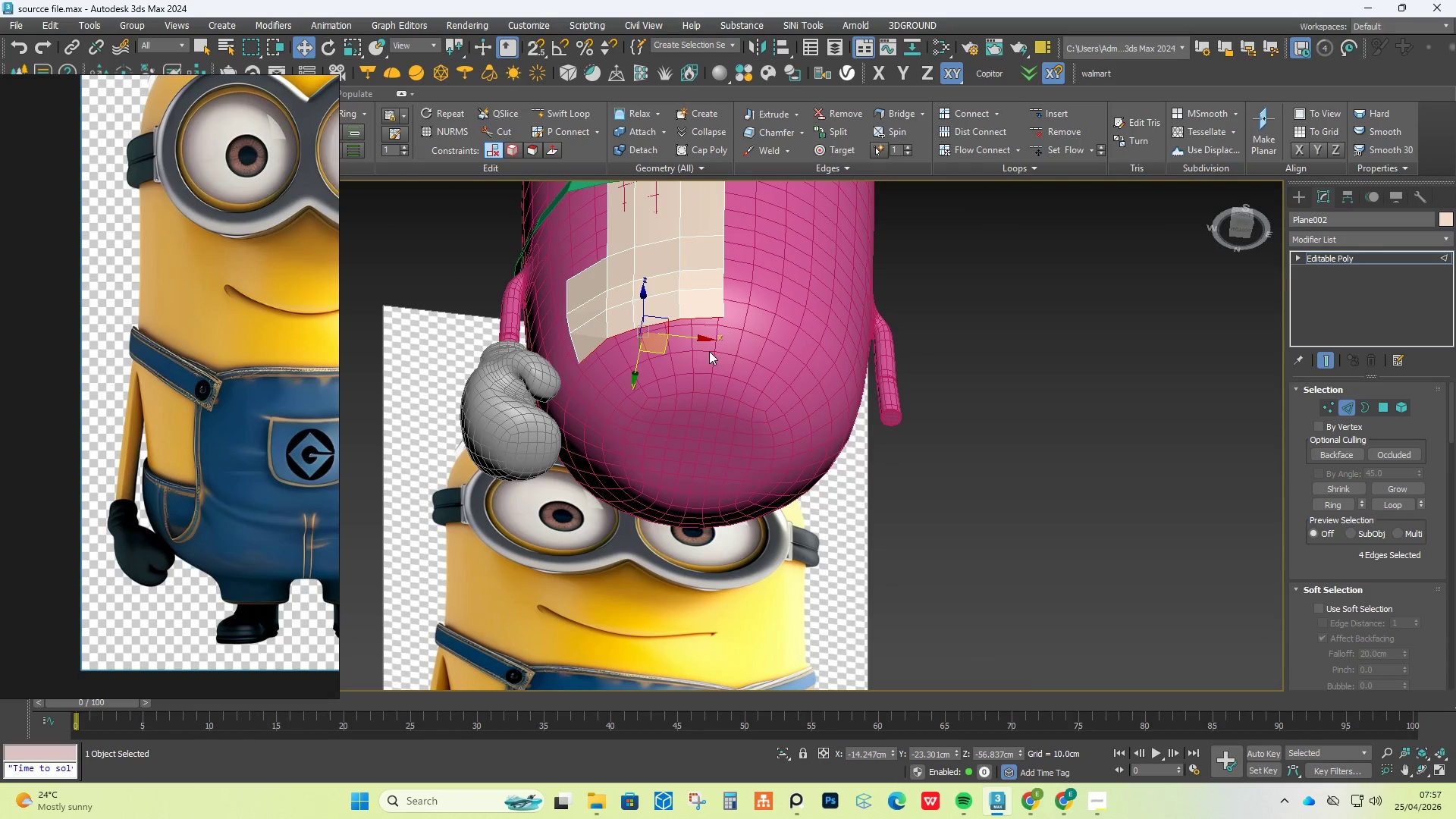 
hold_key(key=AltLeft, duration=1.72)
 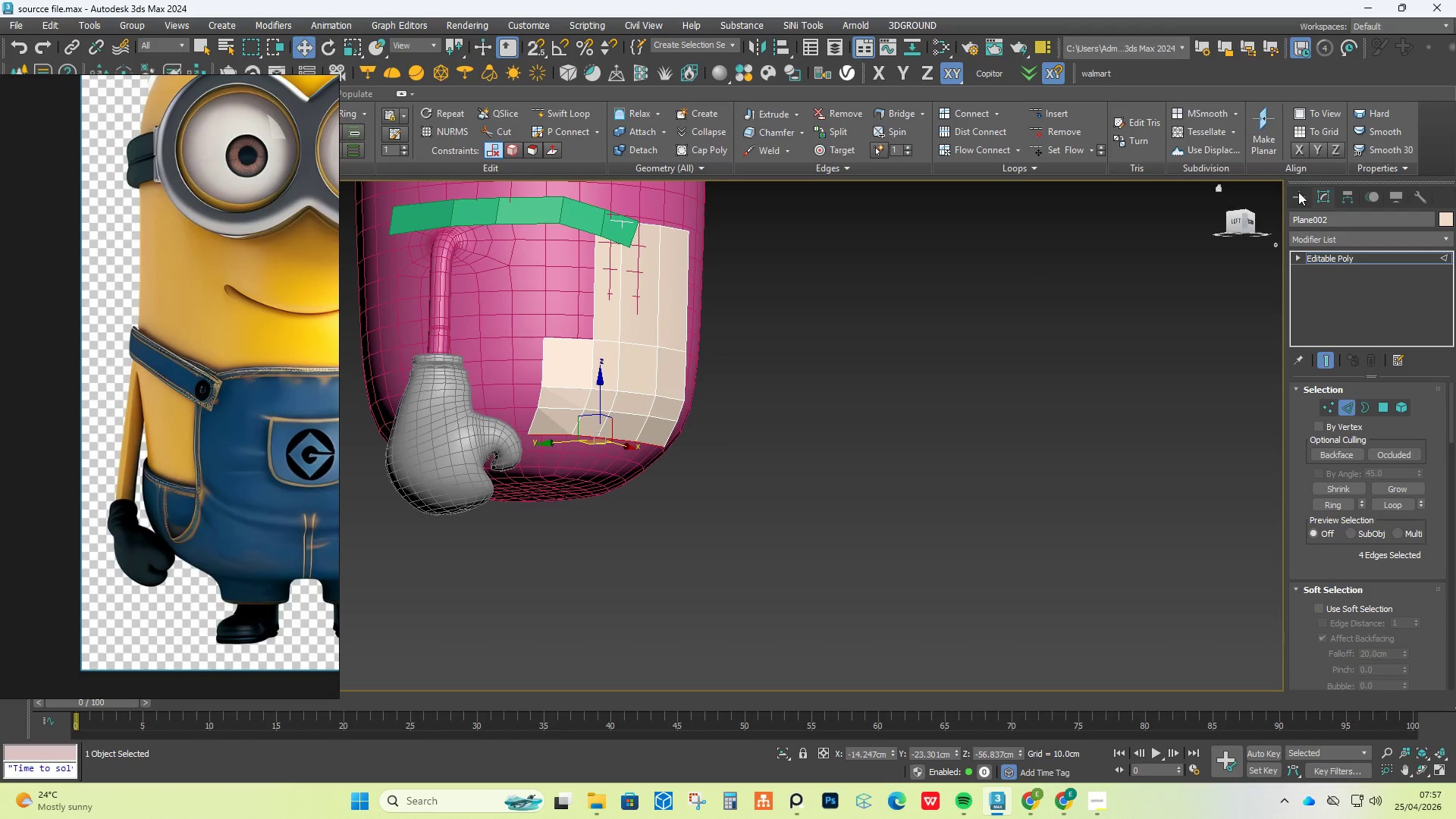 
left_click([1303, 195])
 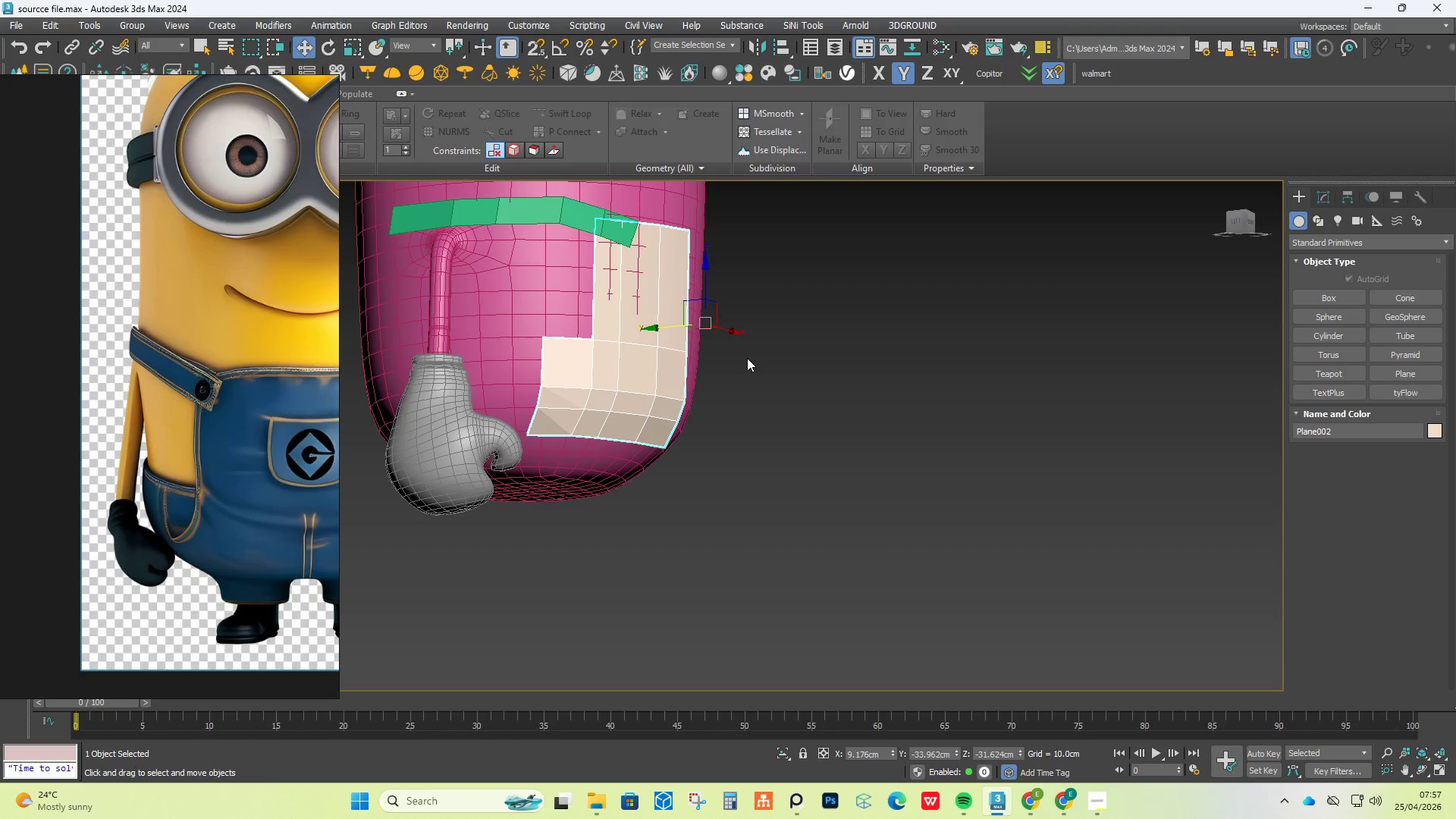 
key(Delete)
 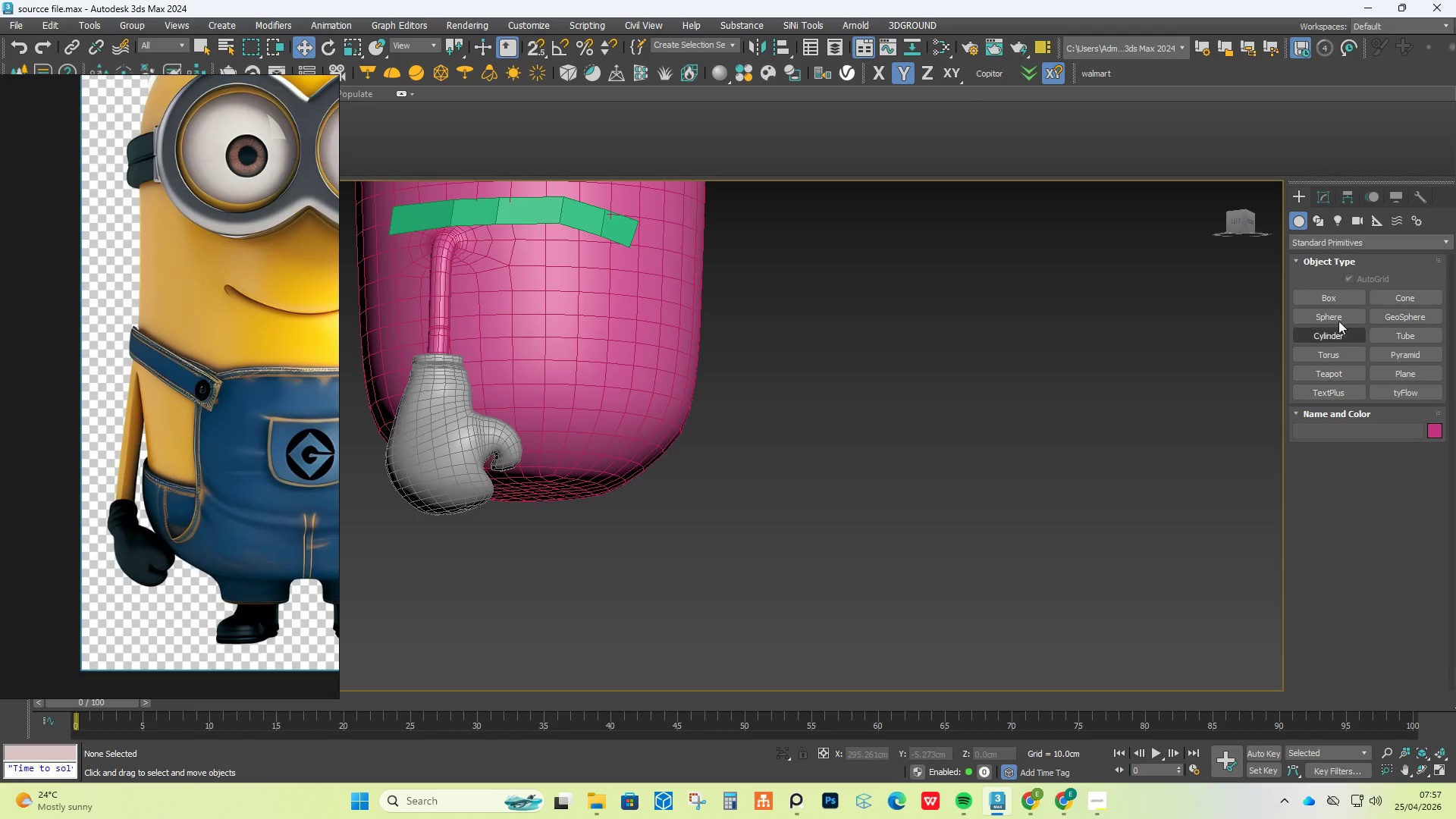 
left_click([1318, 222])
 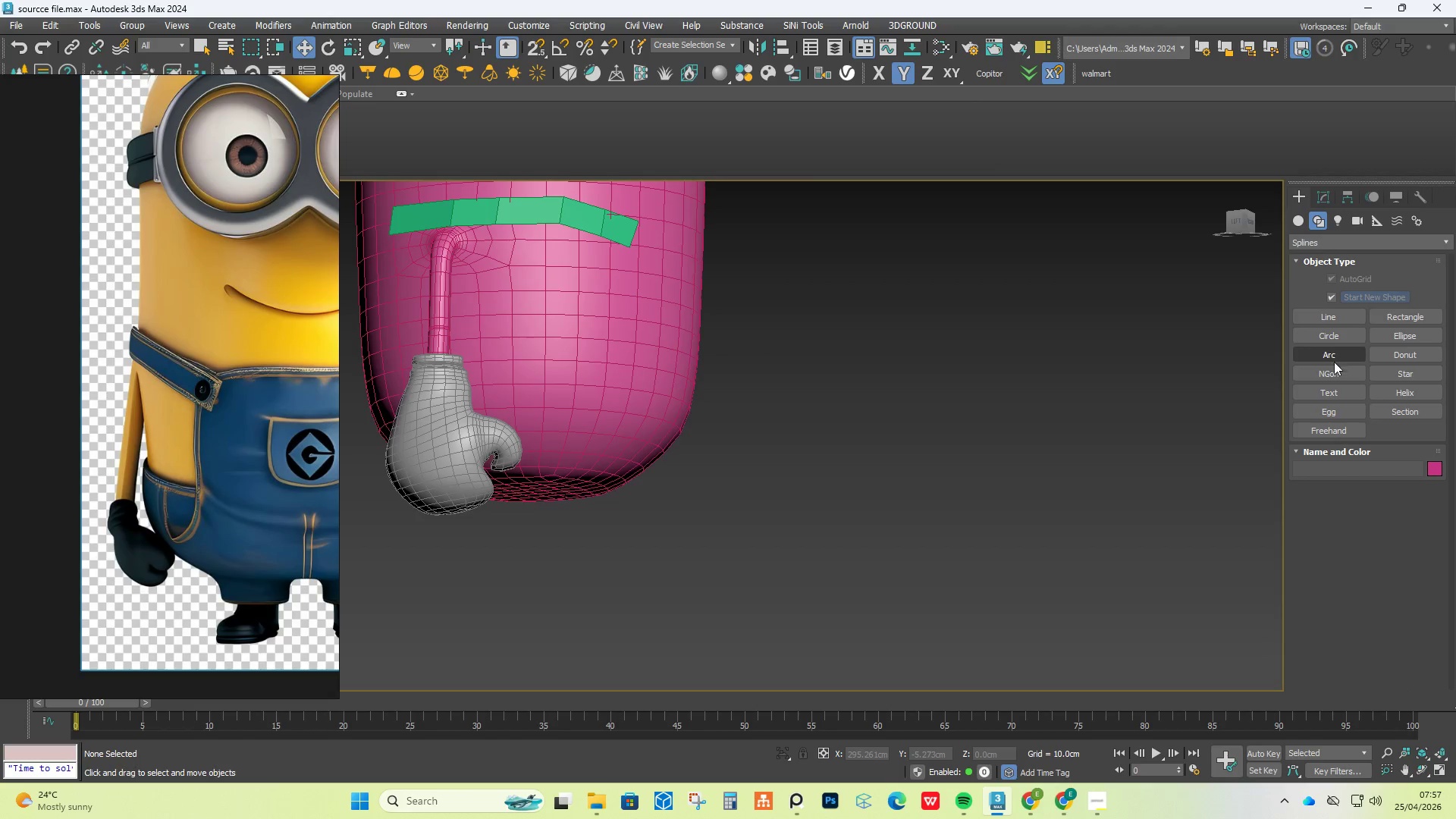 
left_click([1335, 377])
 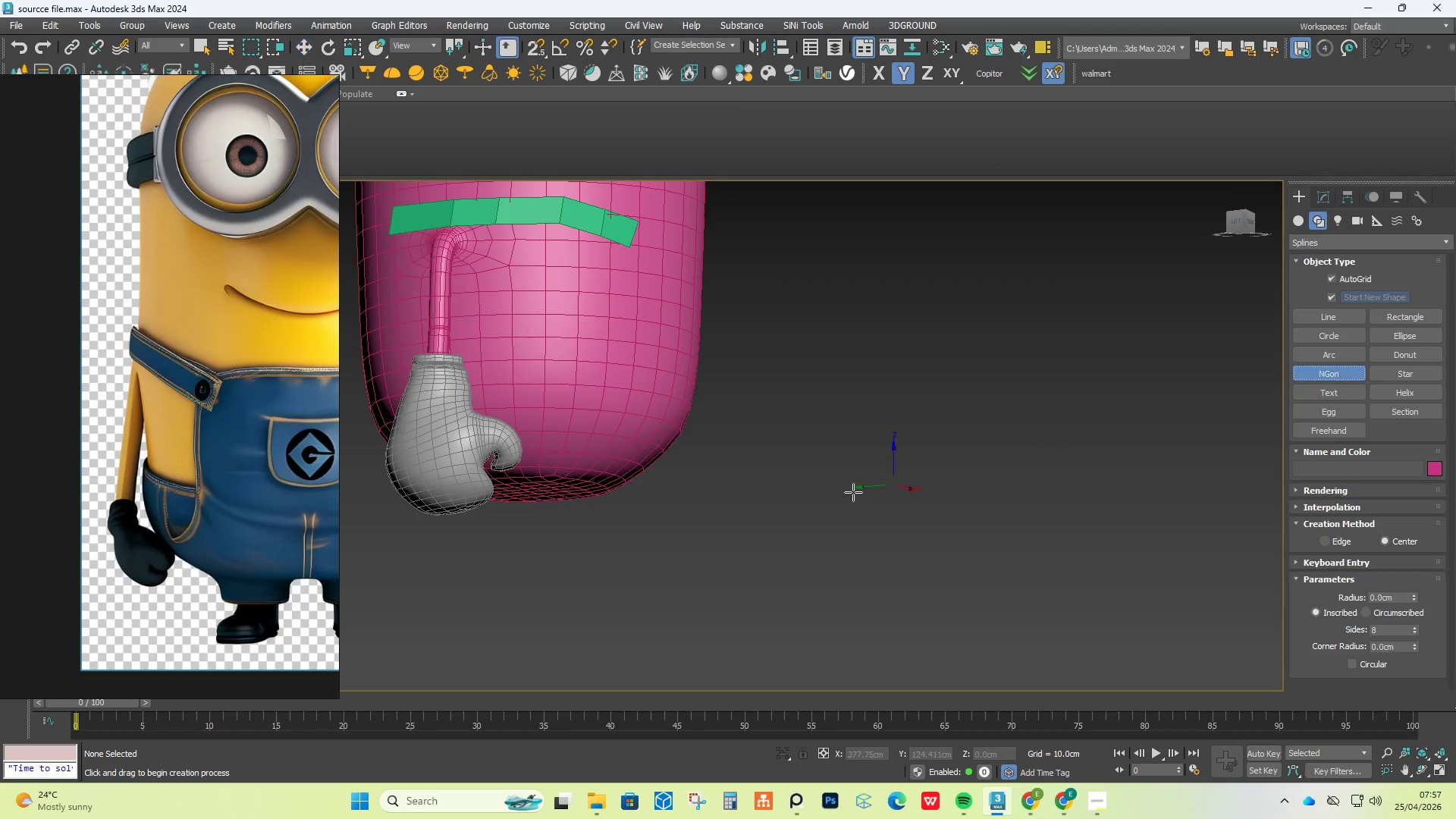 
hold_key(key=AltLeft, duration=0.48)
scroll: coordinate [757, 460], scroll_direction: down, amount: 5.0
 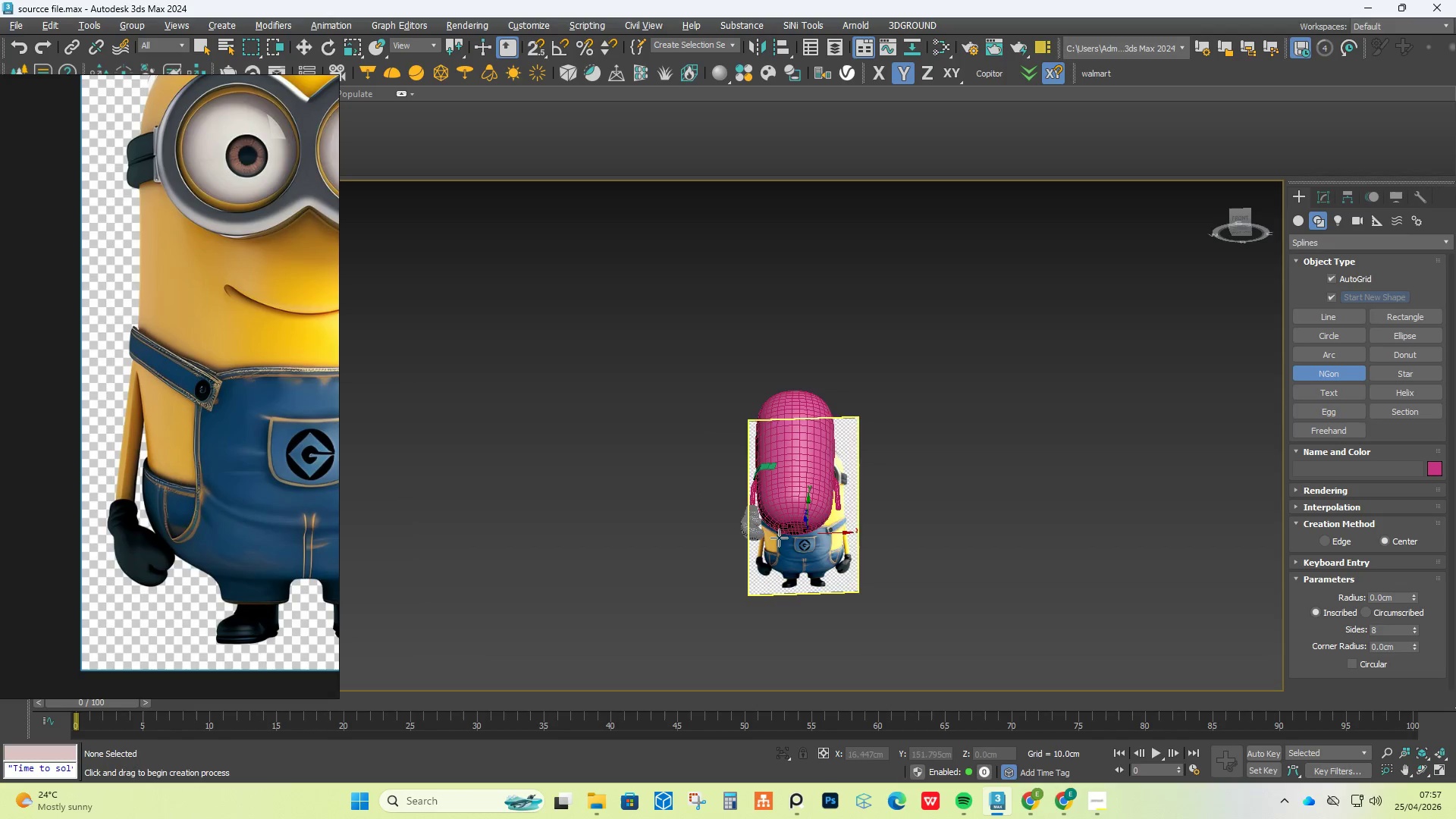 
scroll: coordinate [863, 517], scroll_direction: up, amount: 5.0
 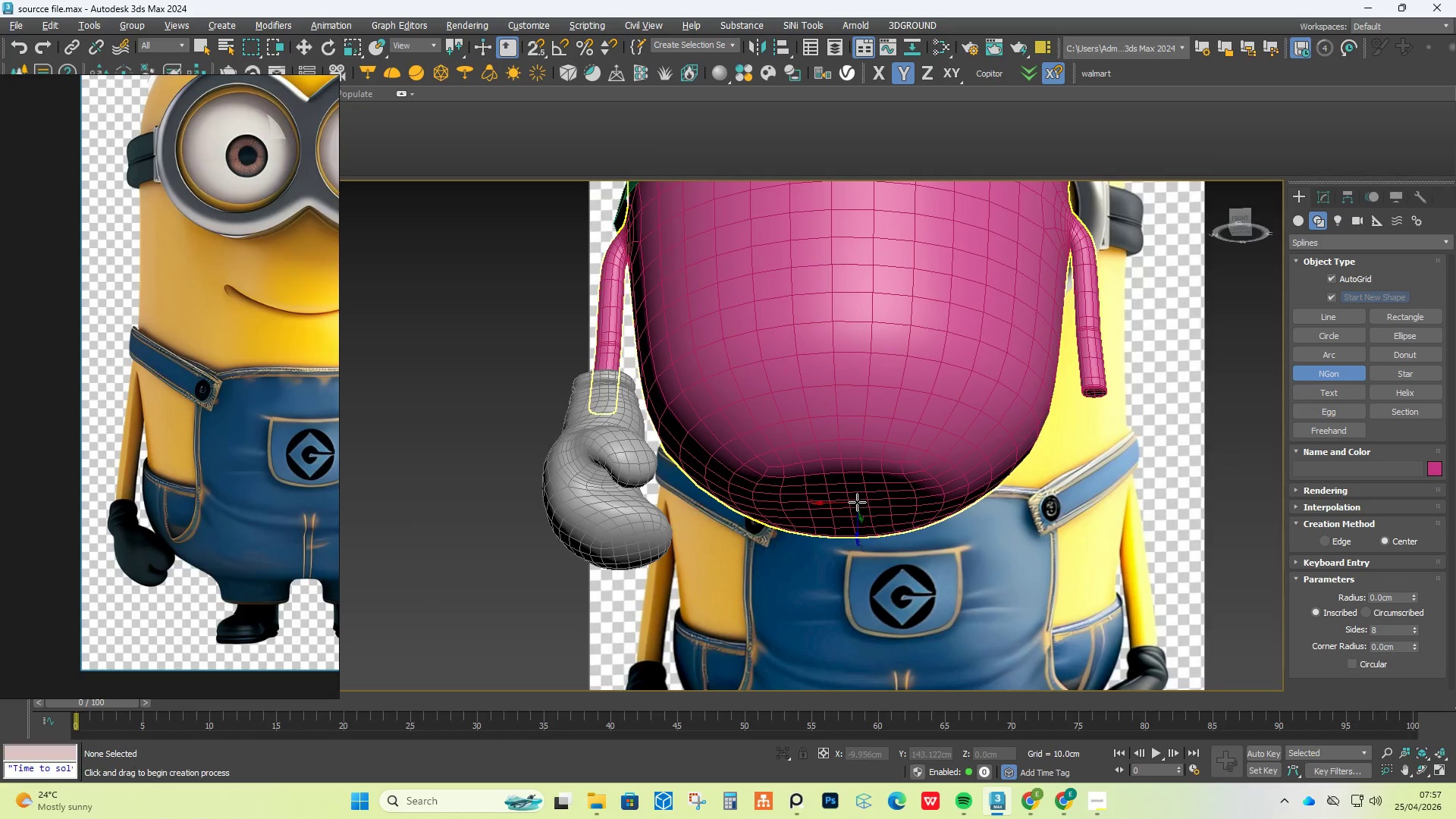 
left_click_drag(start_coordinate=[857, 502], to_coordinate=[1010, 562])
 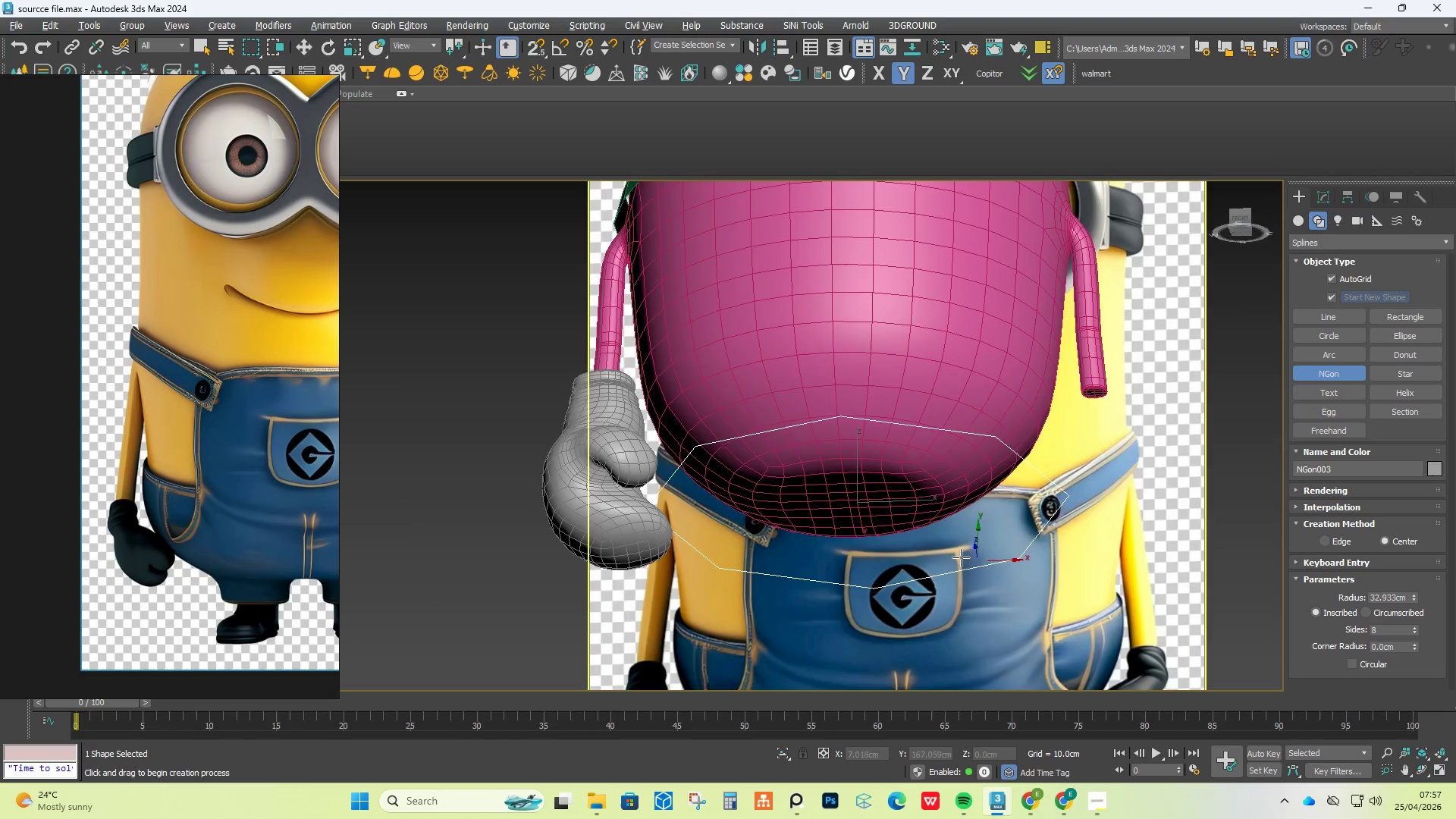 
hold_key(key=AltLeft, duration=0.97)
 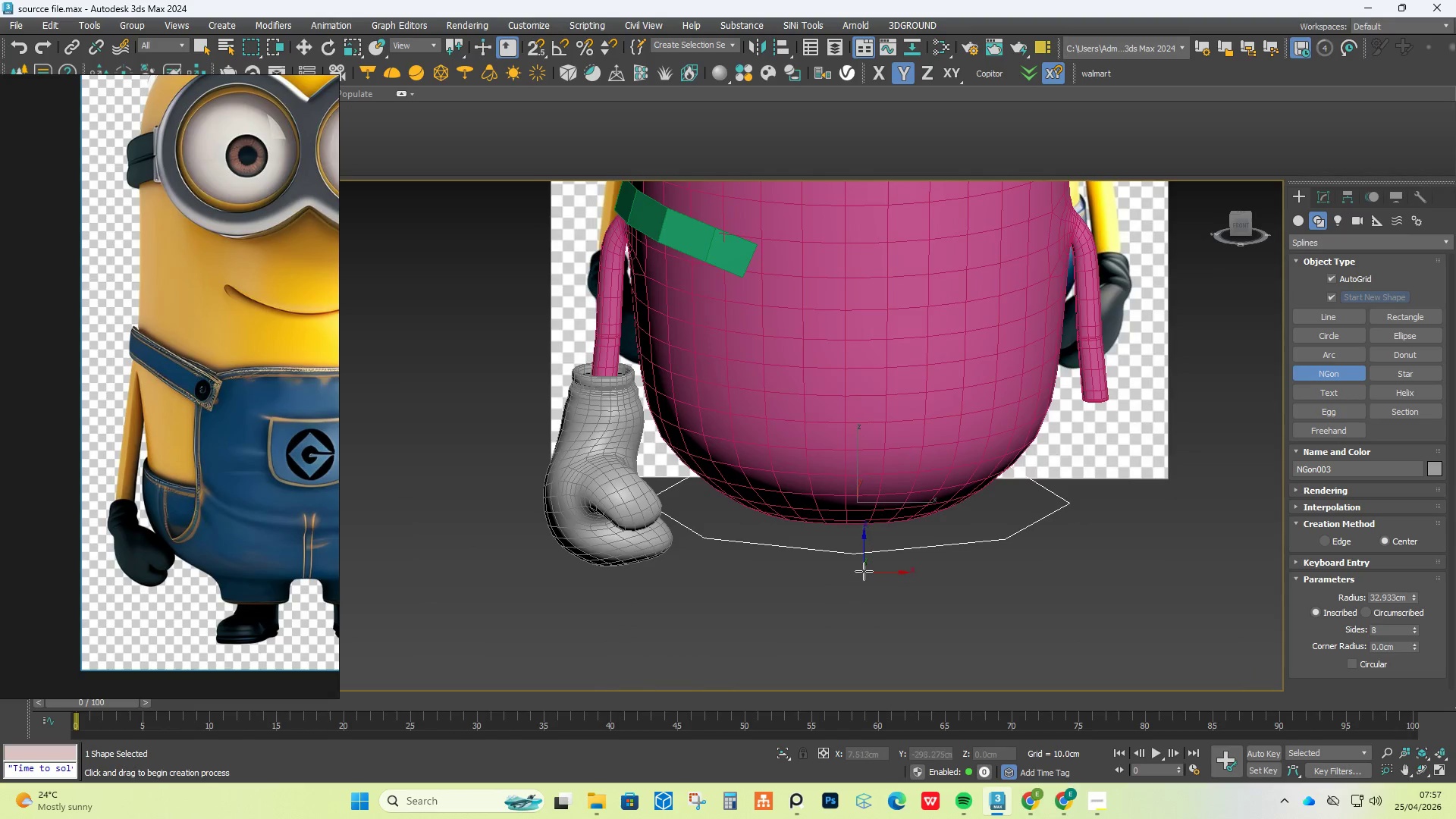 
right_click([864, 571])
 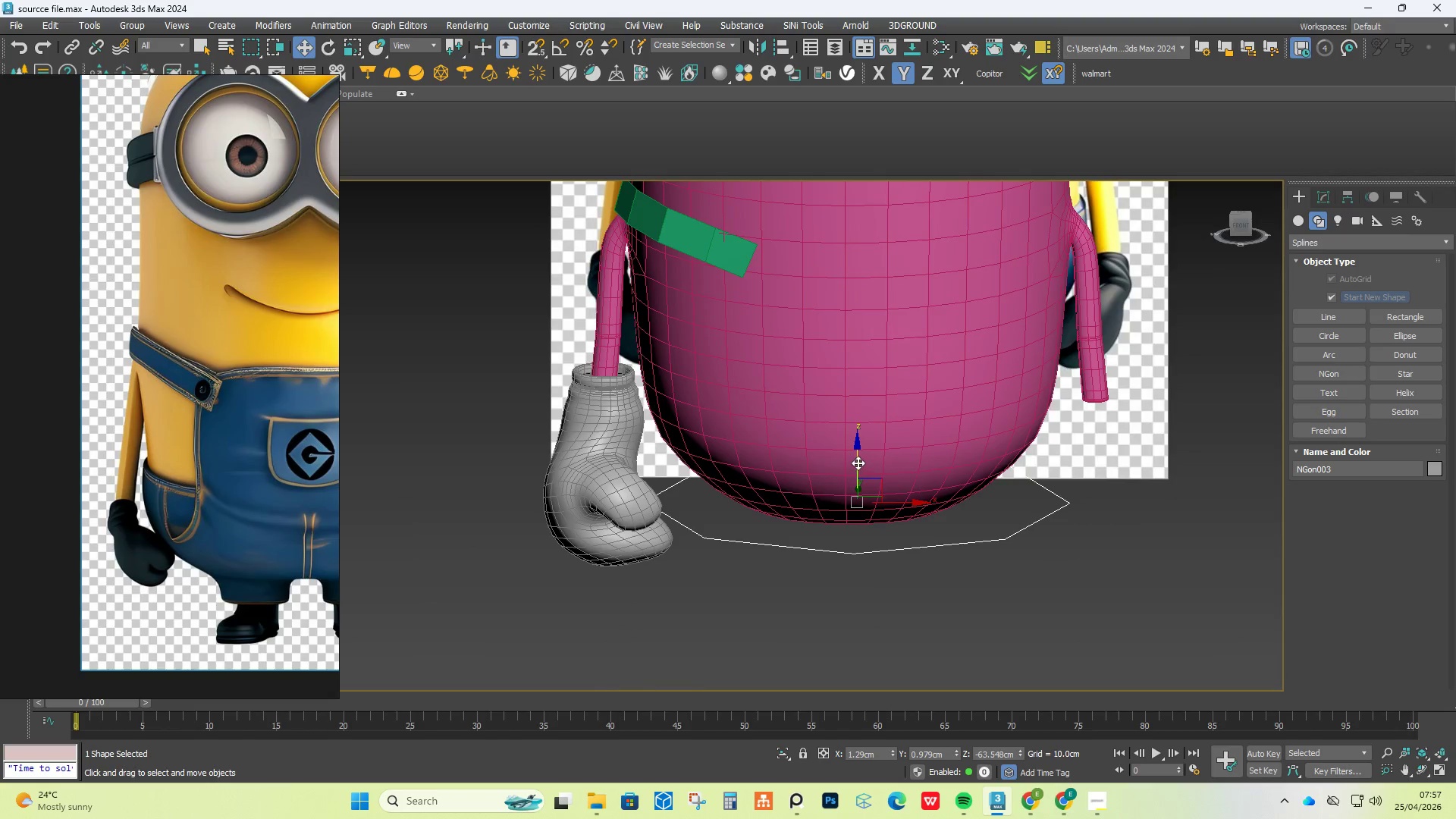 
left_click_drag(start_coordinate=[856, 460], to_coordinate=[855, 270])
 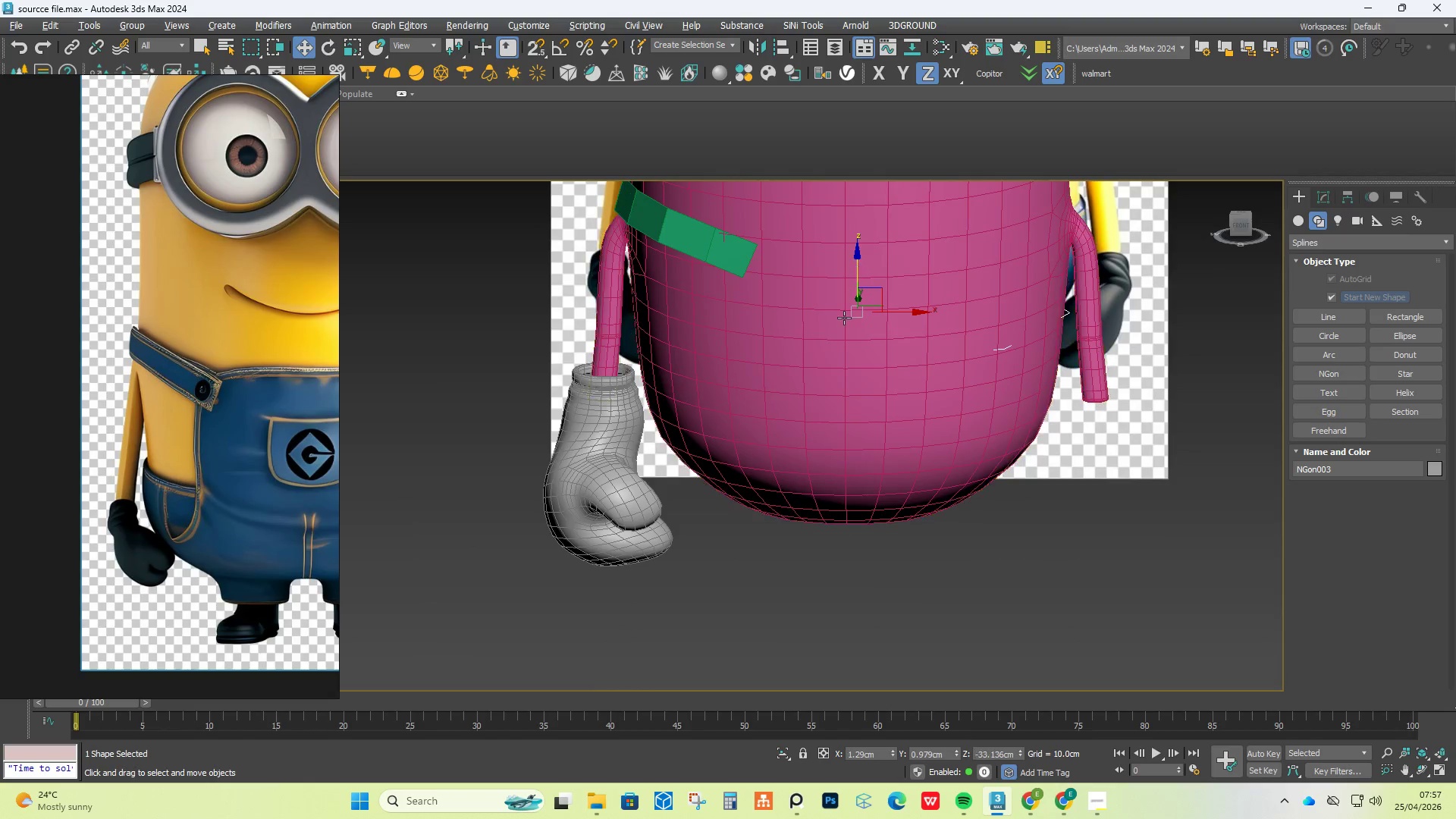 
hold_key(key=AltLeft, duration=0.33)
 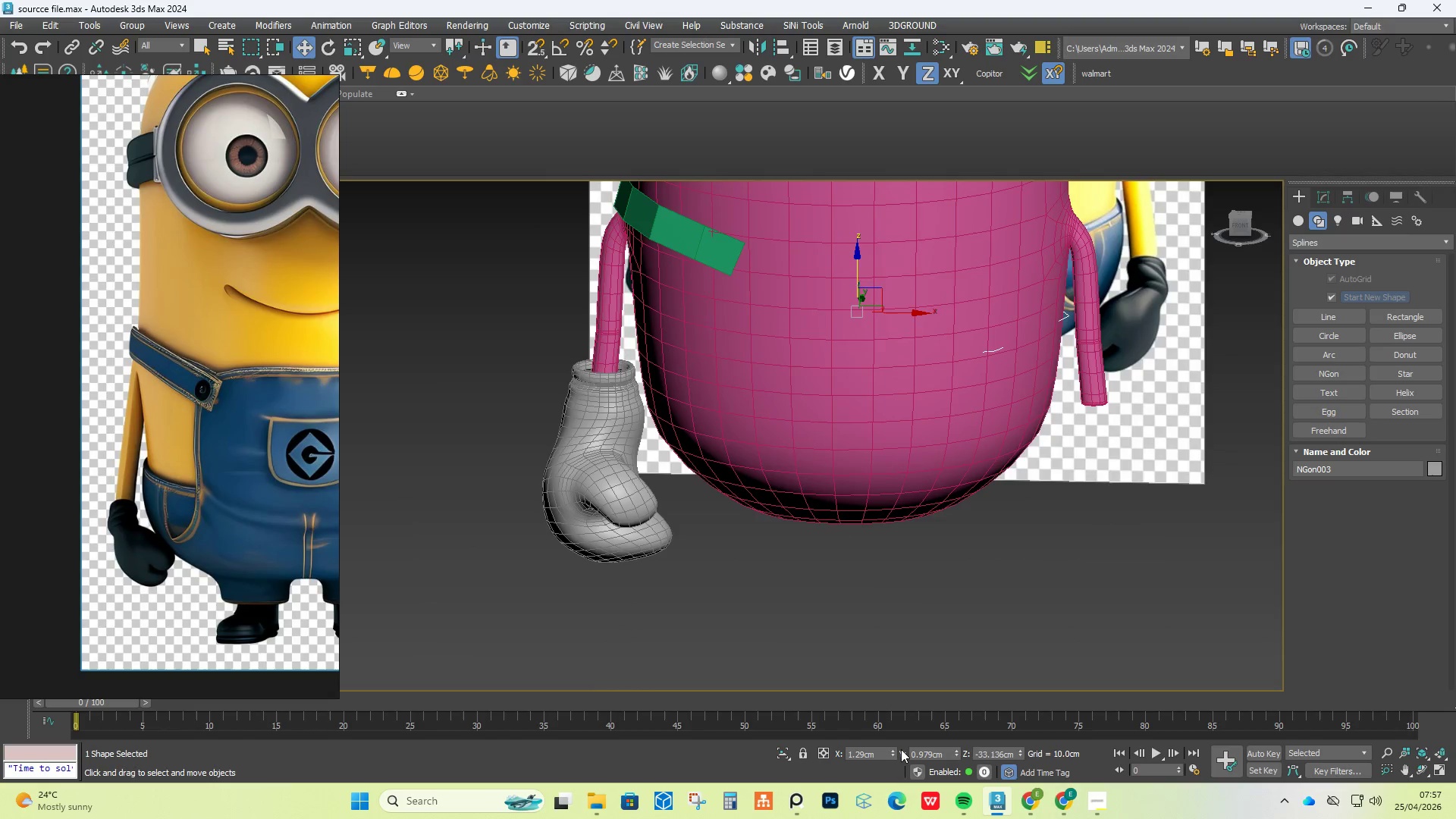 
right_click([893, 751])
 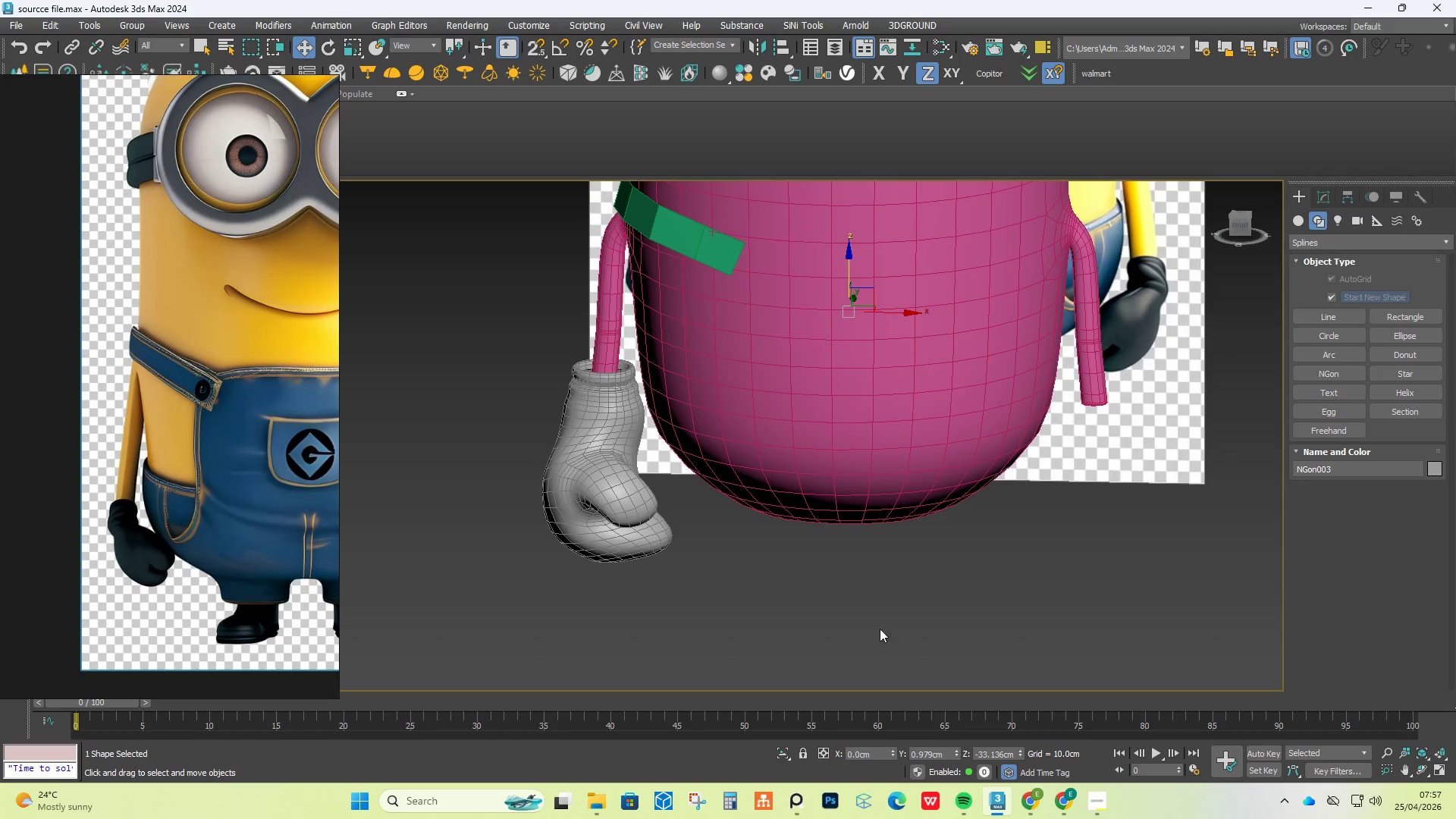 
hold_key(key=AltLeft, duration=1.86)
 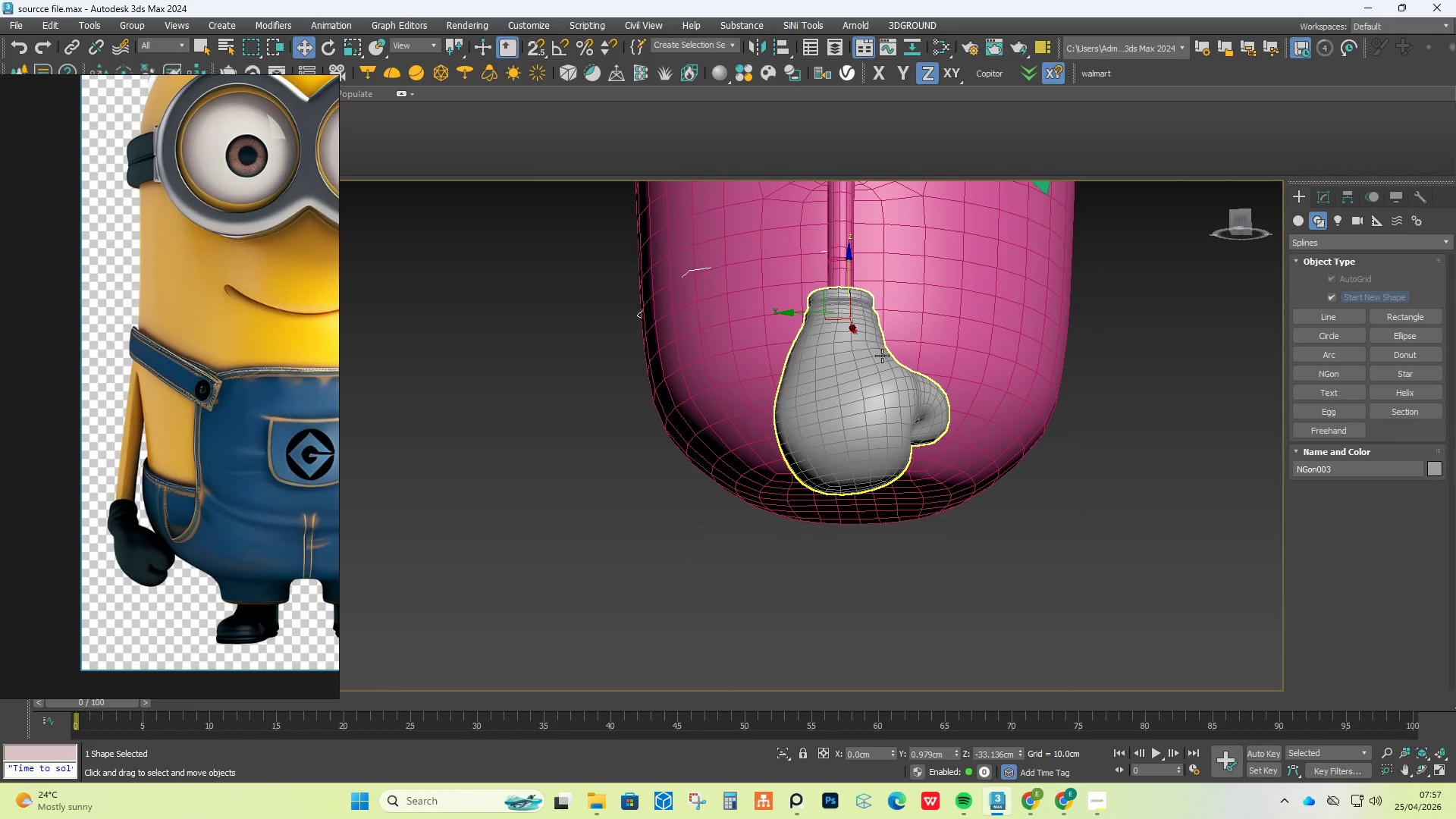 
key(R)
 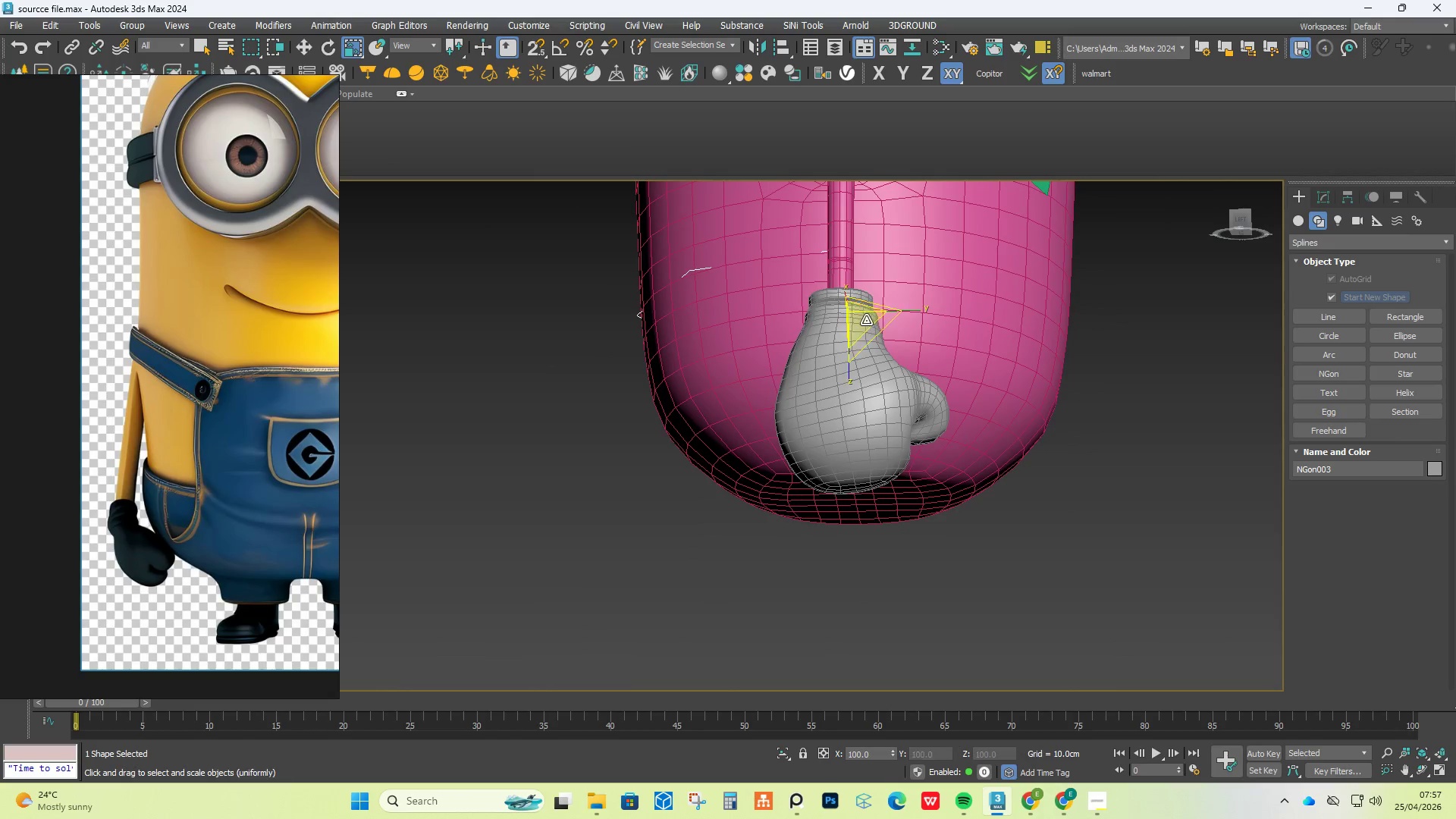 
left_click_drag(start_coordinate=[865, 318], to_coordinate=[859, 305])
 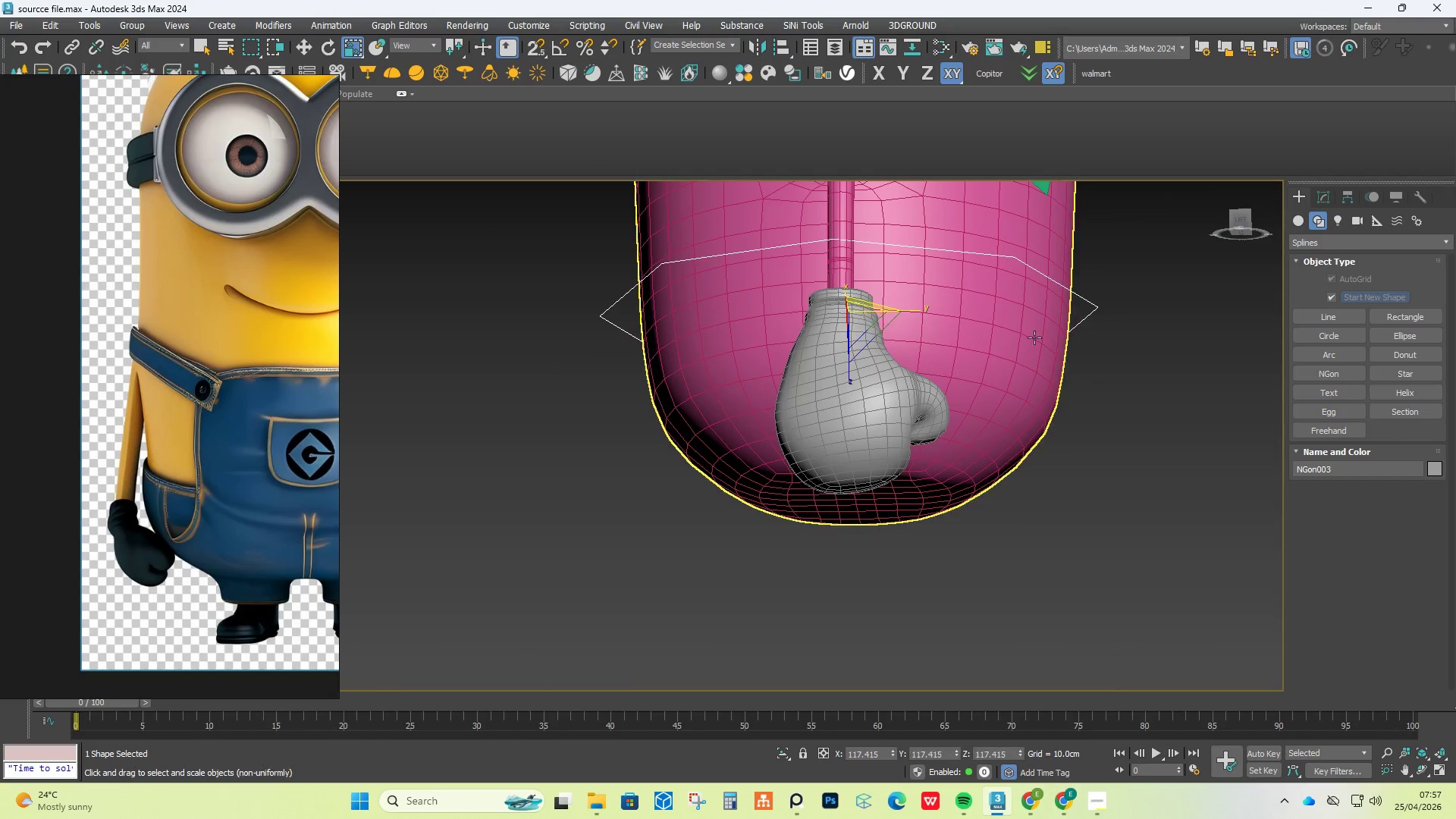 
hold_key(key=AltLeft, duration=1.47)
 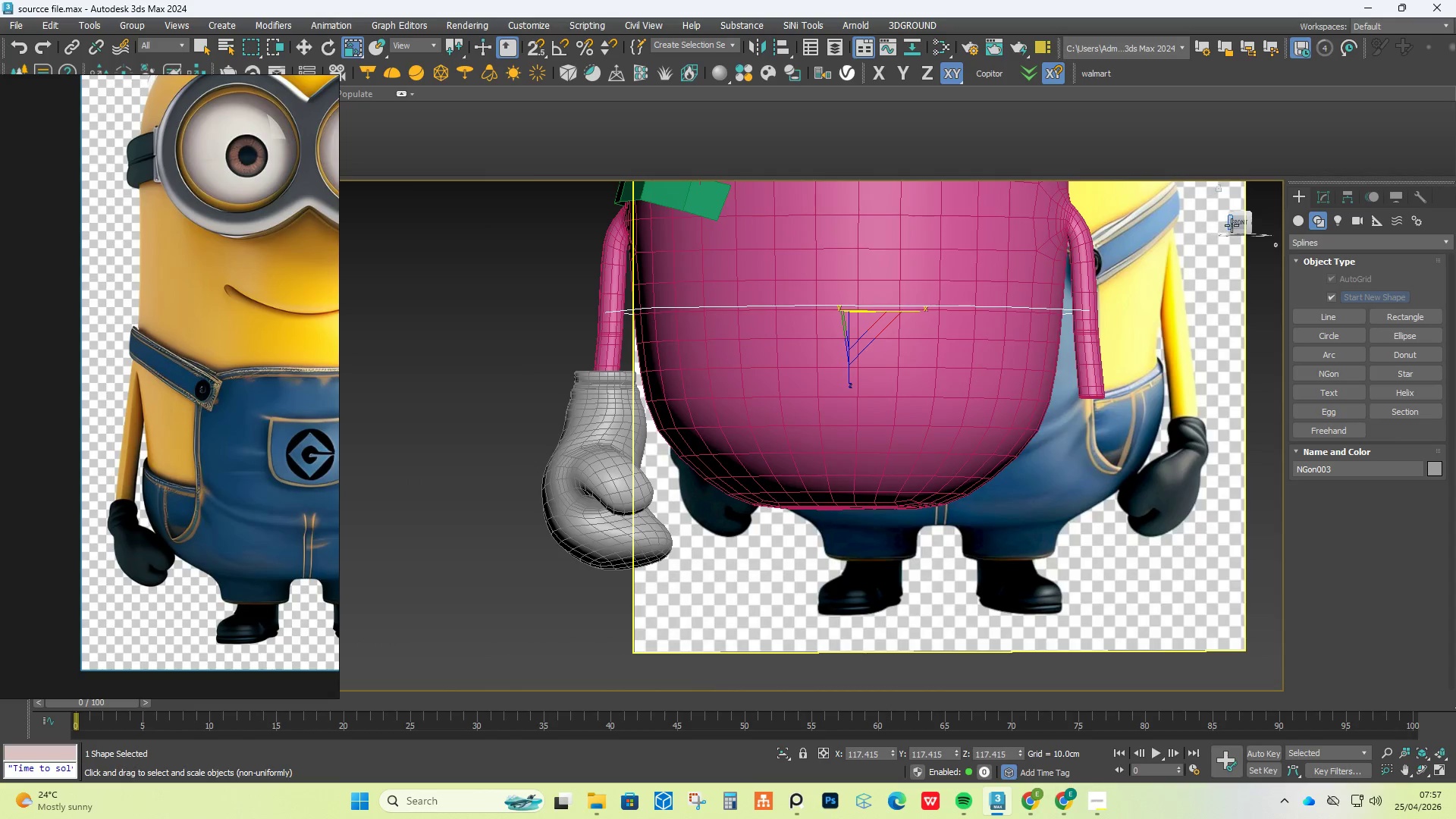 
left_click([1237, 224])
 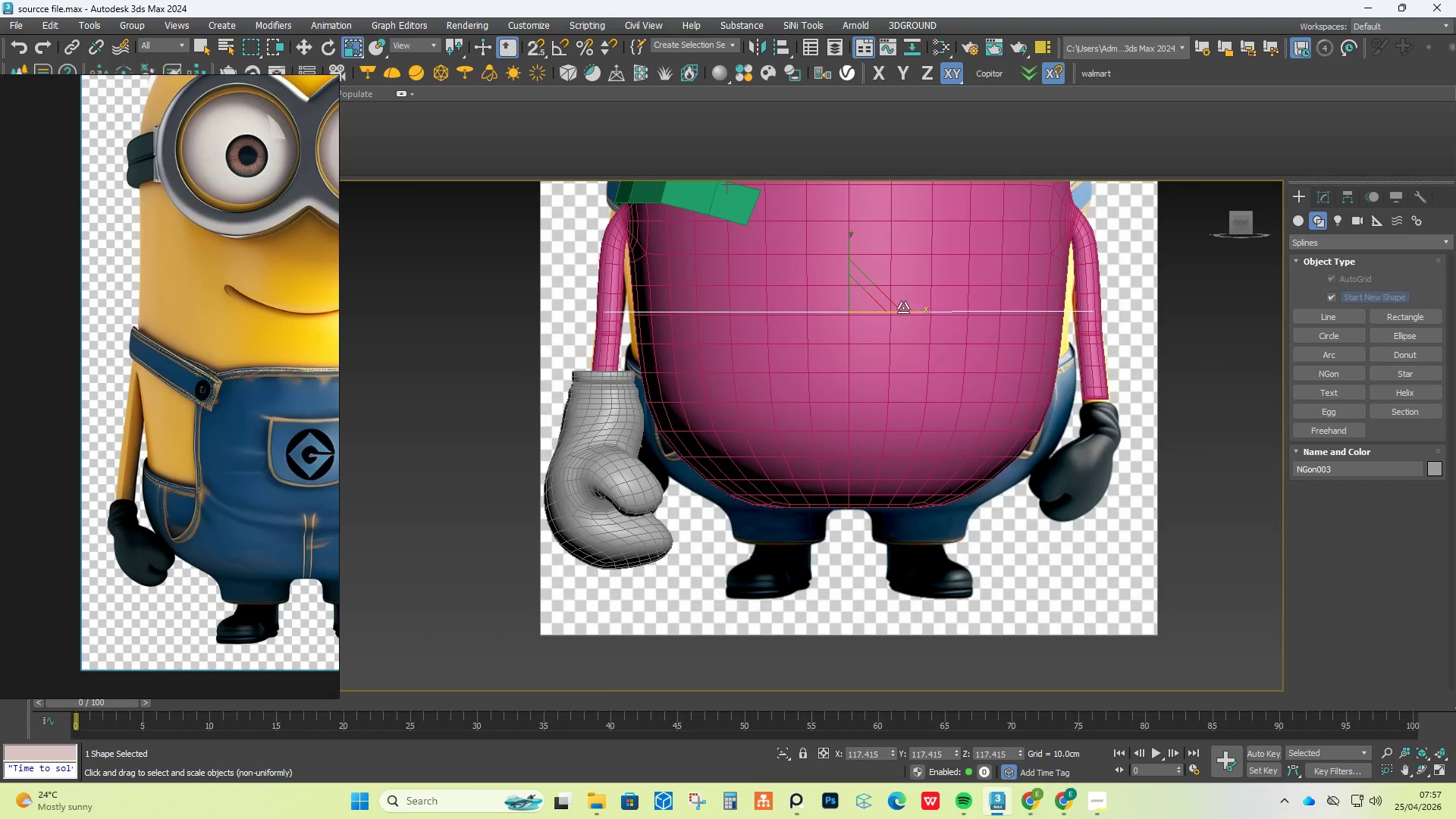 
left_click_drag(start_coordinate=[867, 304], to_coordinate=[860, 309])
 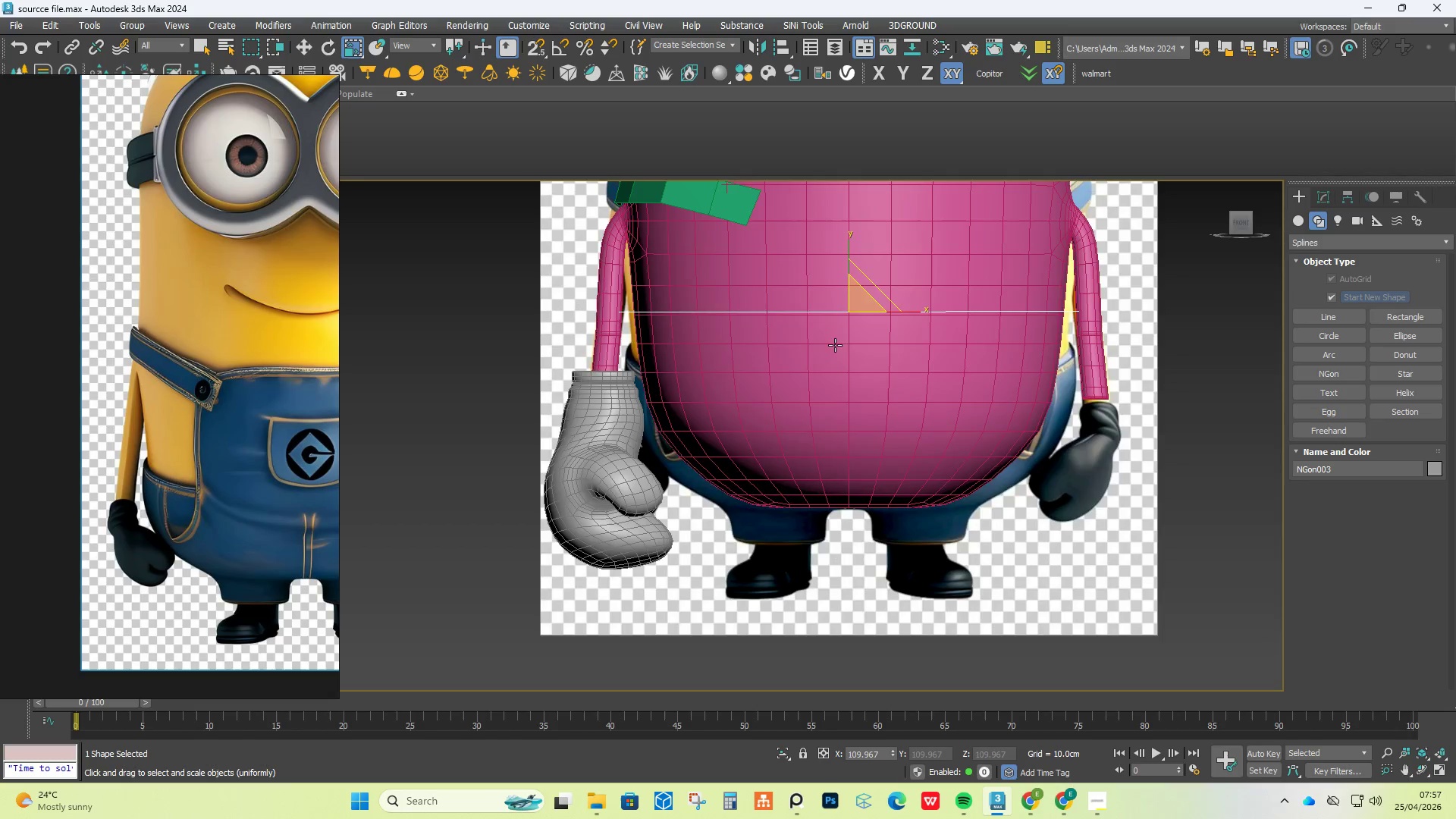 
hold_key(key=AltLeft, duration=2.12)
 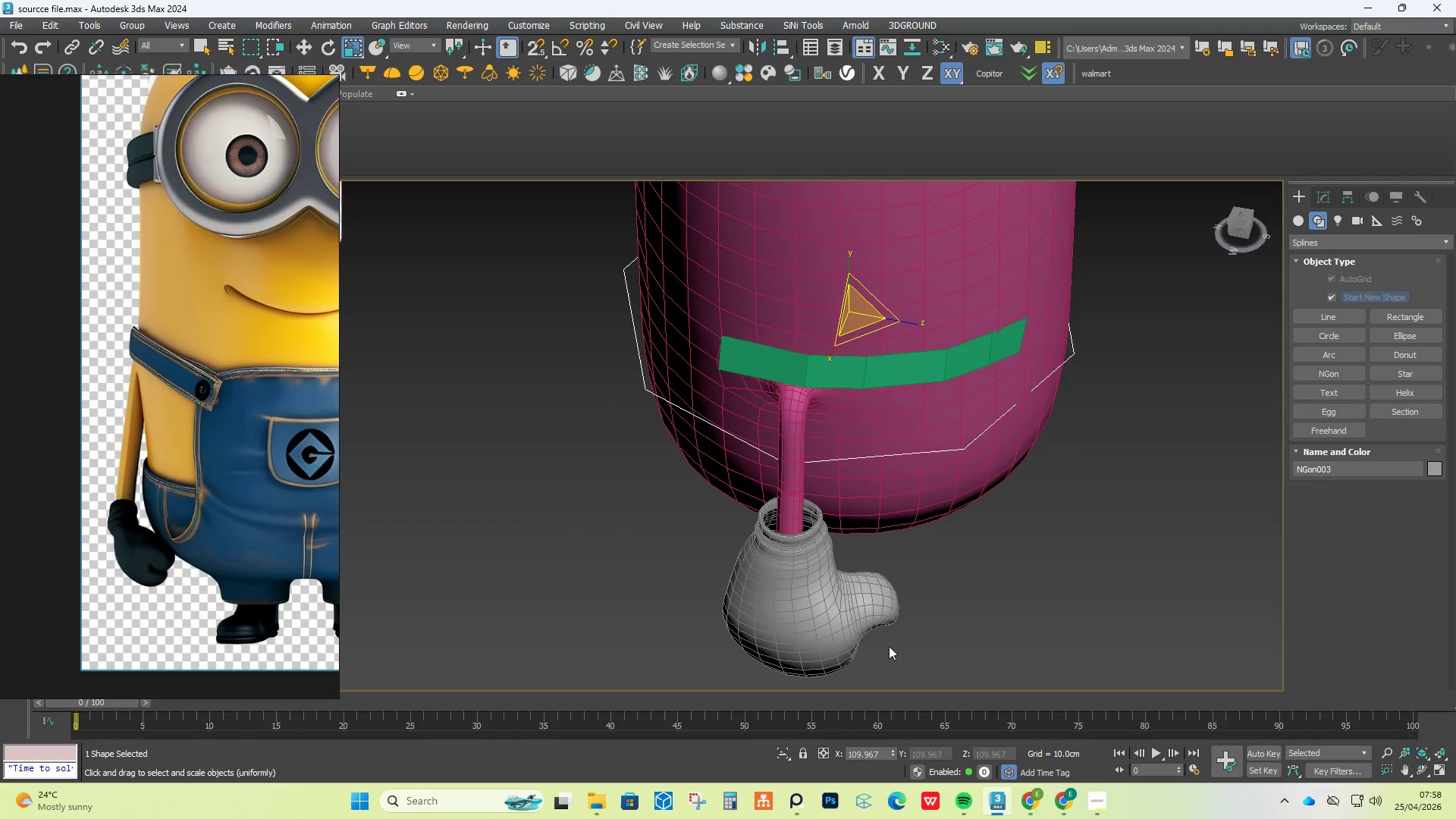 
wait(5.2)
 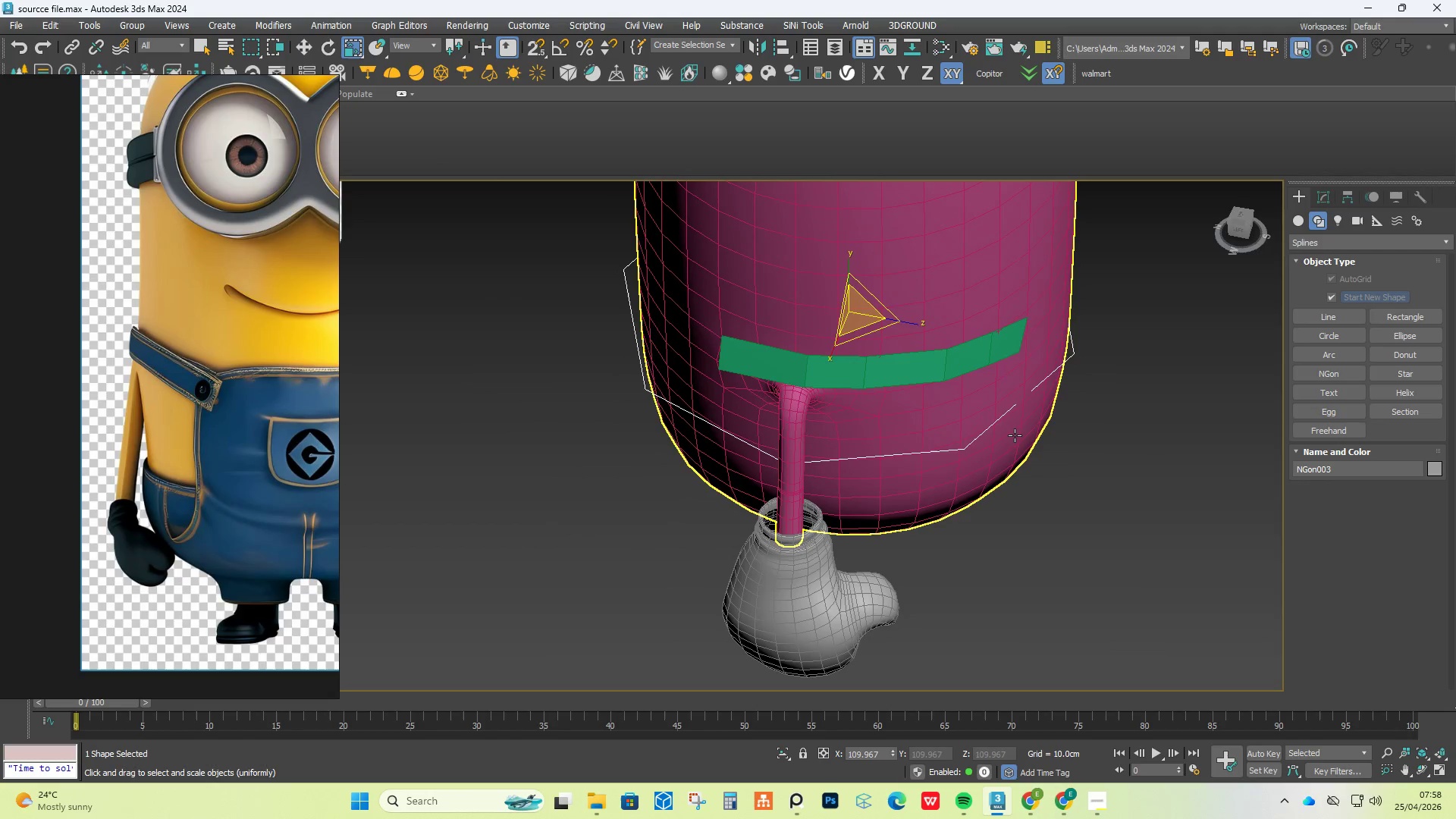 
key(W)
 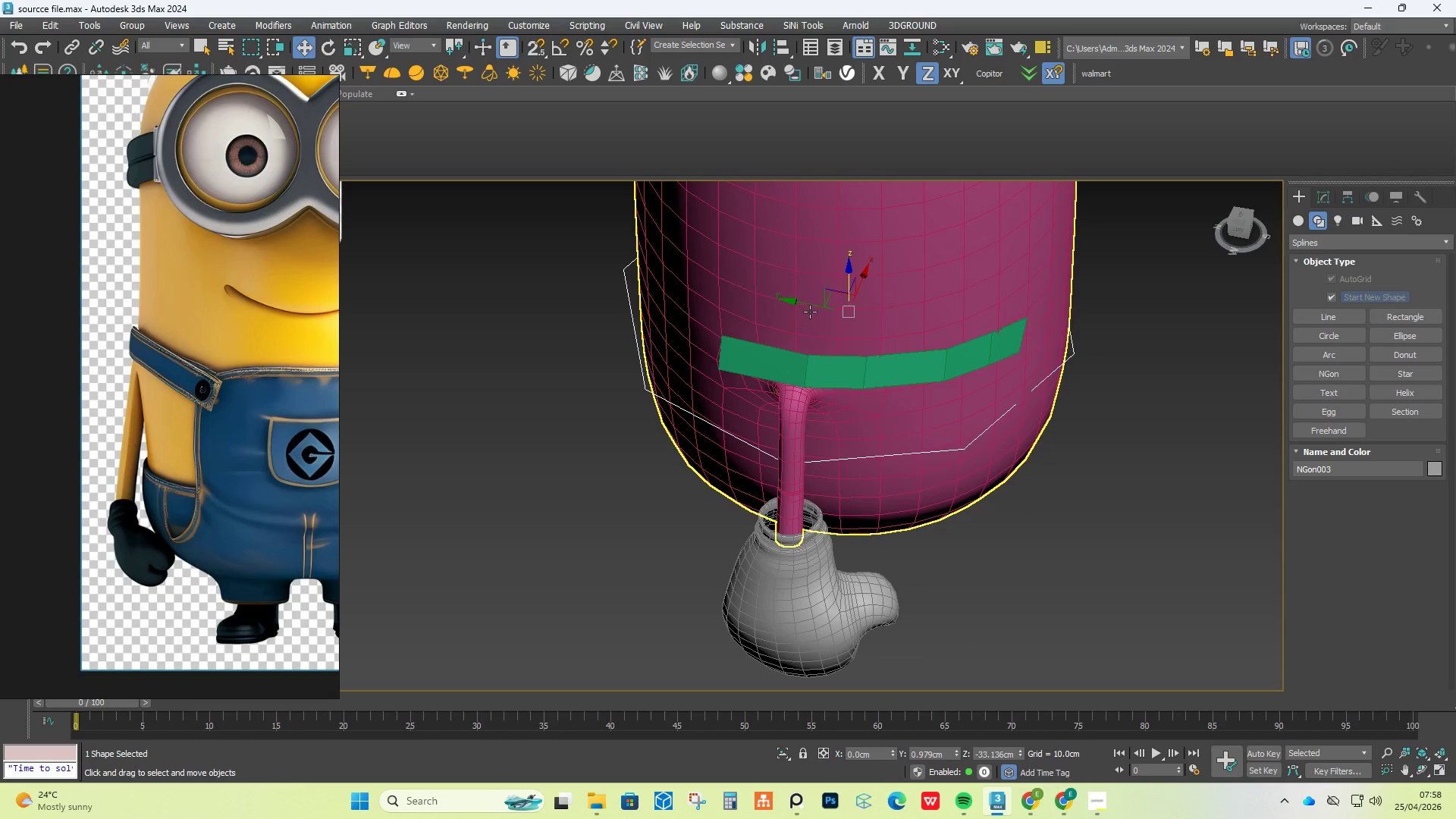 
hold_key(key=AltLeft, duration=1.34)
 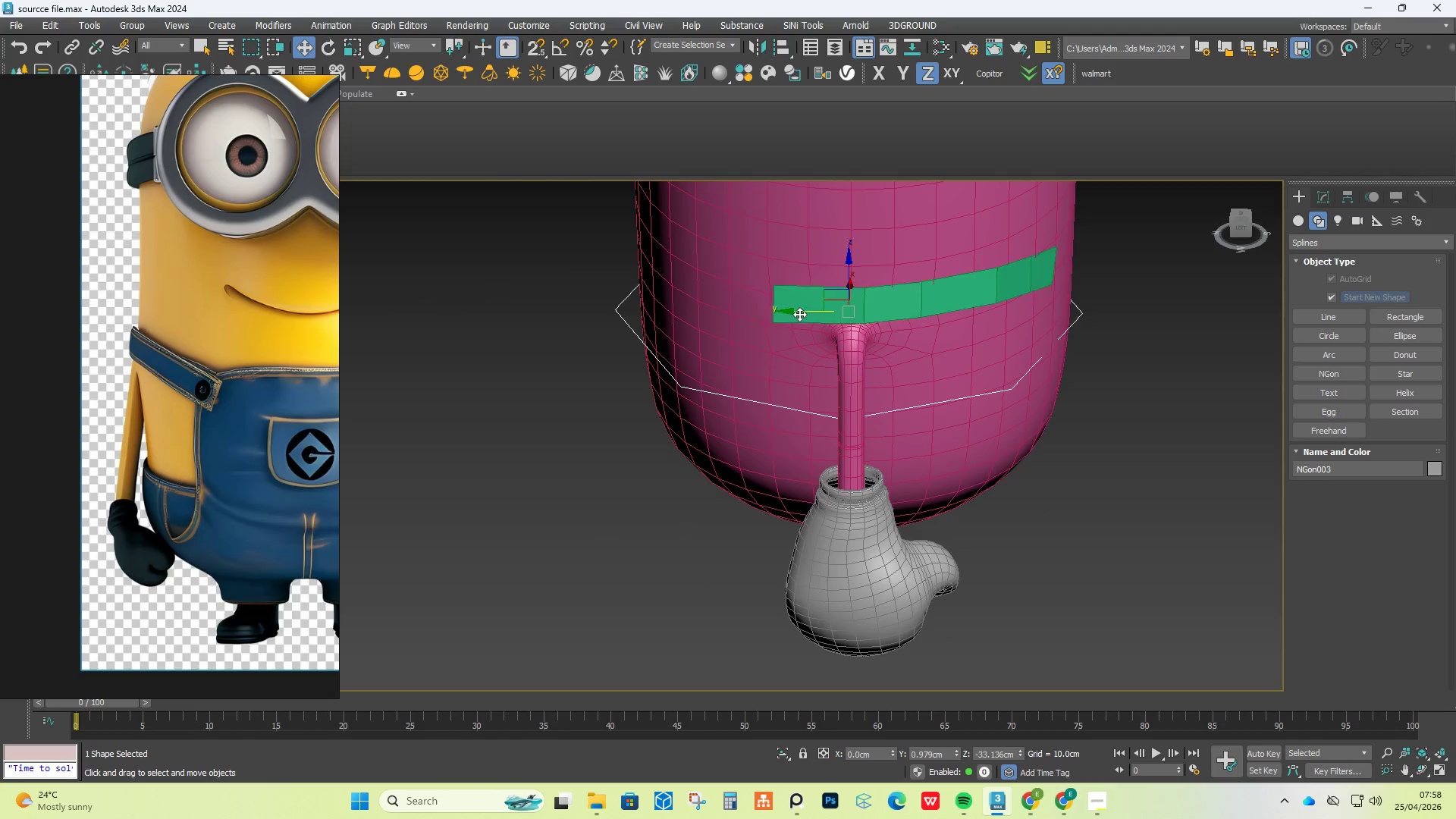 
left_click_drag(start_coordinate=[800, 313], to_coordinate=[805, 313])
 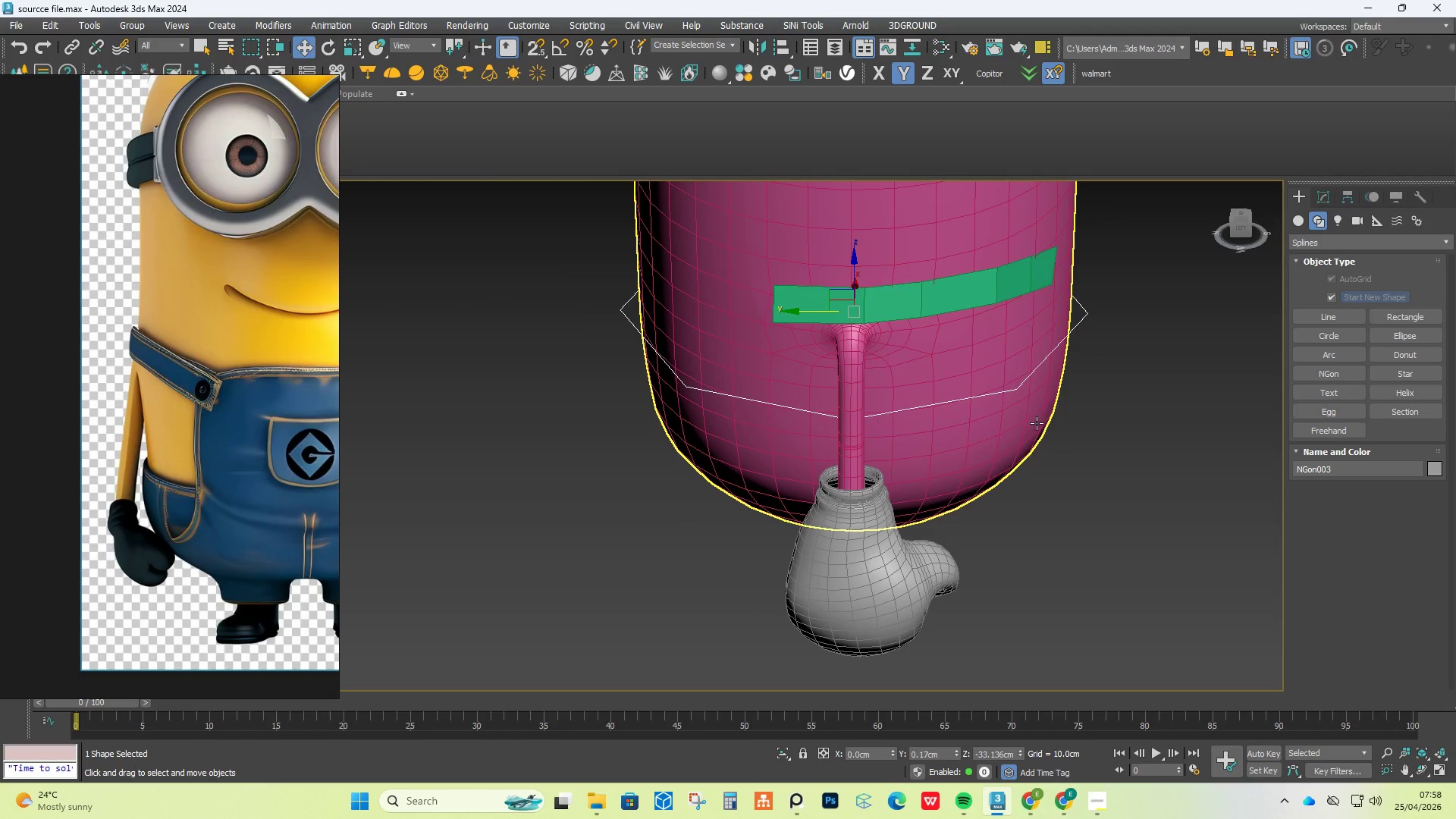 
hold_key(key=AltLeft, duration=0.84)
 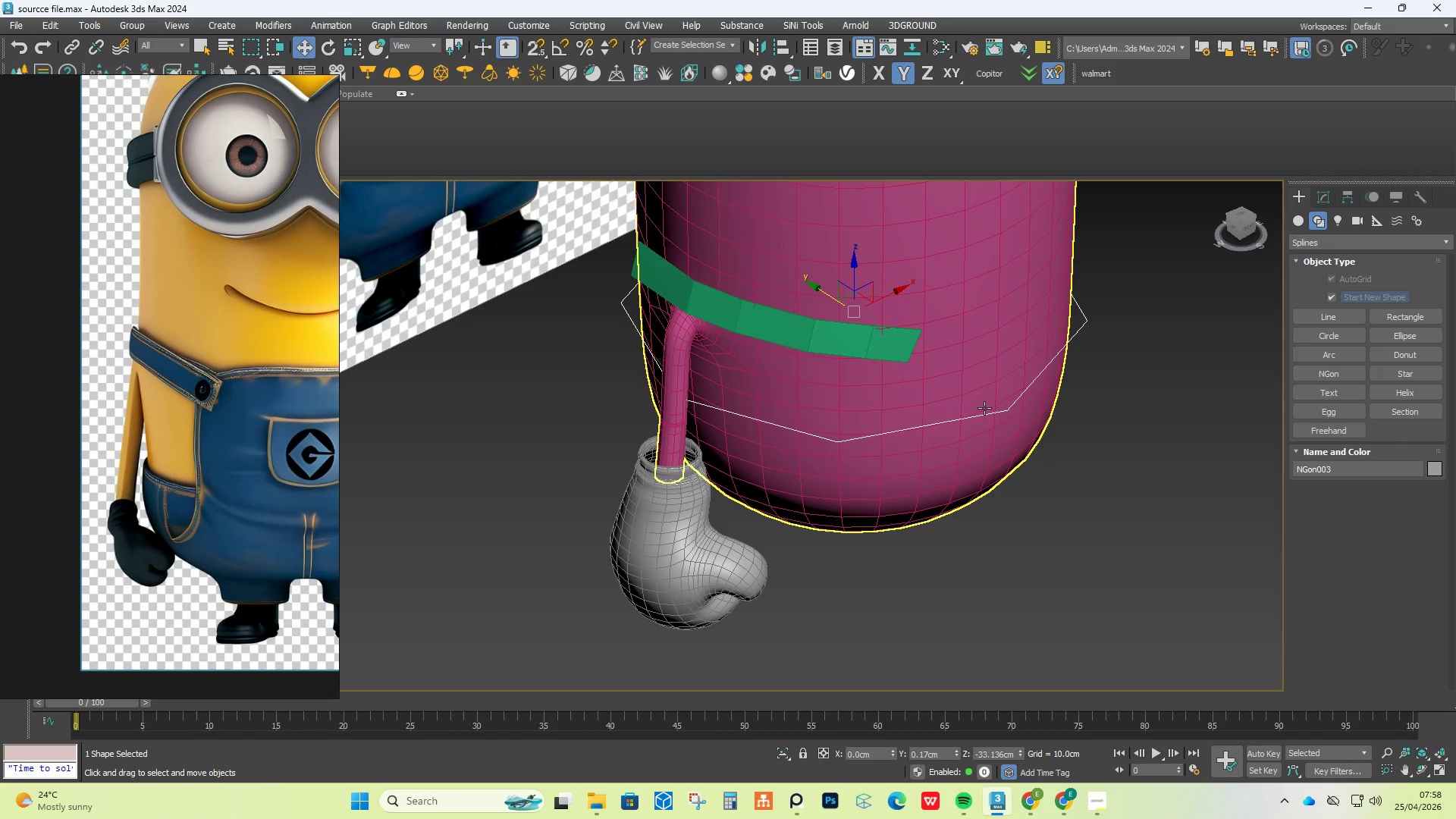 
wait(5.3)
 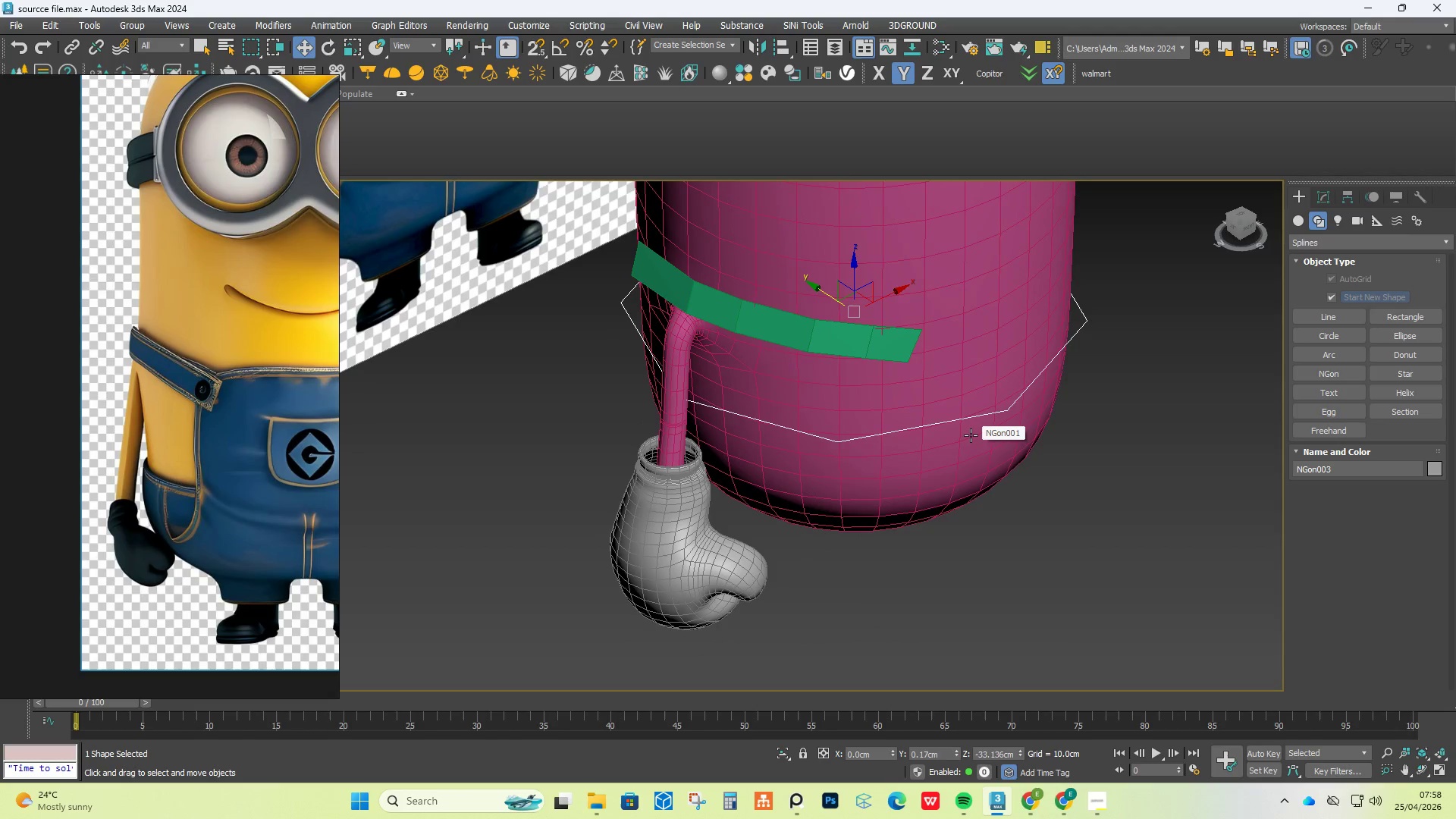 
hold_key(key=AltLeft, duration=1.83)
 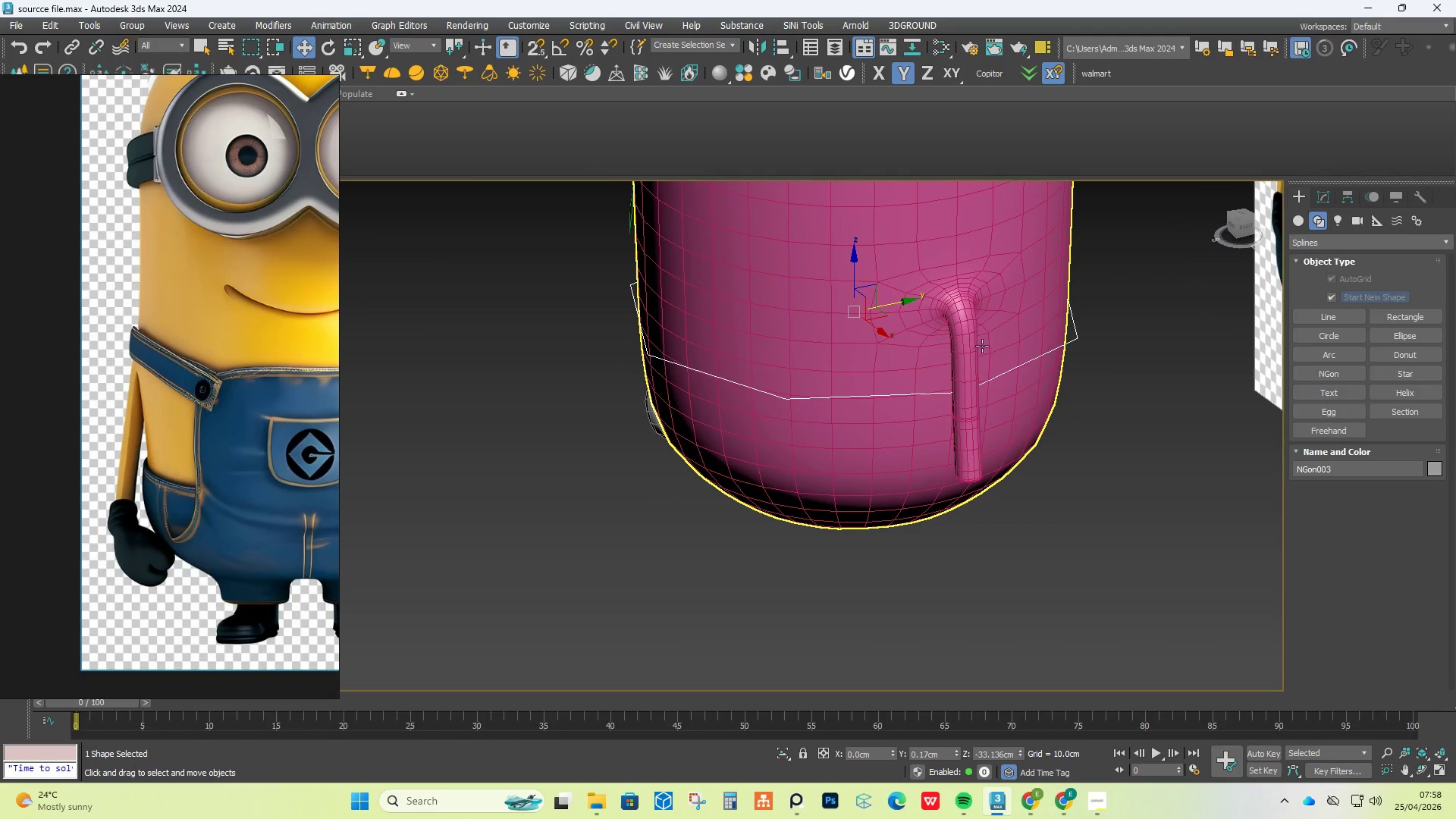 
hold_key(key=AltLeft, duration=1.89)
 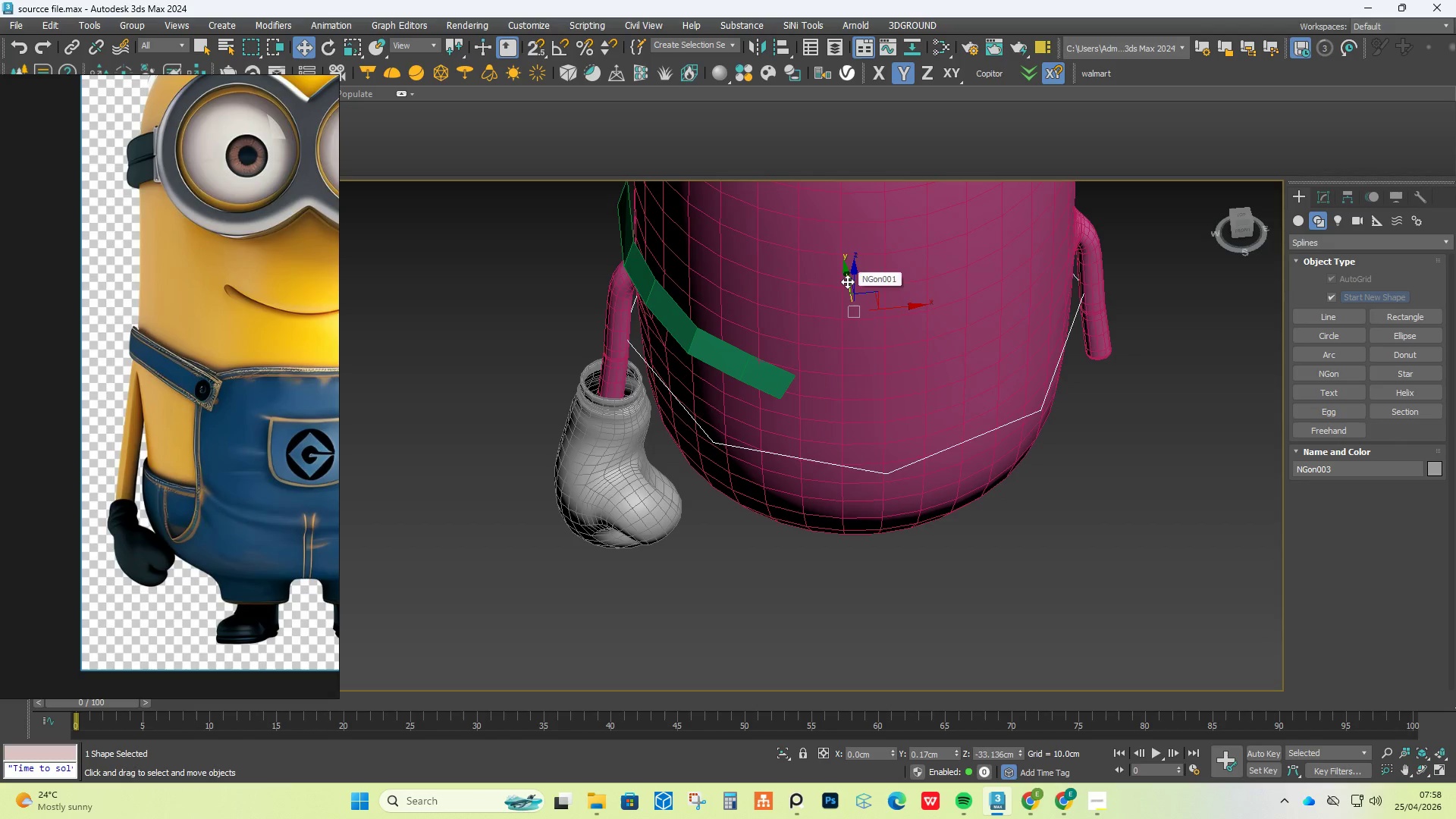 
wait(14.11)
 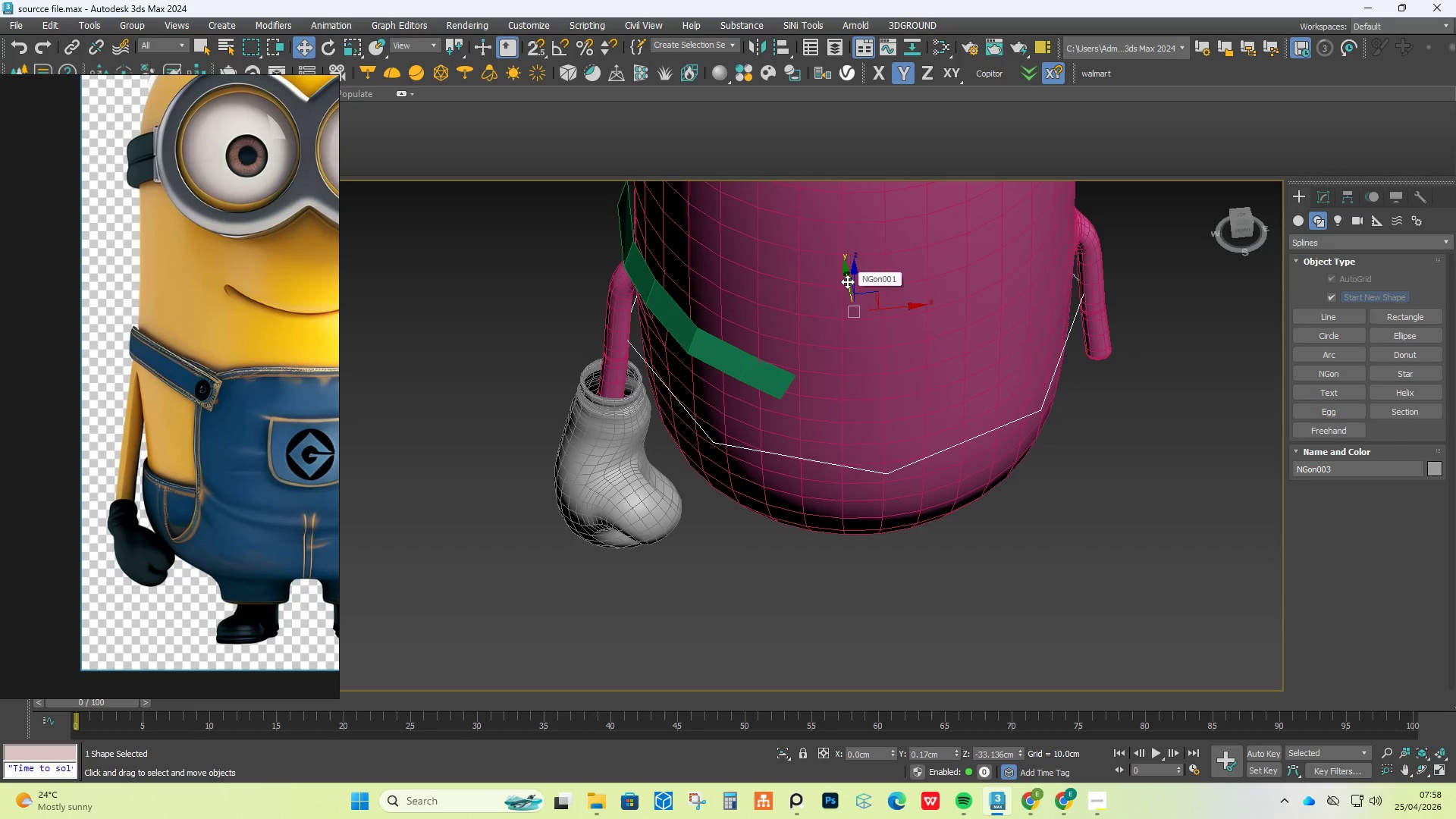 
left_click([1329, 202])
 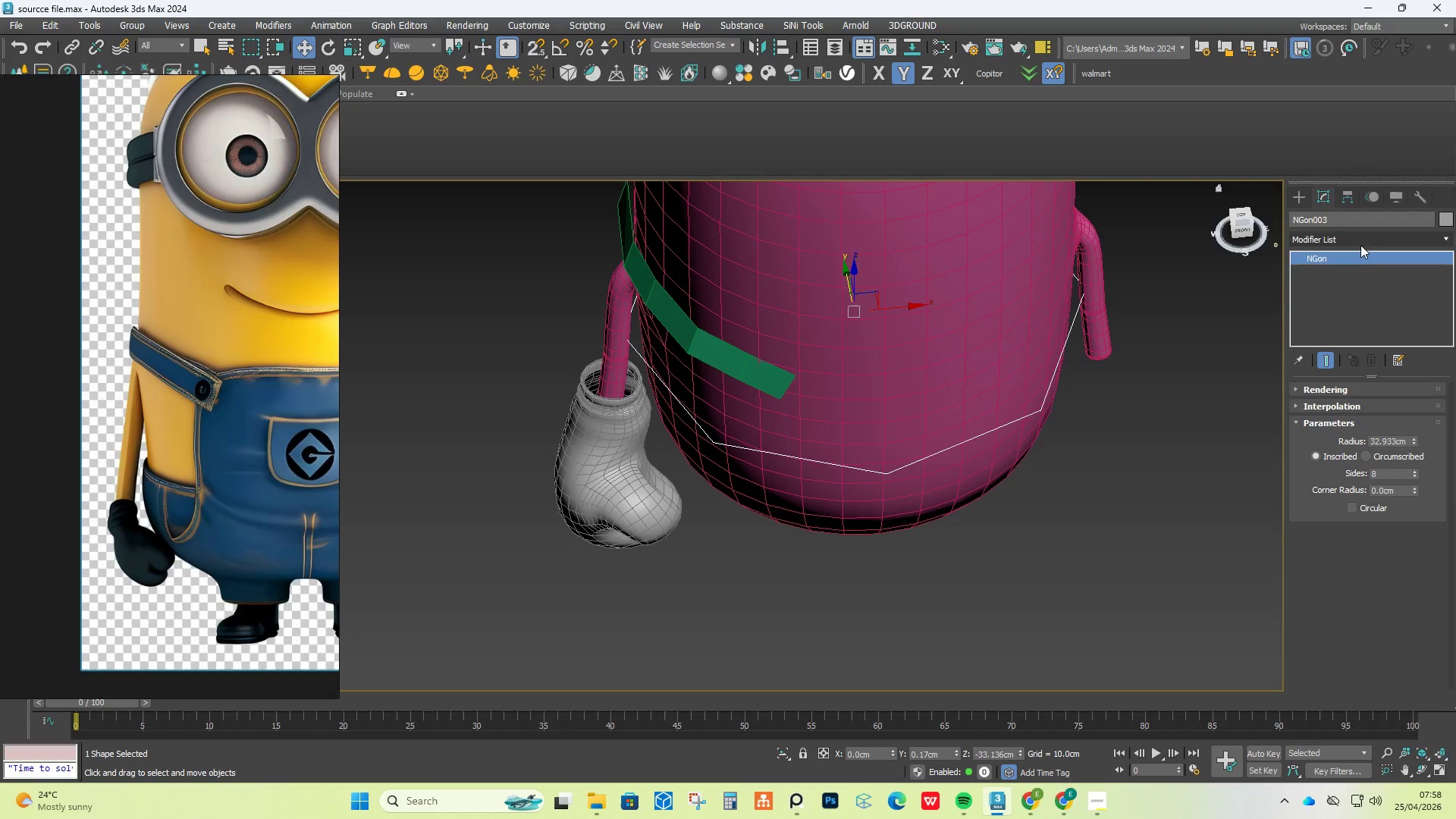 
left_click([1367, 237])
 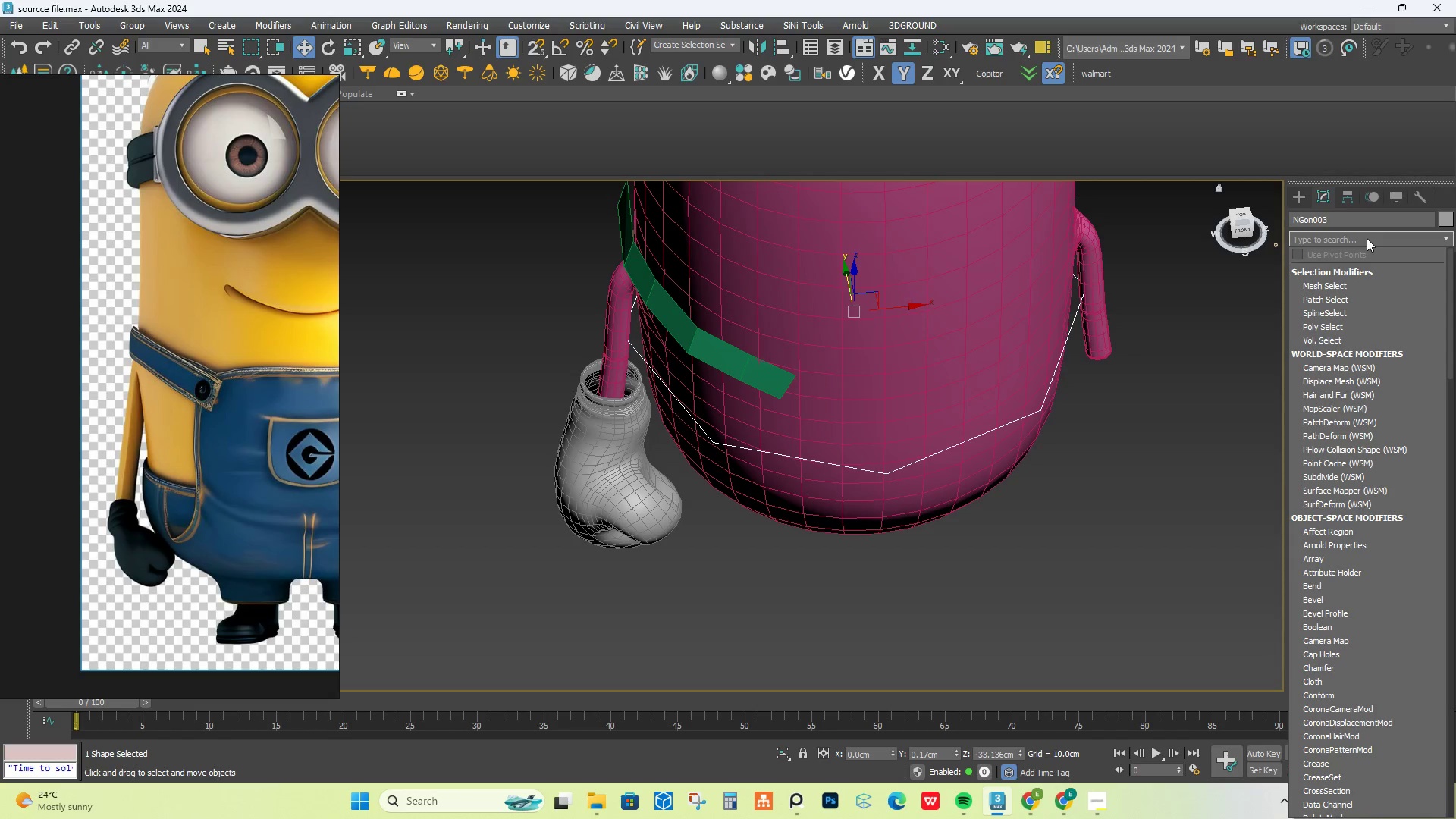 
type(ed)
 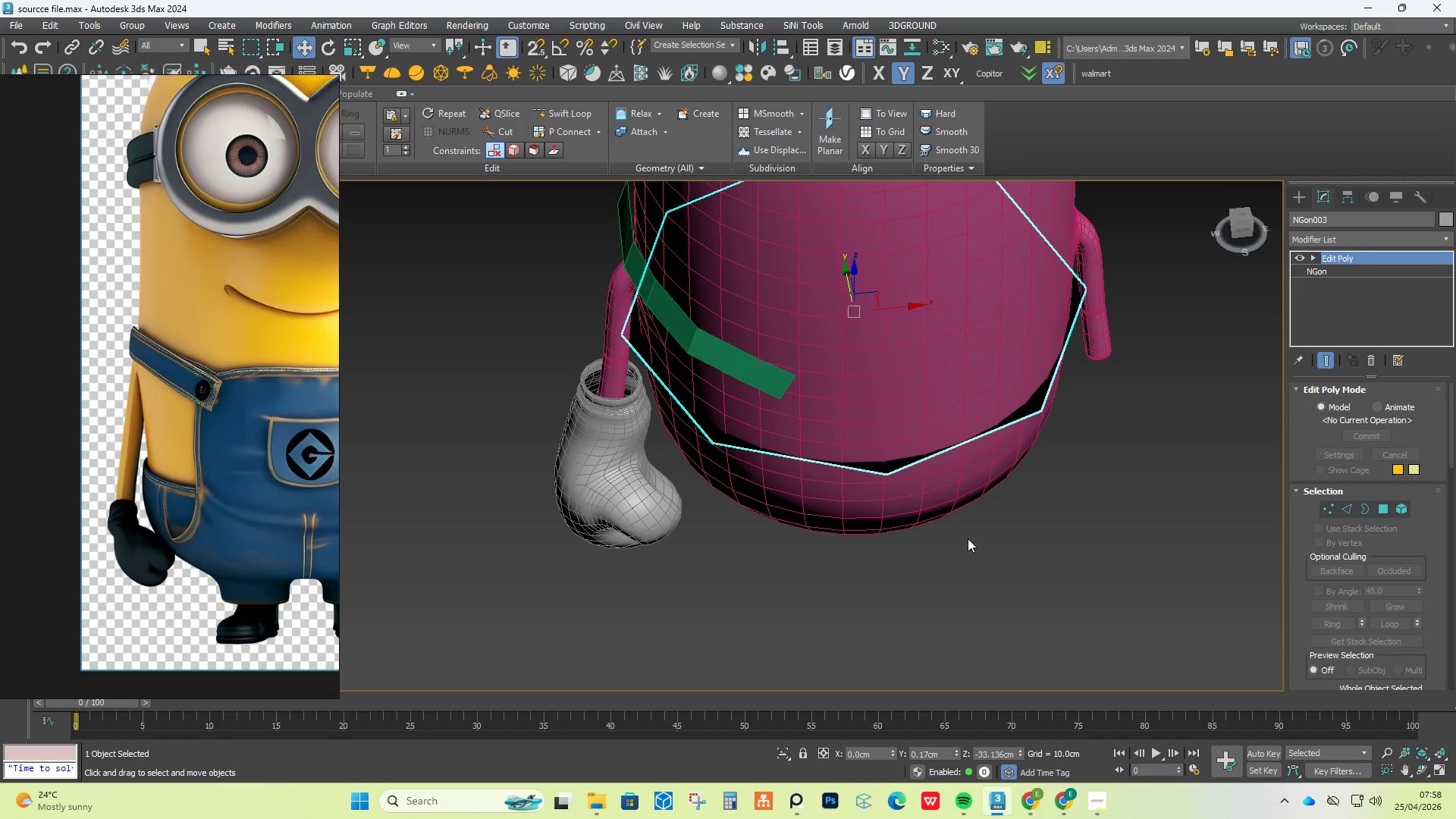 
left_click([784, 755])
 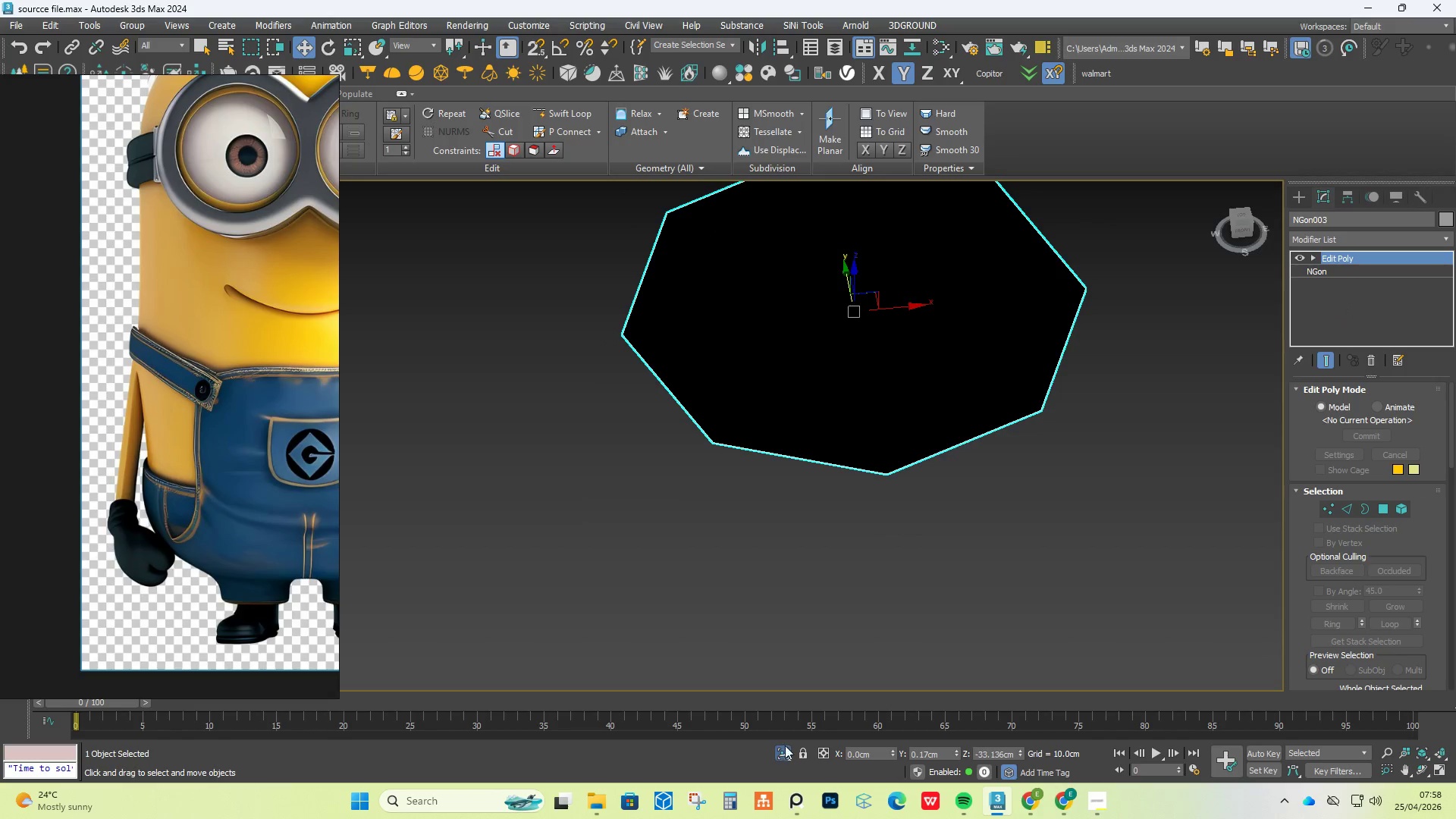 
key(Control+A)
 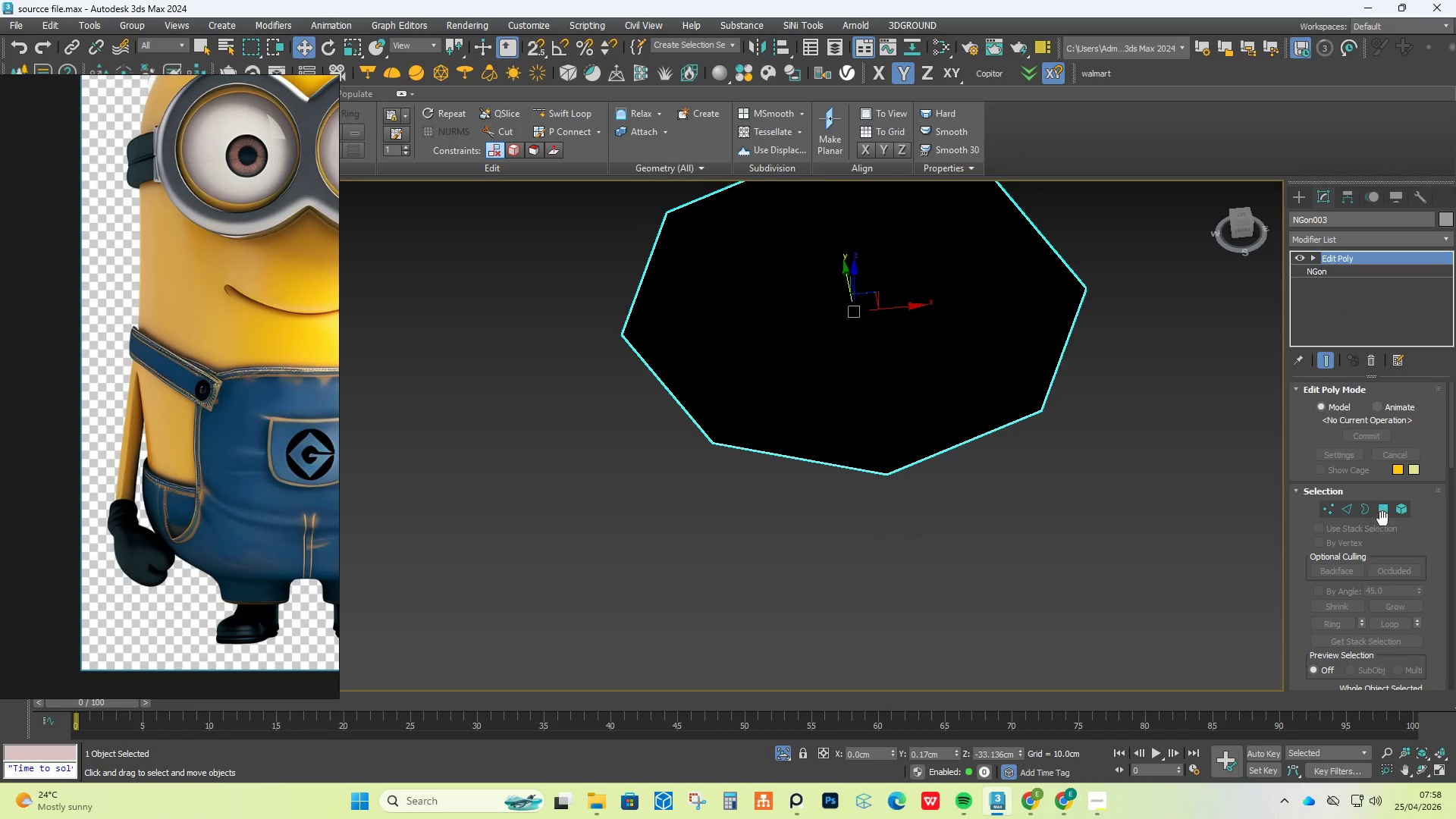 
left_click([1385, 511])
 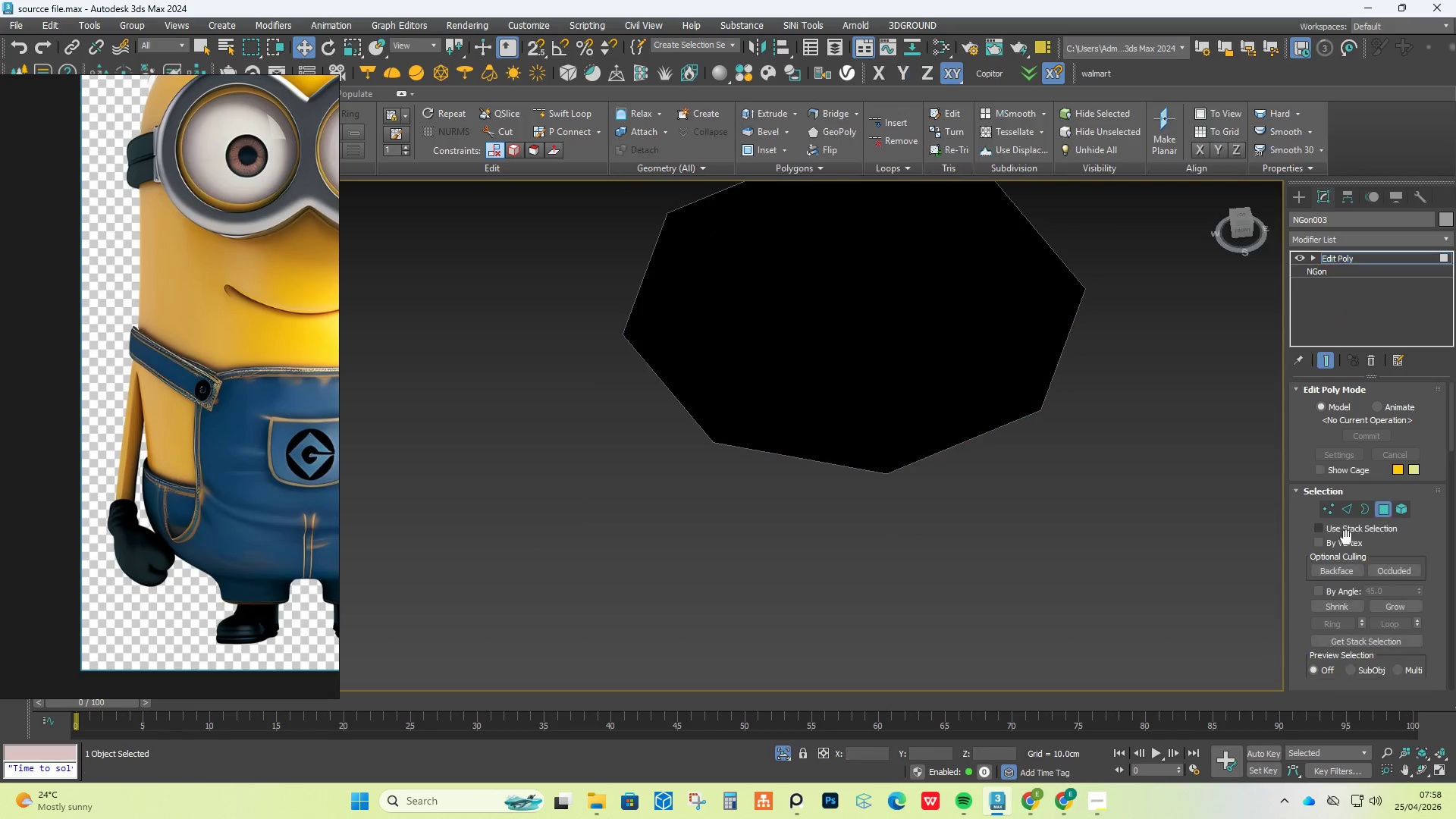 
key(Control+A)
 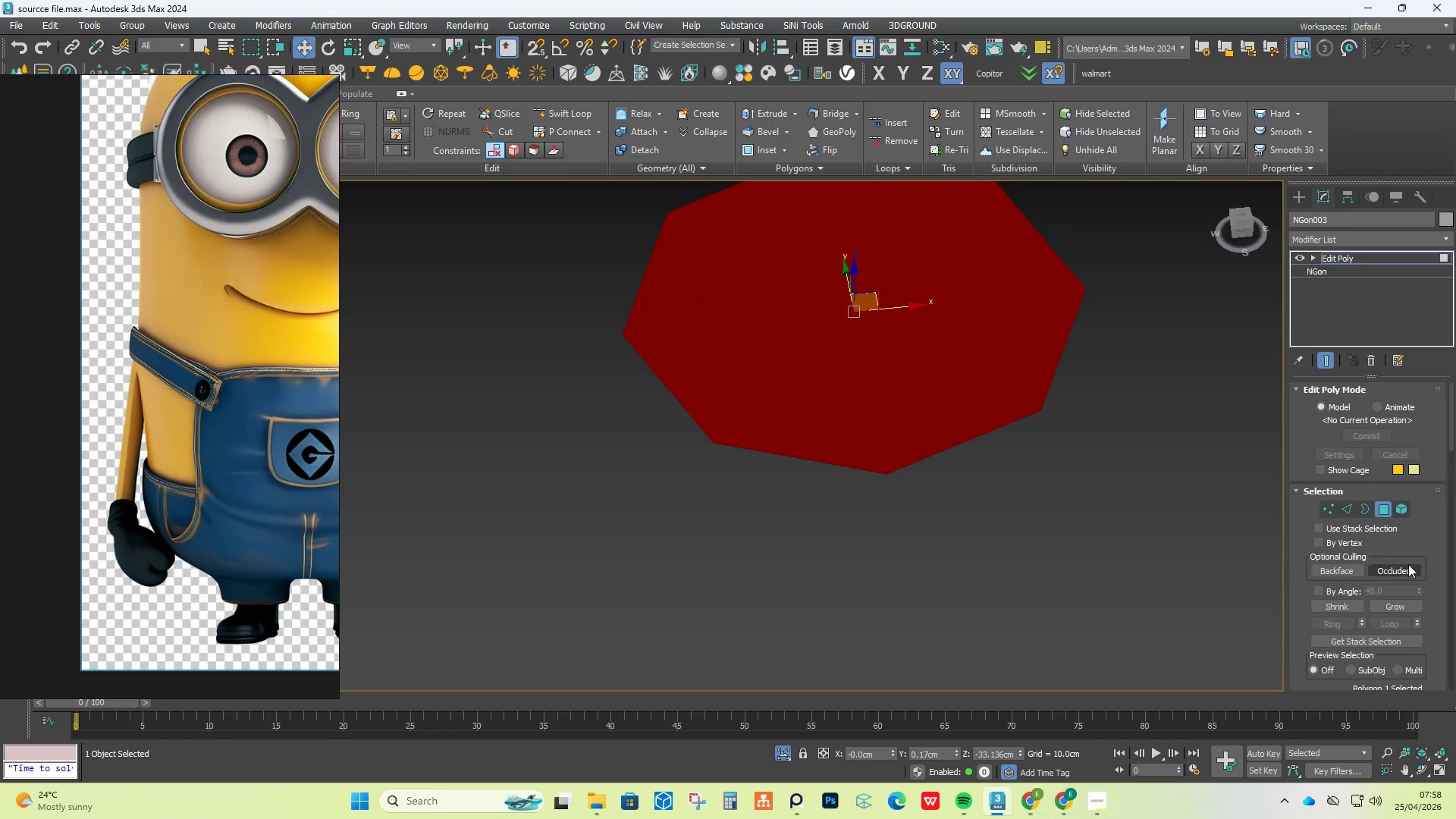 
scroll: coordinate [1402, 571], scroll_direction: down, amount: 12.0
 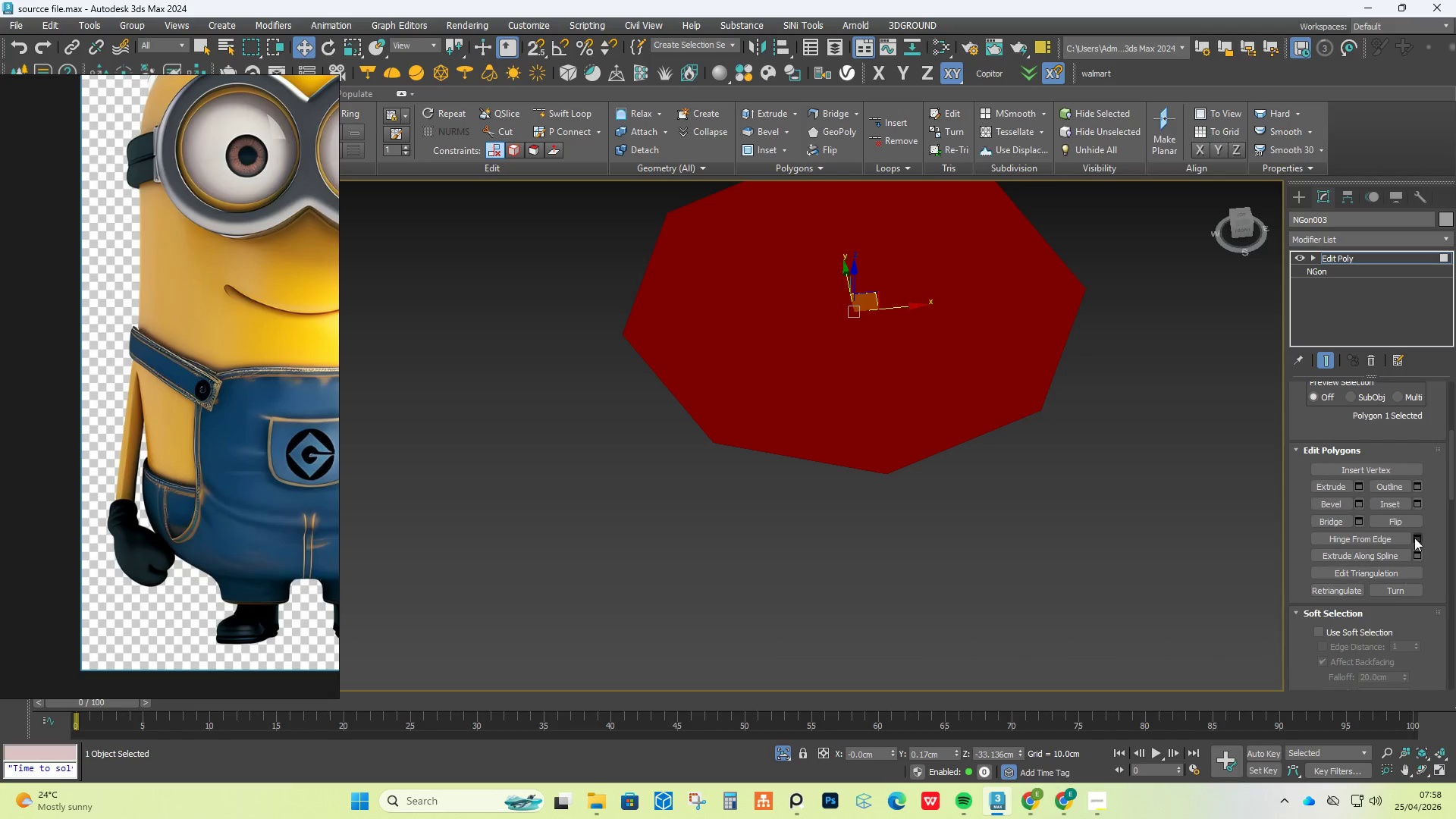 
left_click([1415, 525])
 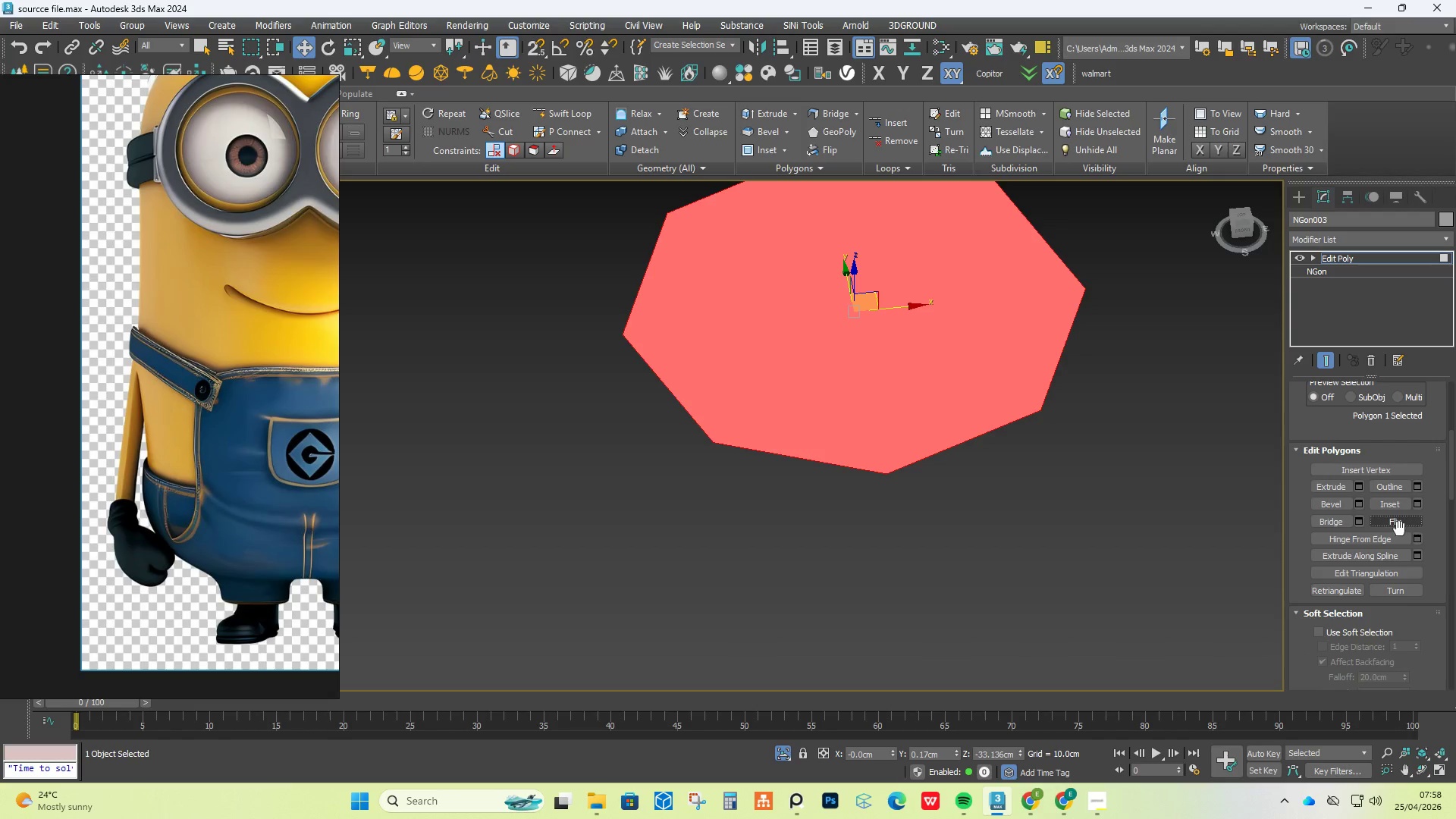 
key(Control+A)
 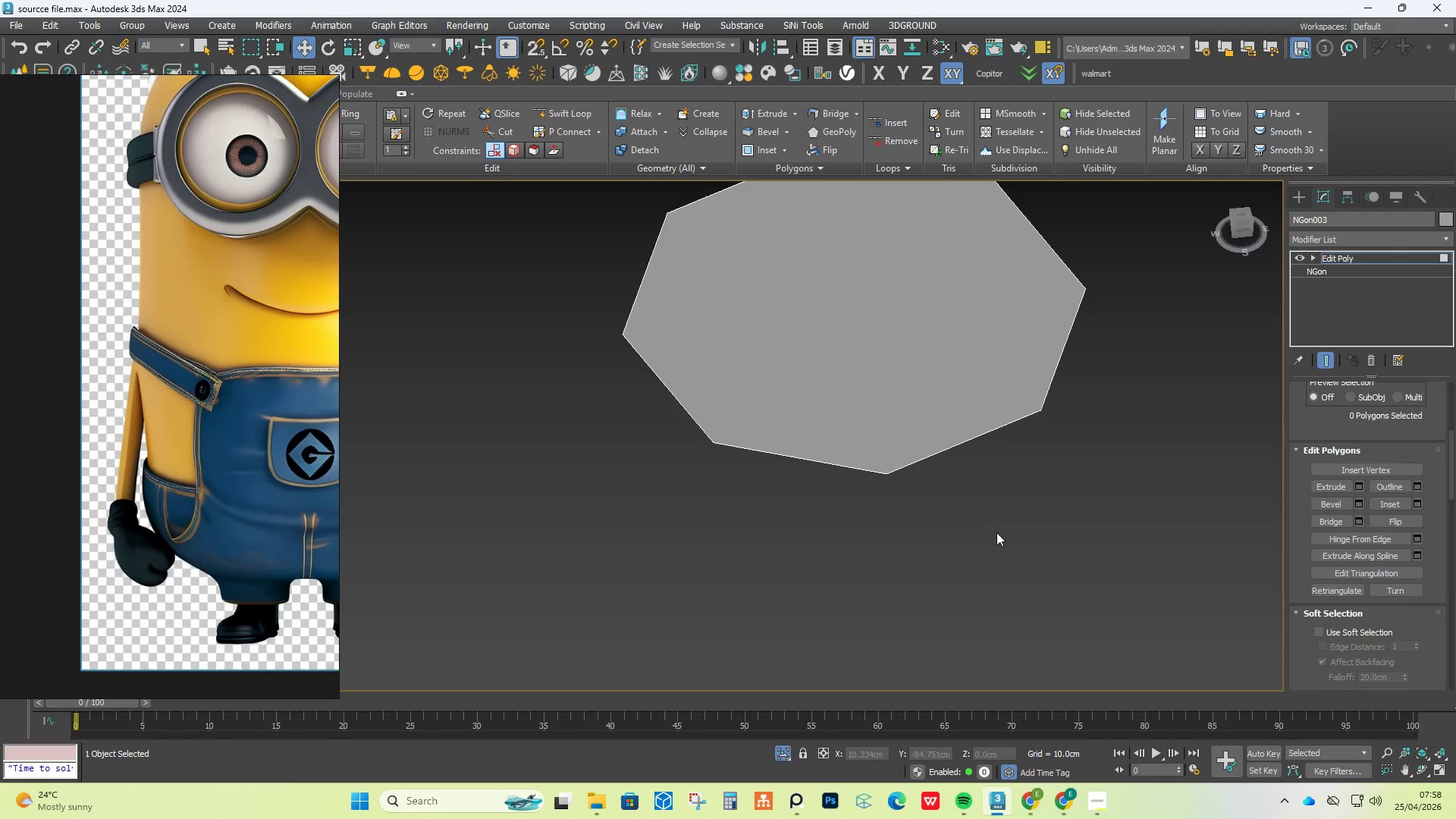 
key(Alt+C)
 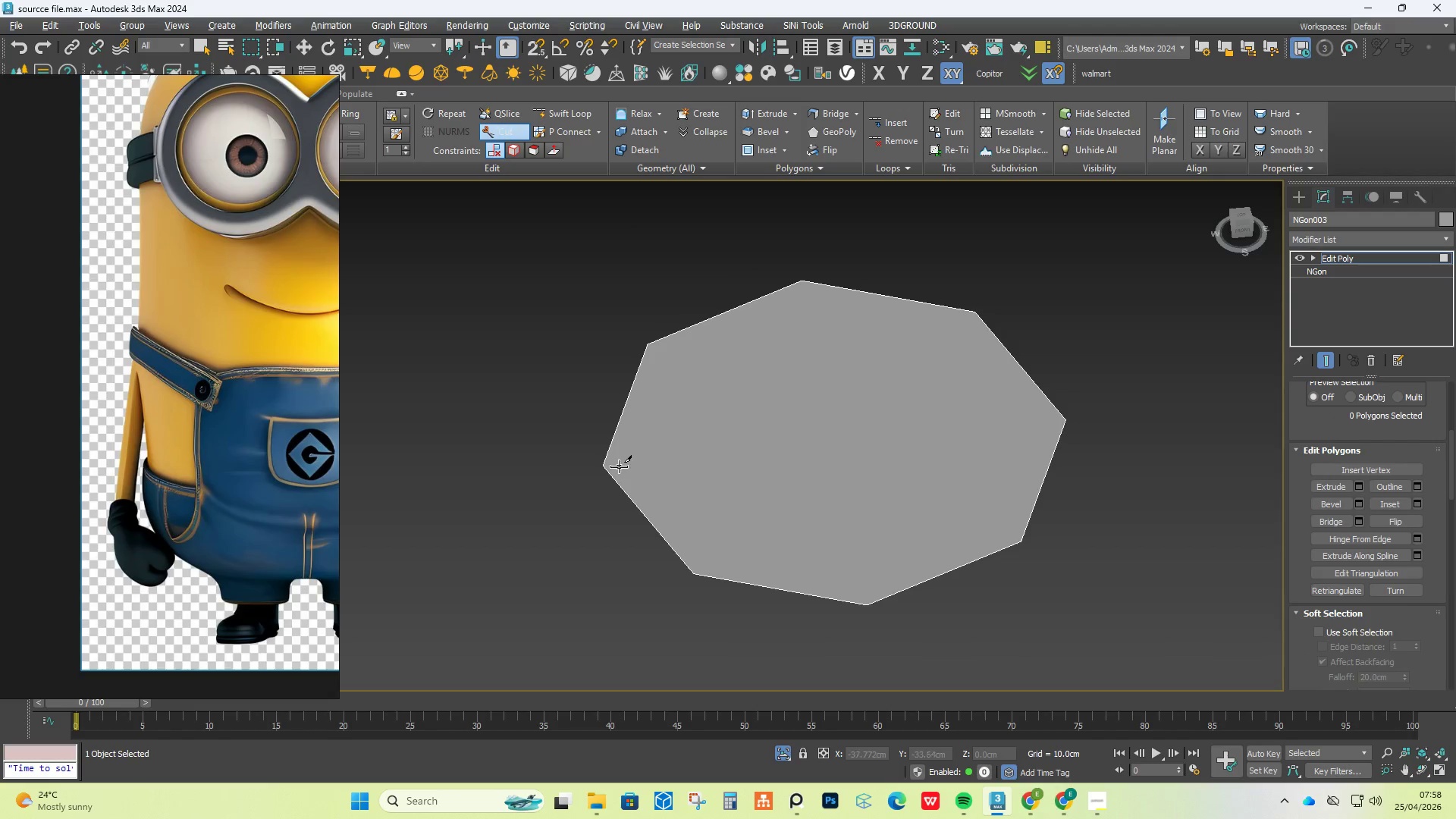 
left_click([600, 465])
 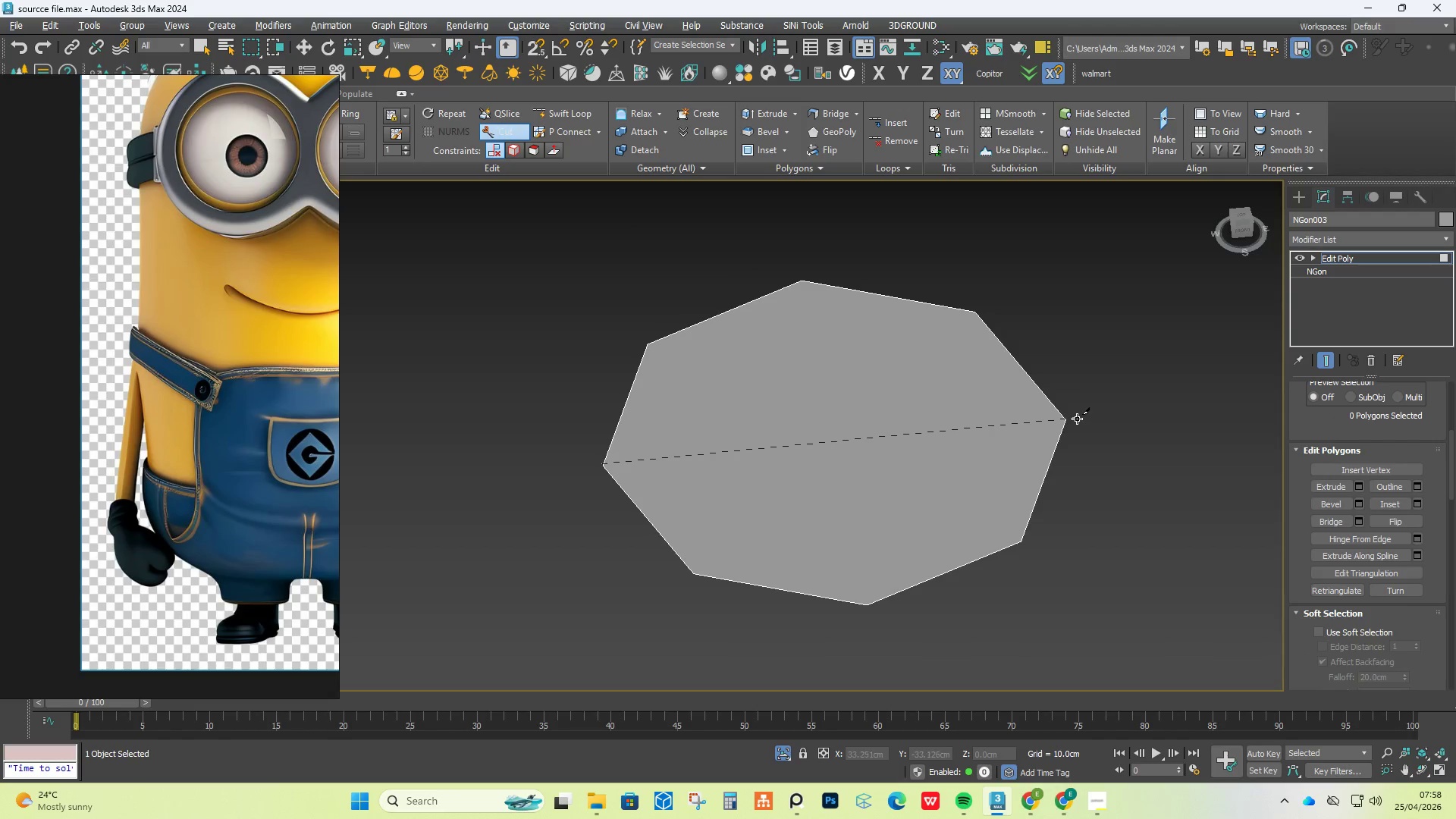 
left_click([1070, 419])
 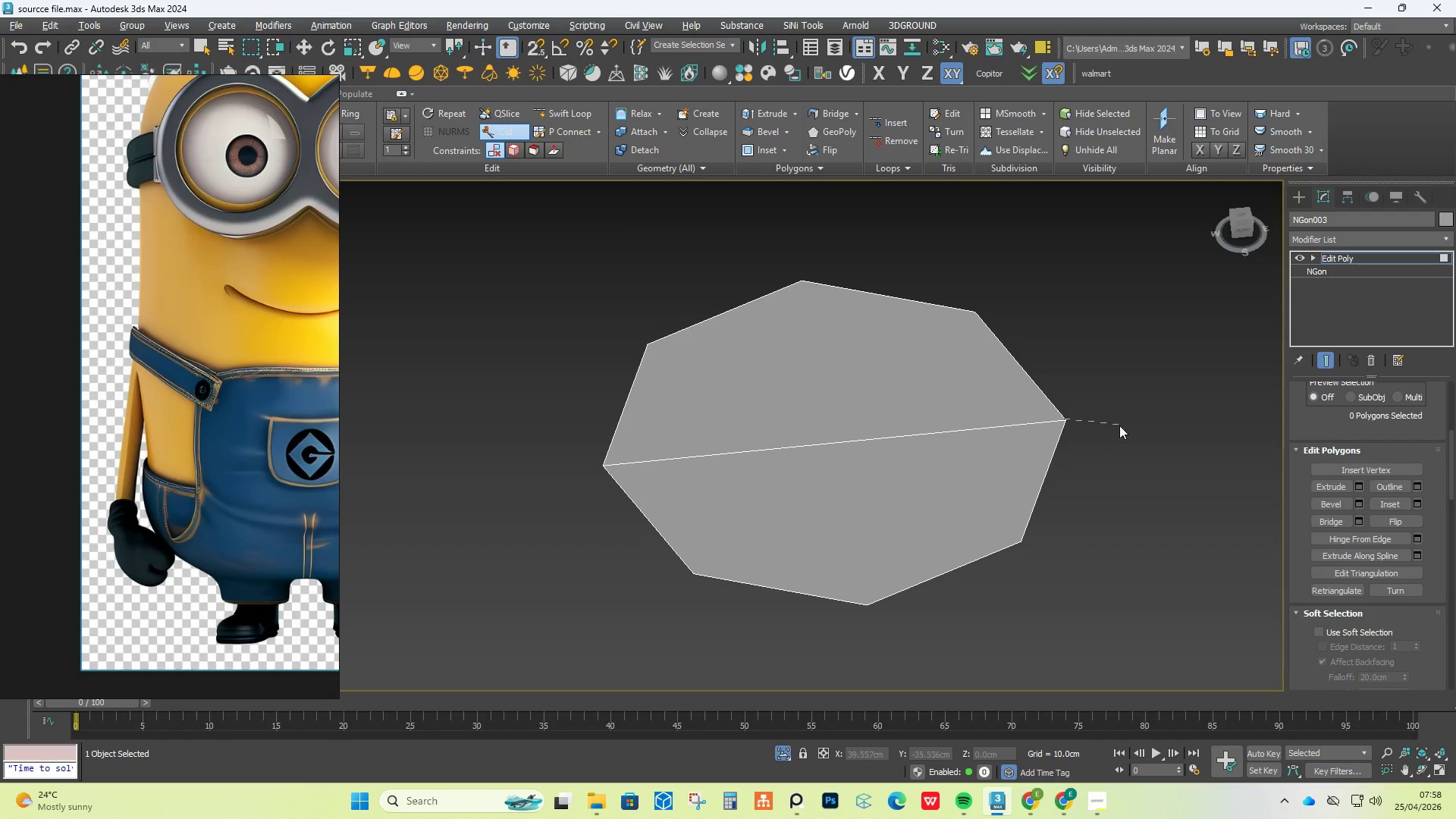 
right_click([1125, 428])
 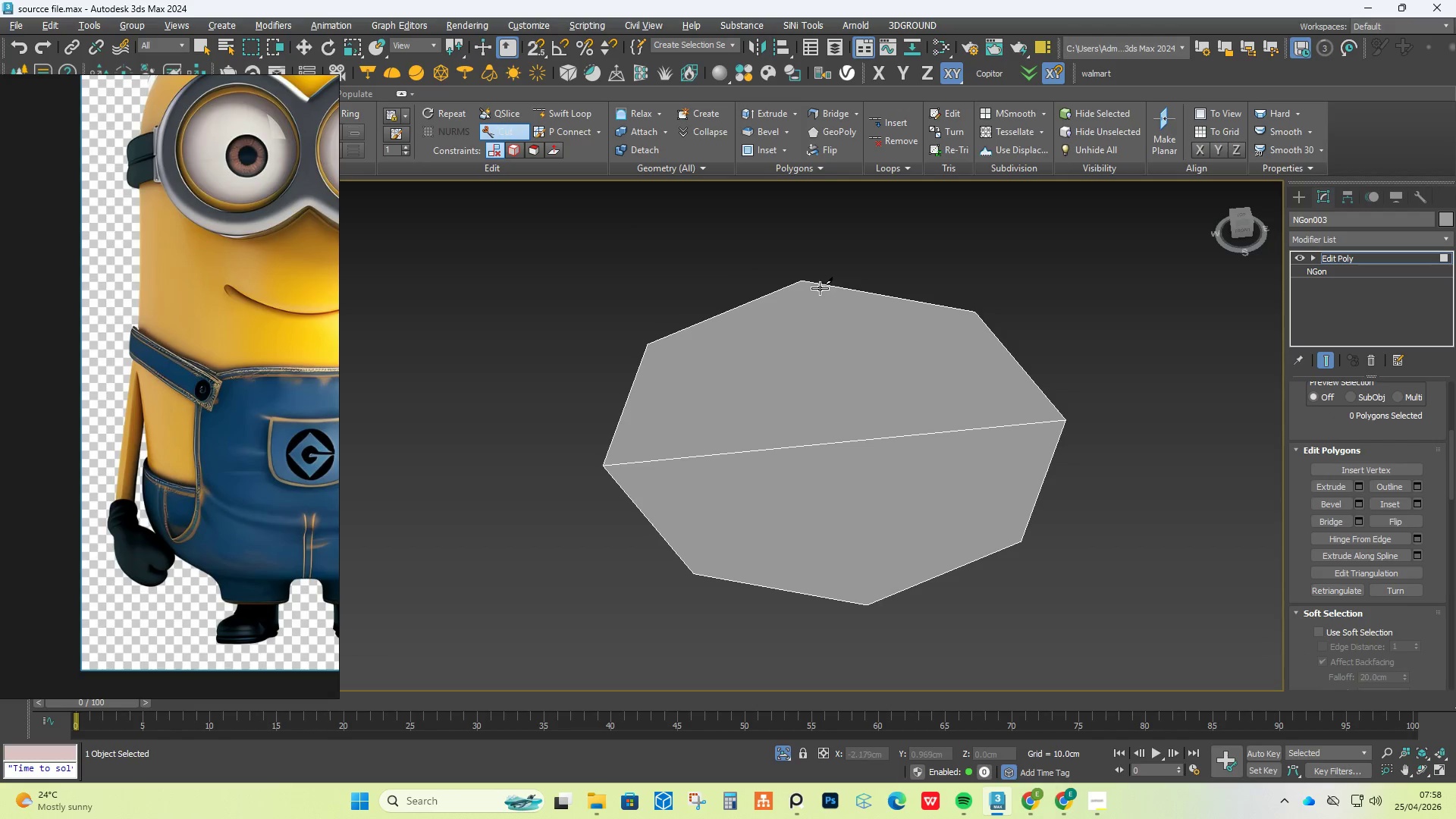 
left_click([806, 279])
 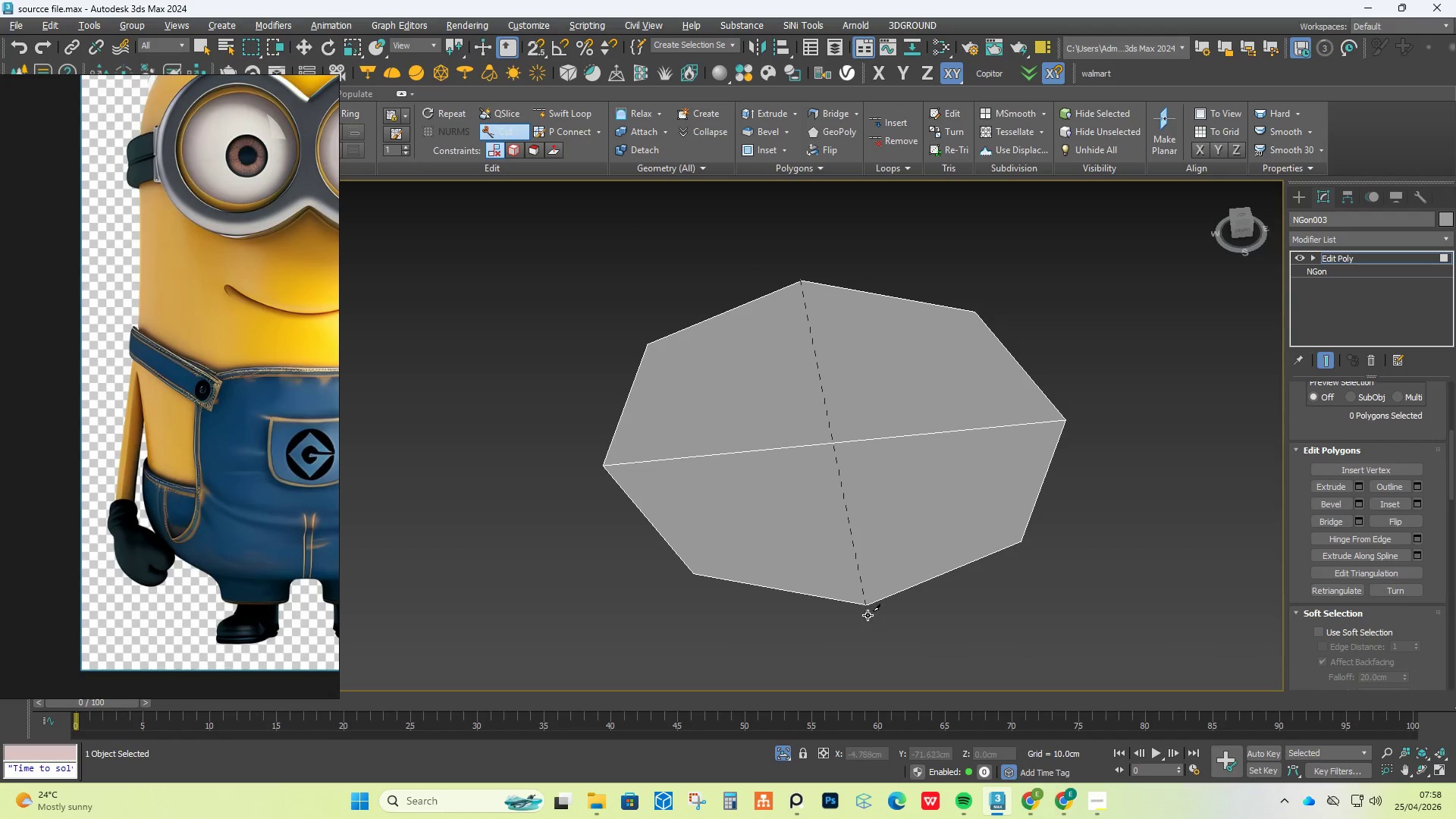 
left_click([867, 601])
 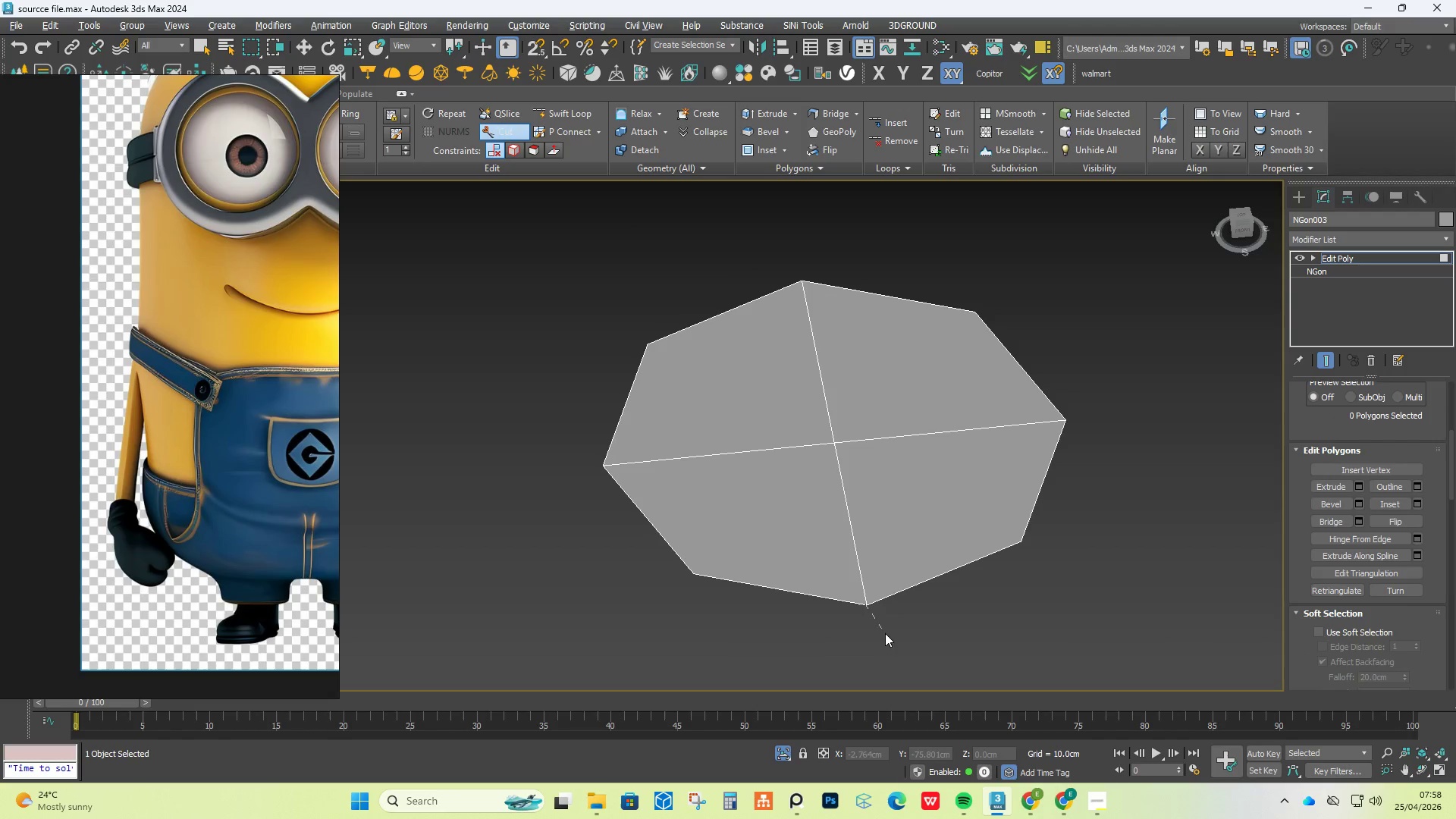 
right_click([886, 633])
 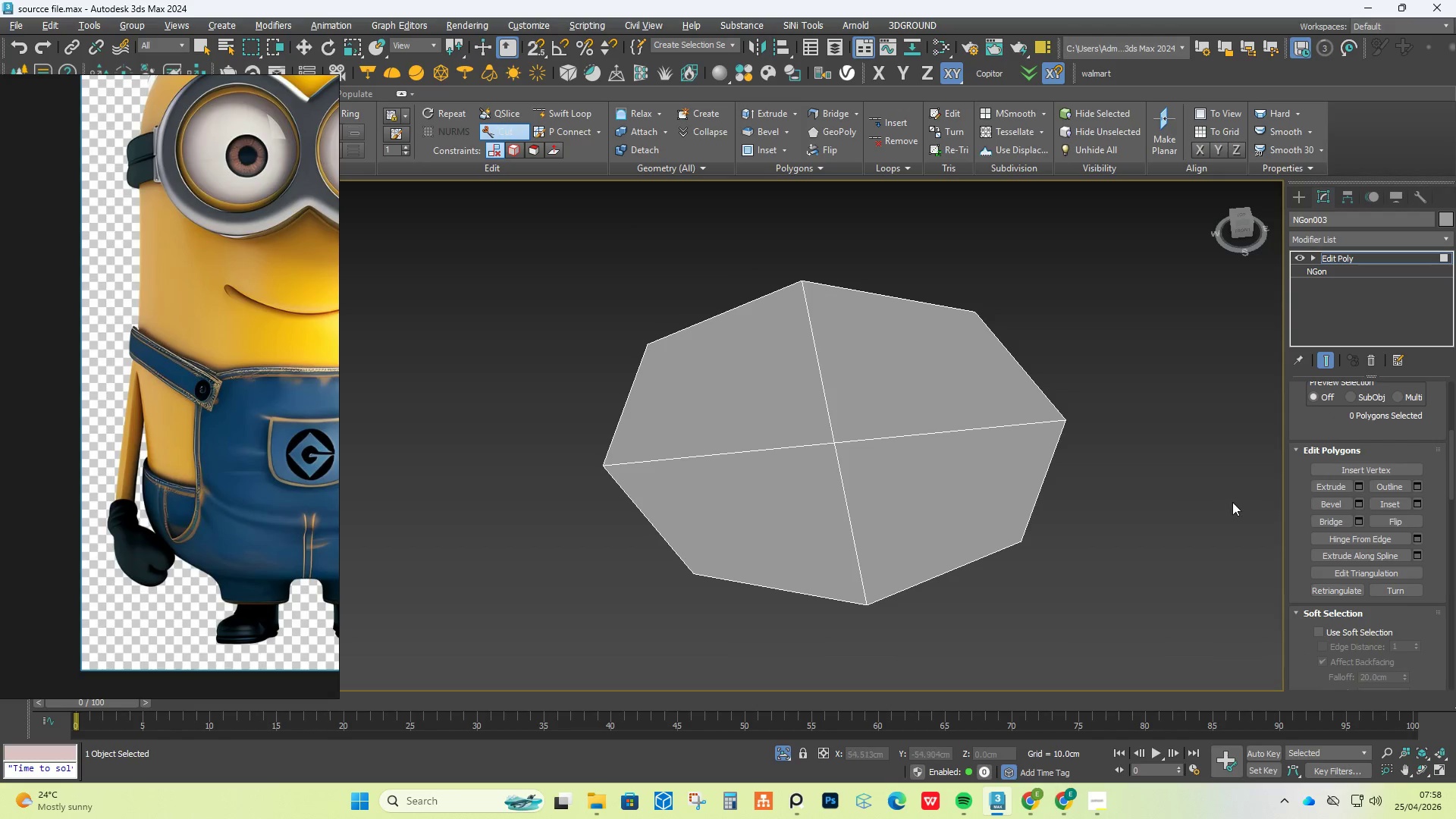 
right_click([1232, 502])
 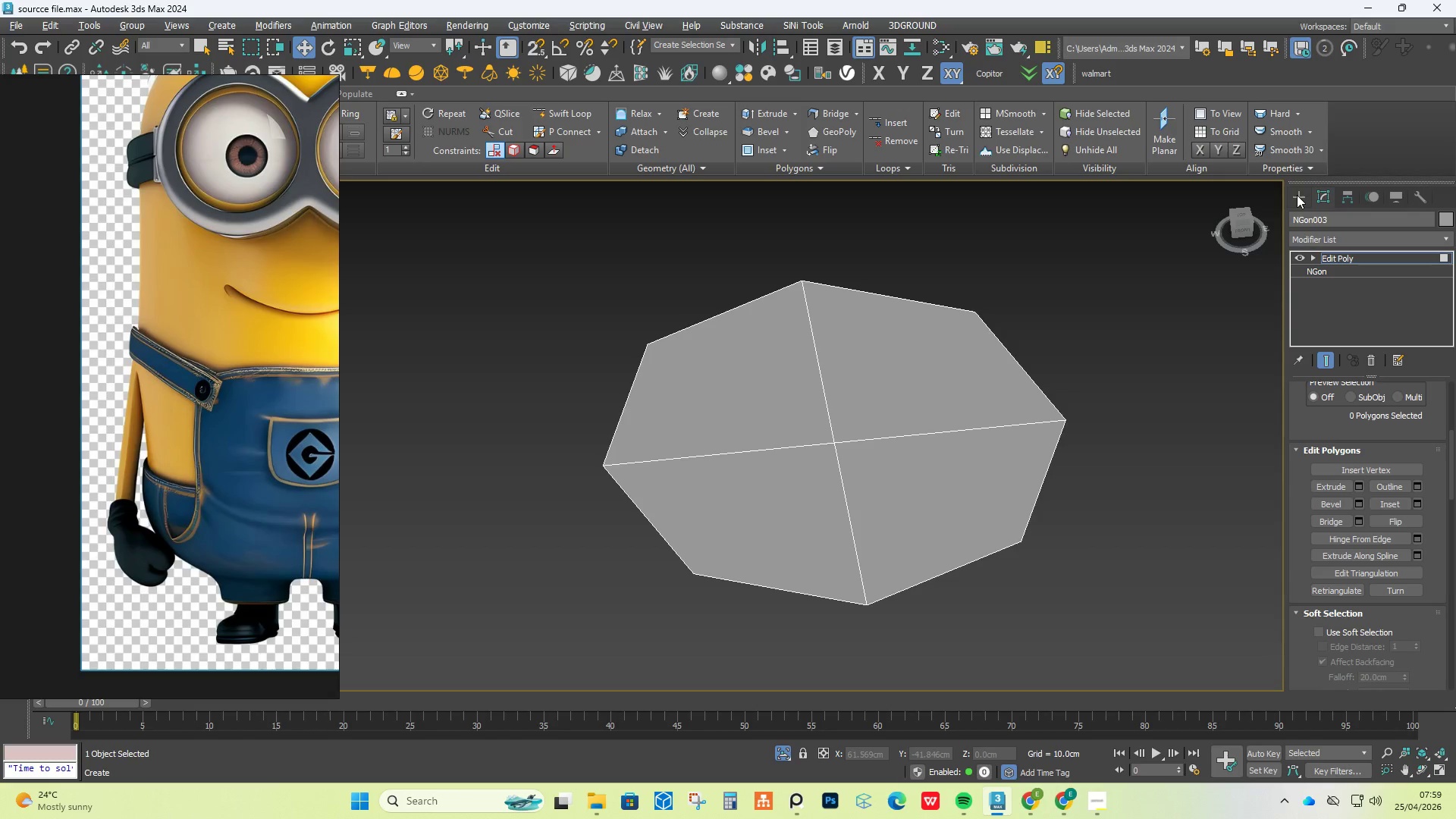 
left_click([1297, 195])
 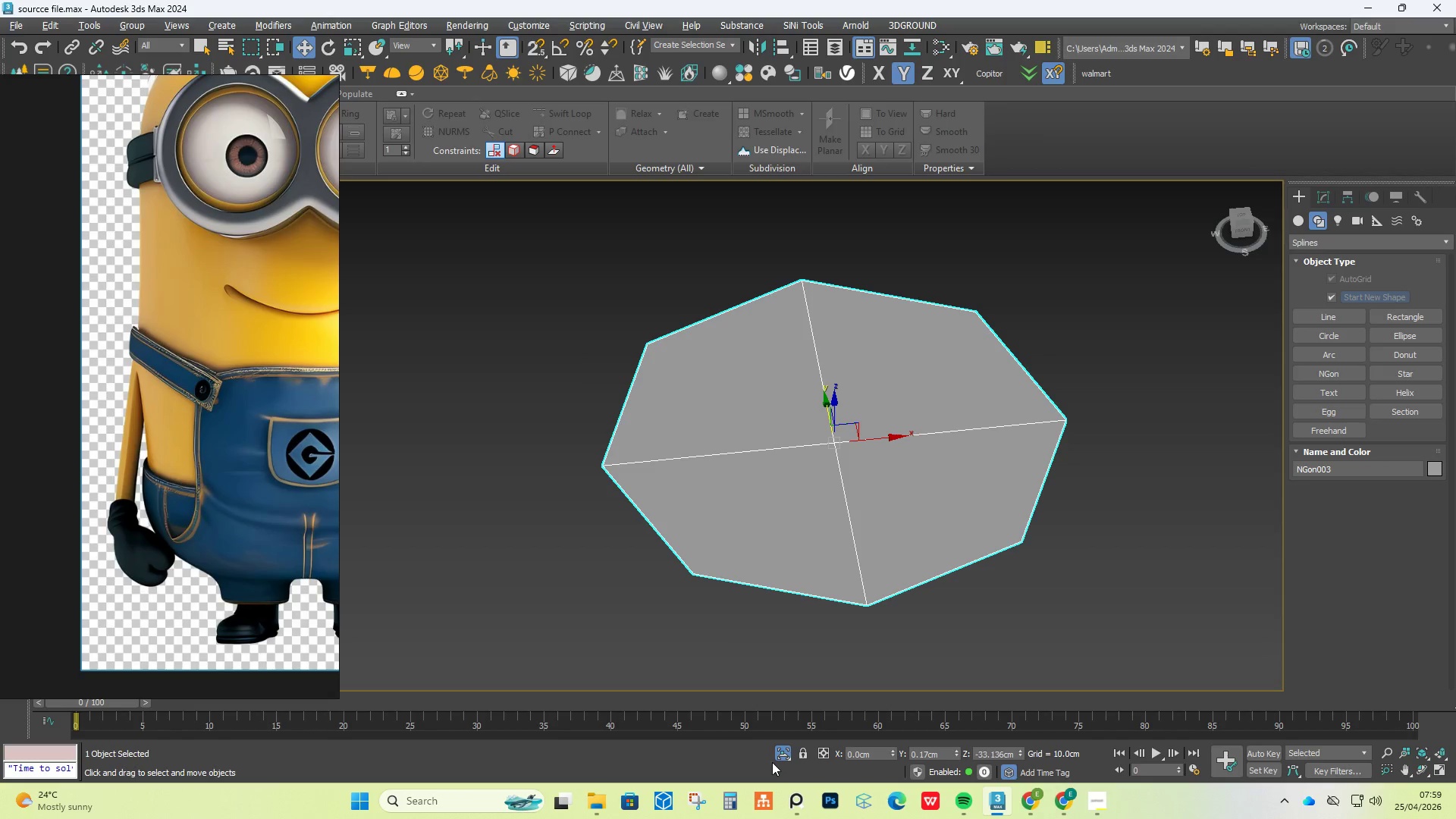 
left_click([777, 761])
 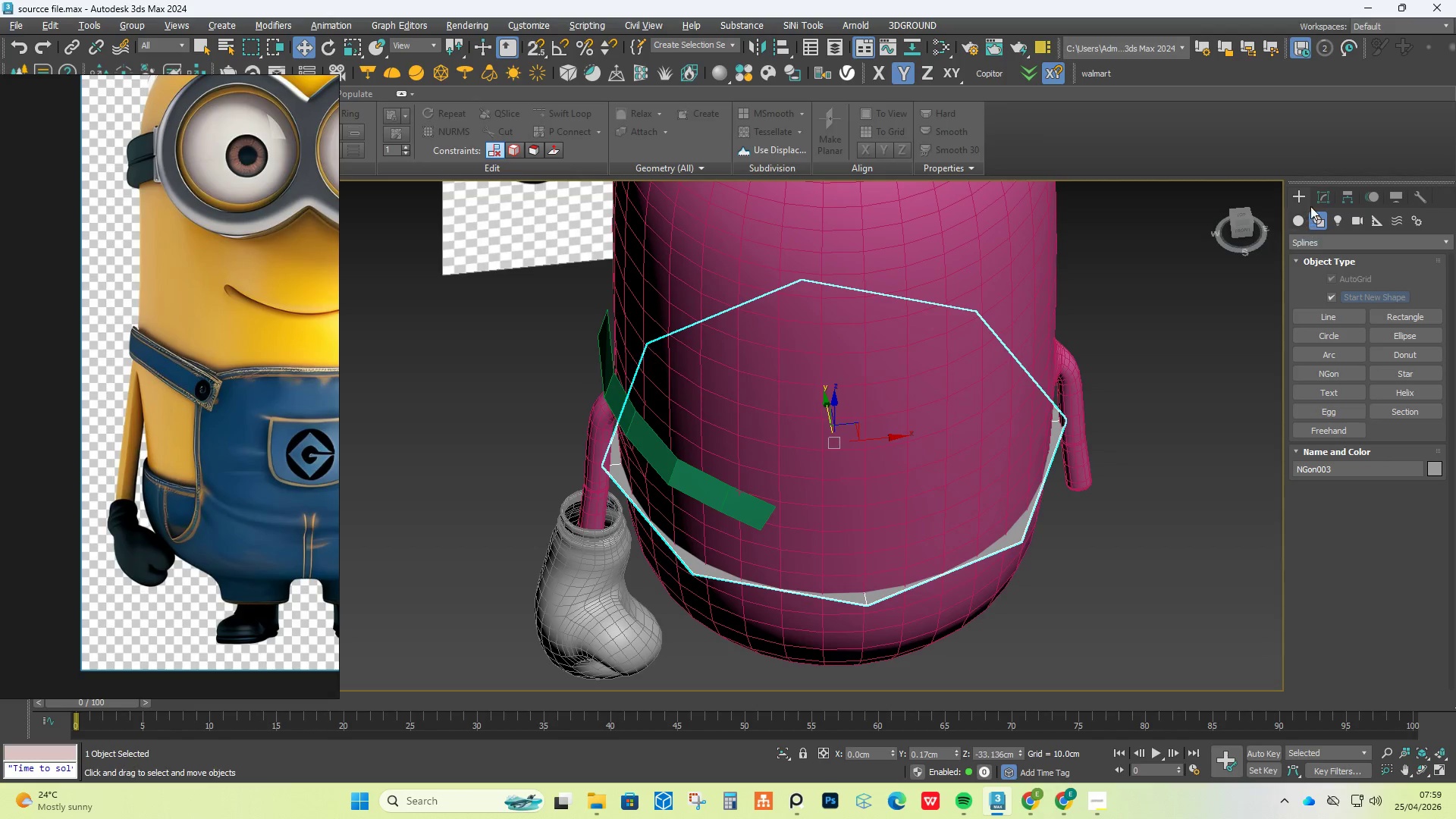 
left_click([1321, 202])
 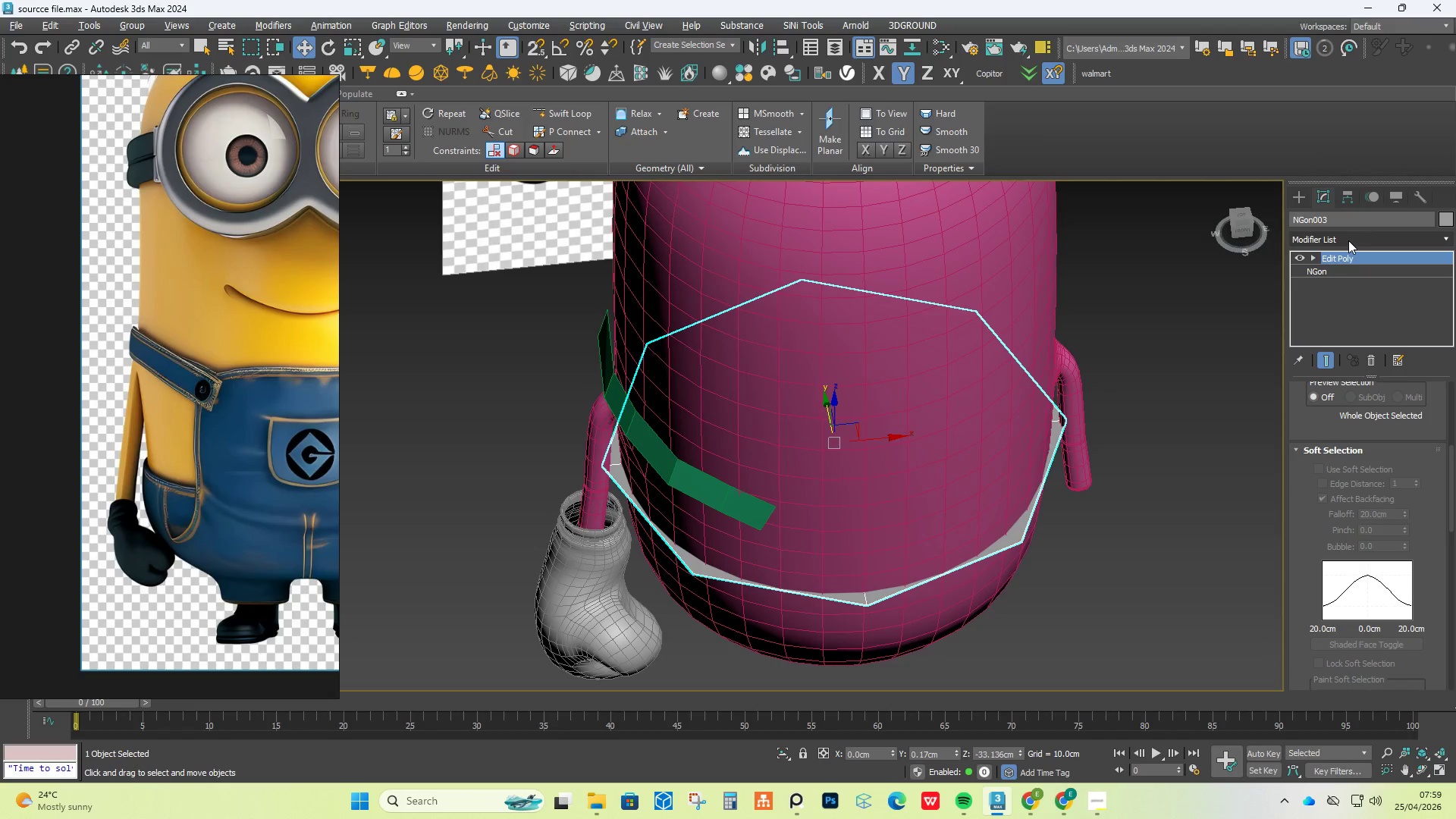 
wait(6.64)
 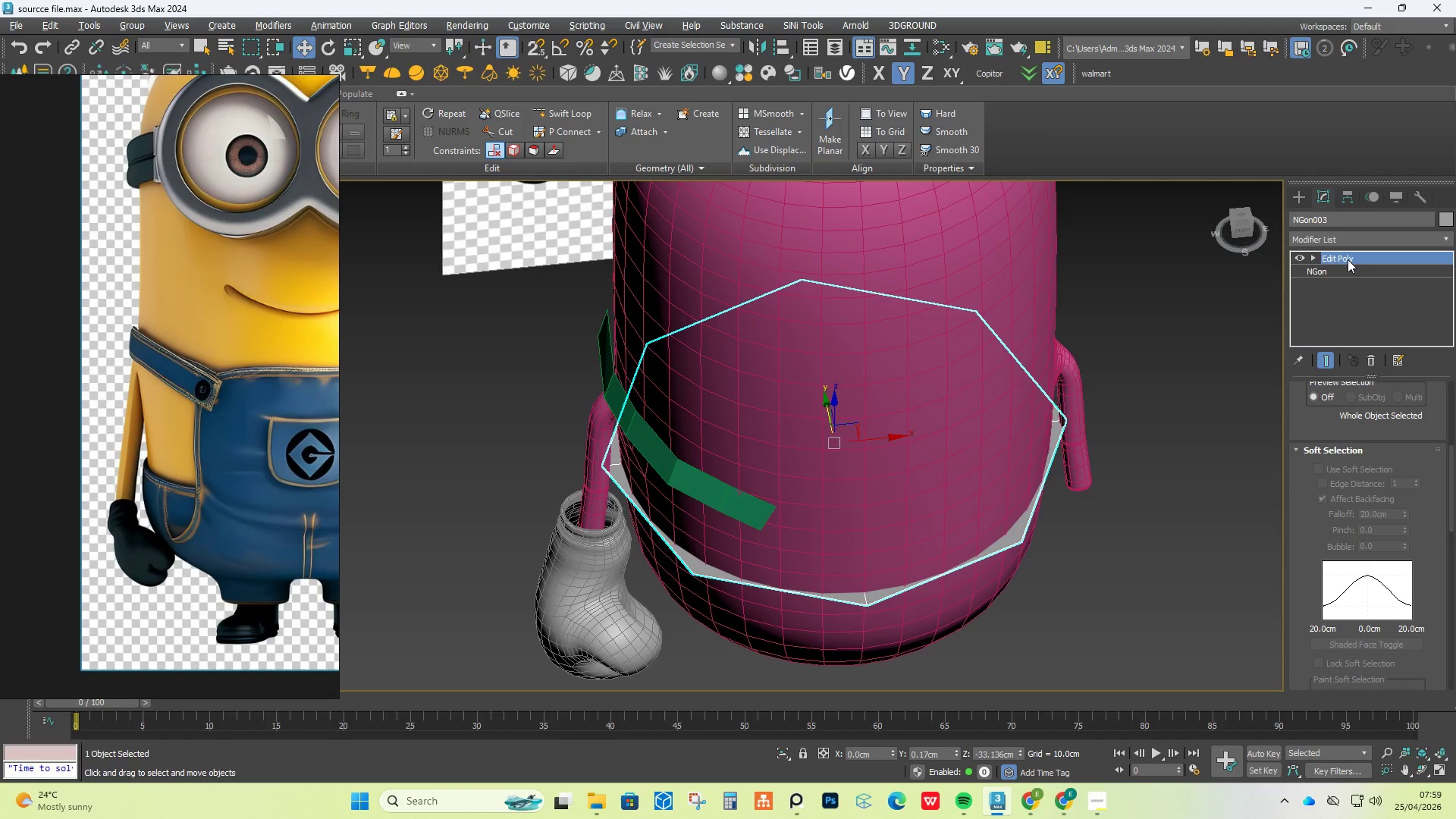 
key(2)
 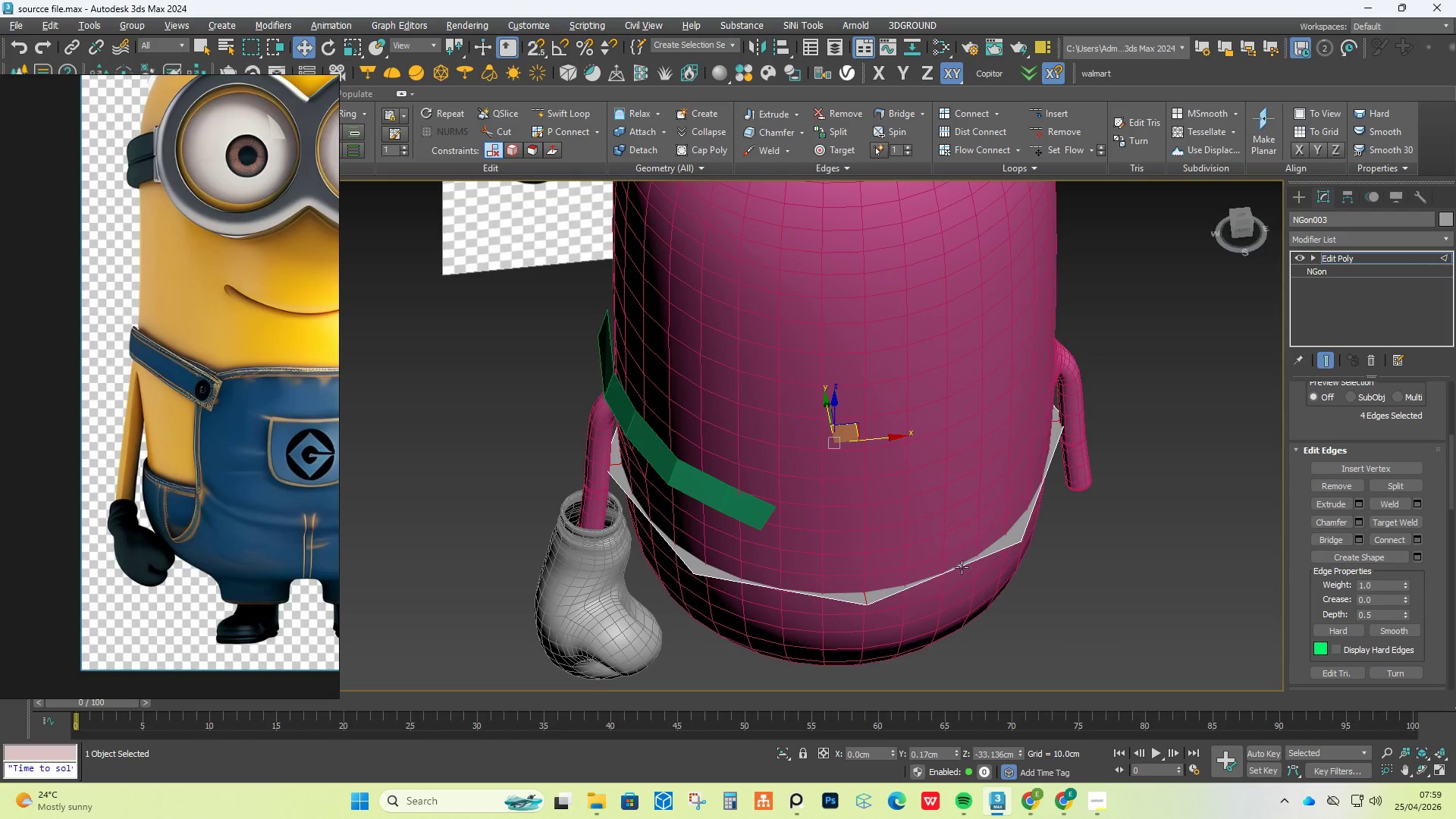 
double_click([968, 559])
 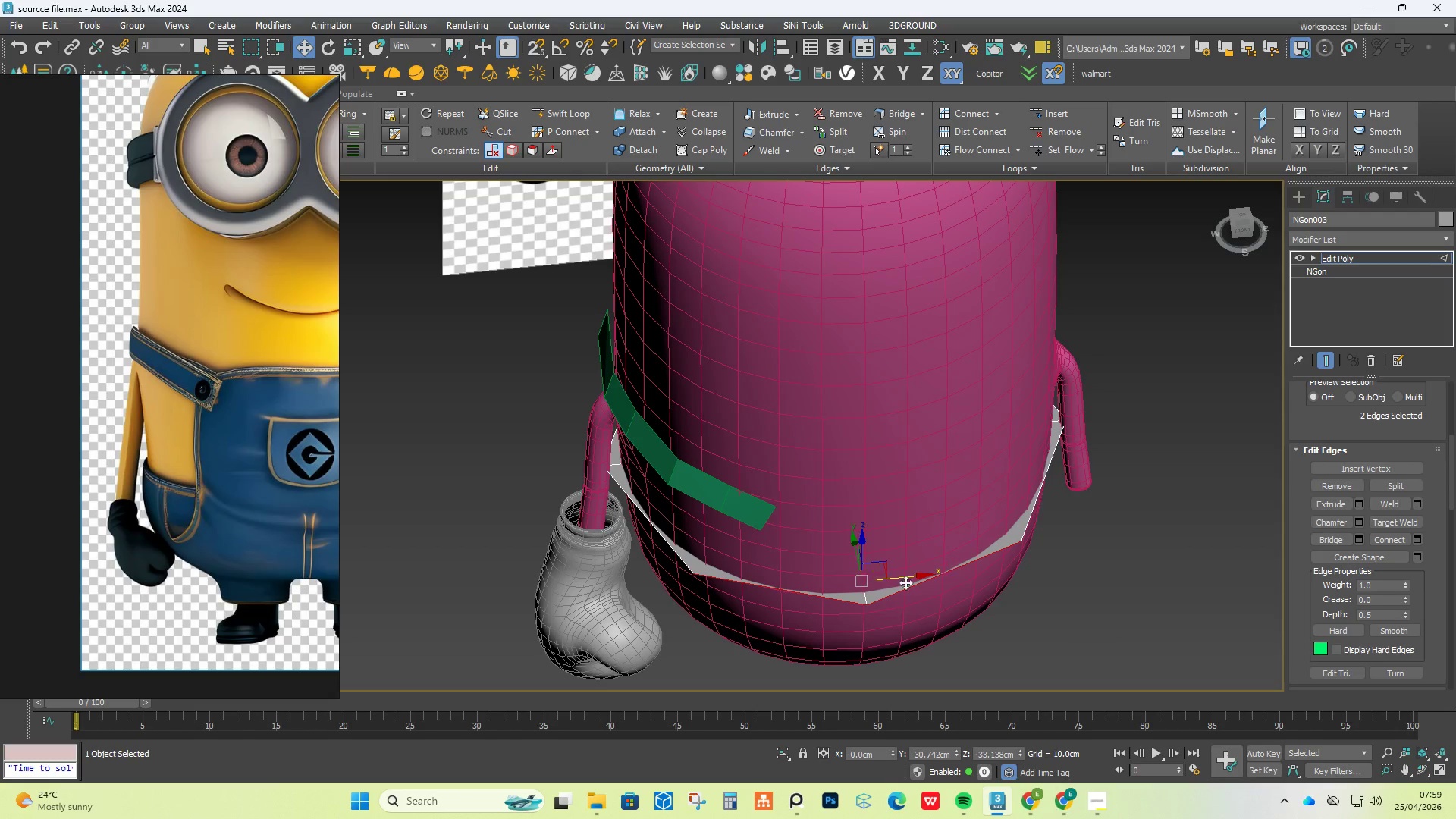 
hold_key(key=ControlLeft, duration=1.25)
double_click([648, 522])
 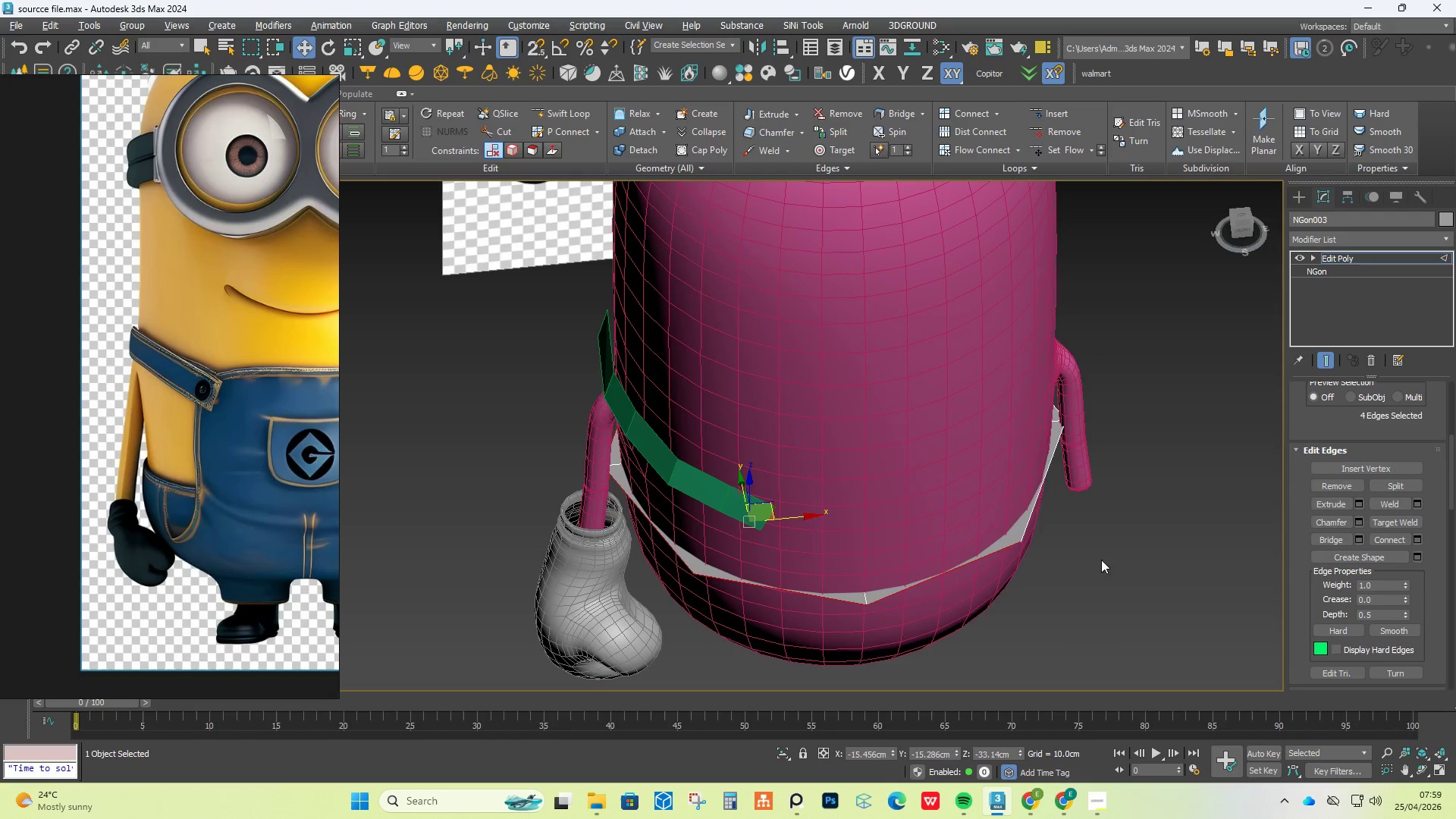 
hold_key(key=AltLeft, duration=0.53)
 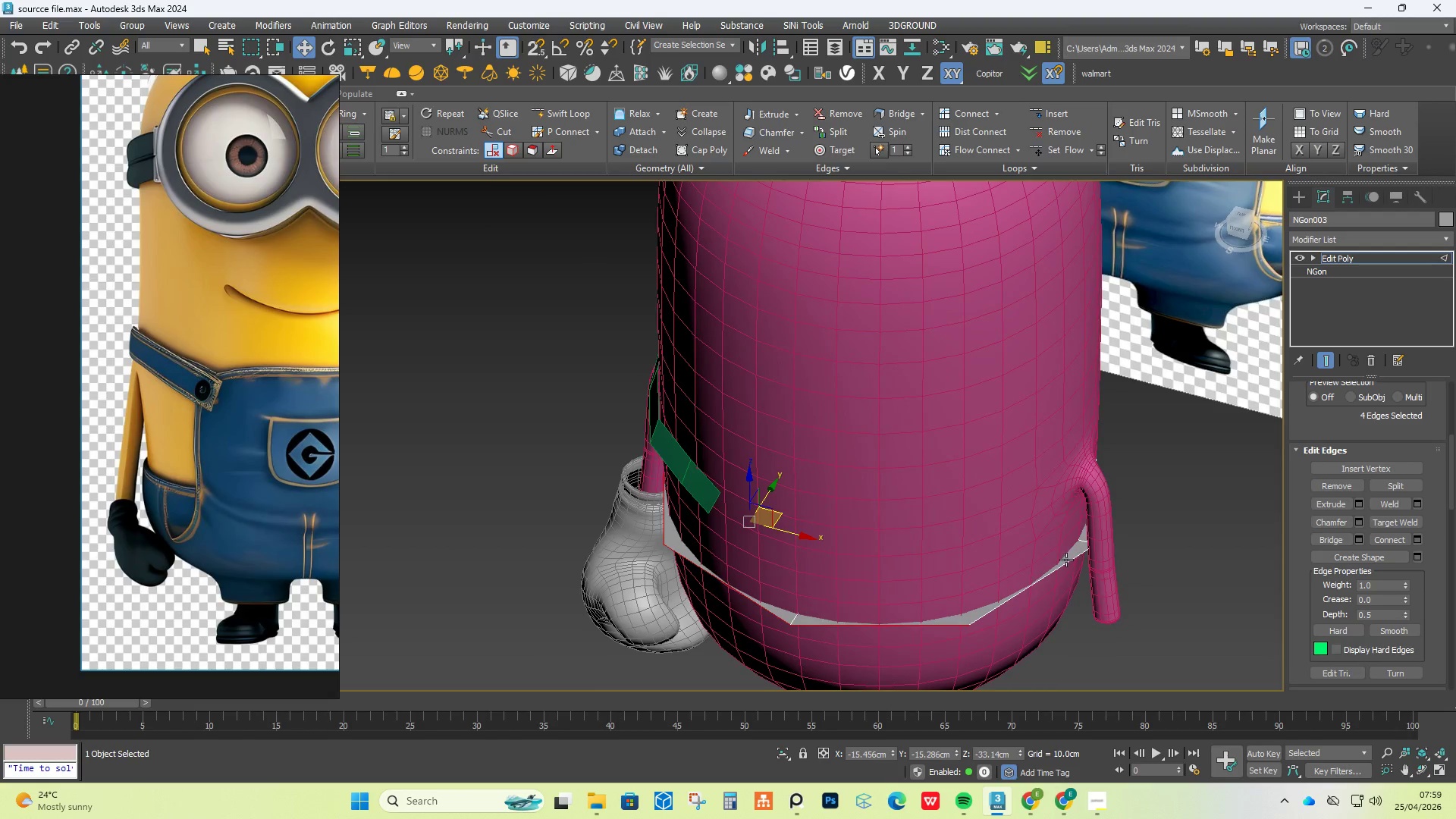 
hold_key(key=ControlLeft, duration=0.45)
double_click([1065, 560])
 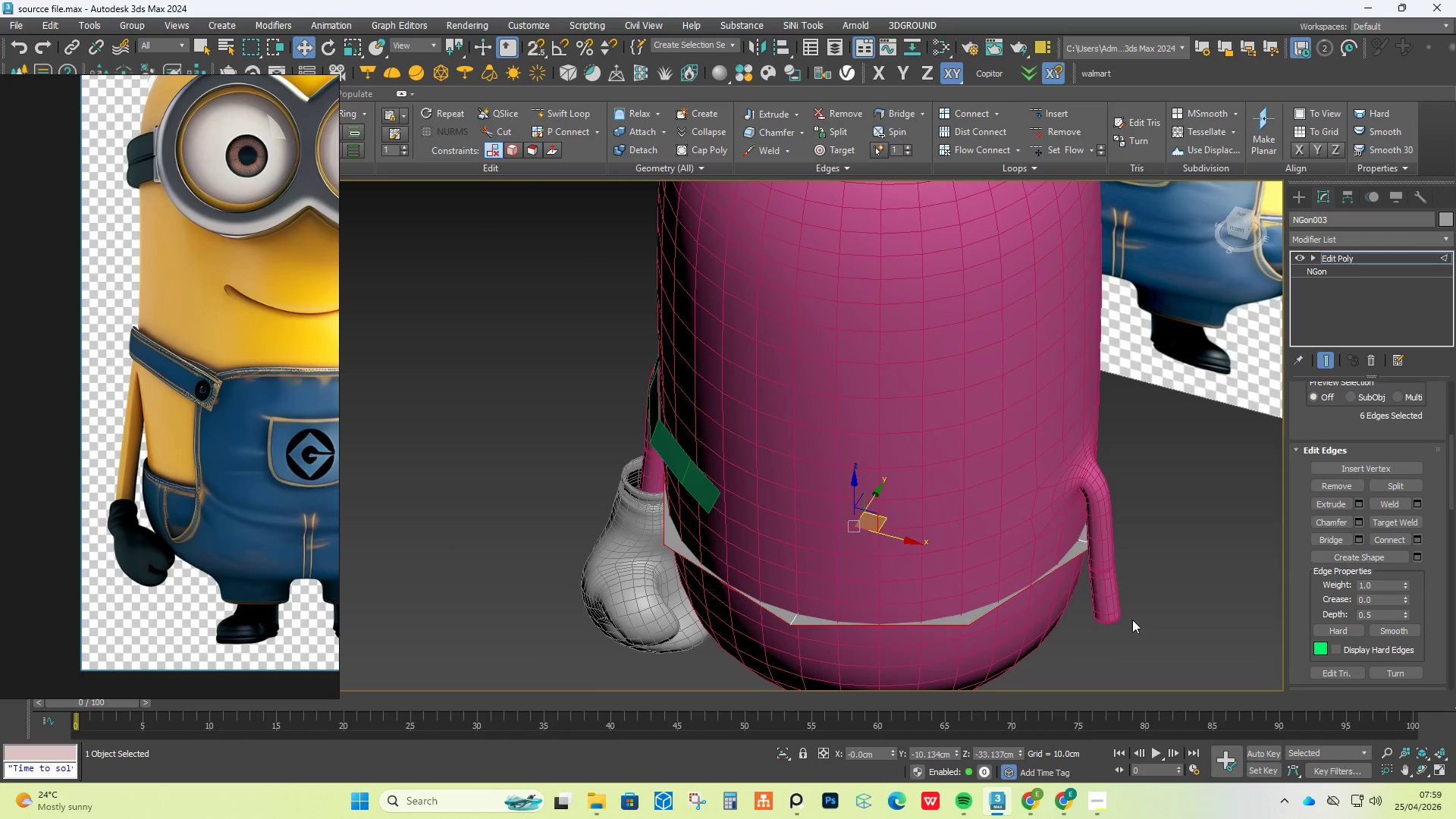 
hold_key(key=AltLeft, duration=0.81)
 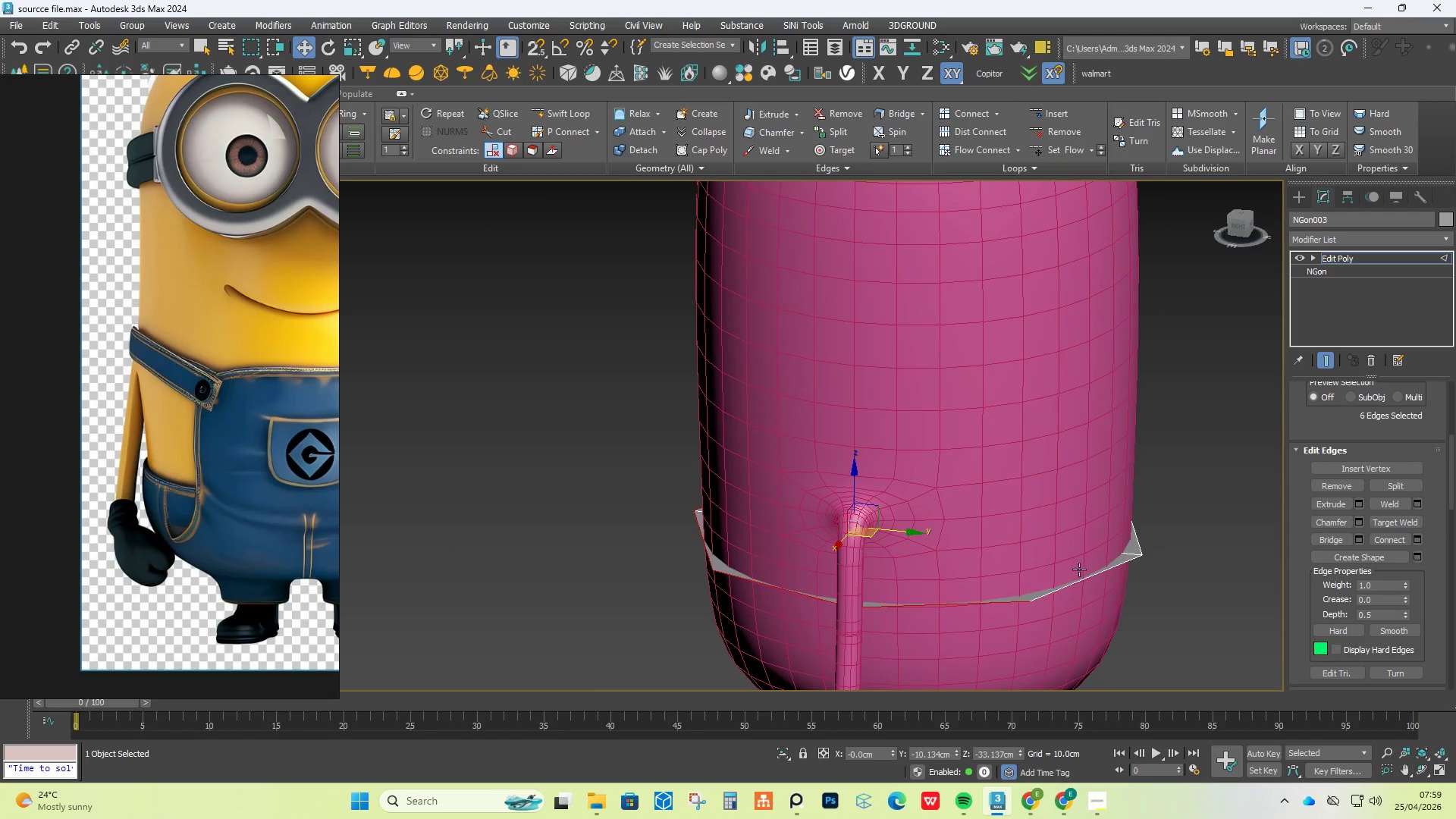 
hold_key(key=ControlLeft, duration=0.91)
double_click([1081, 584])
 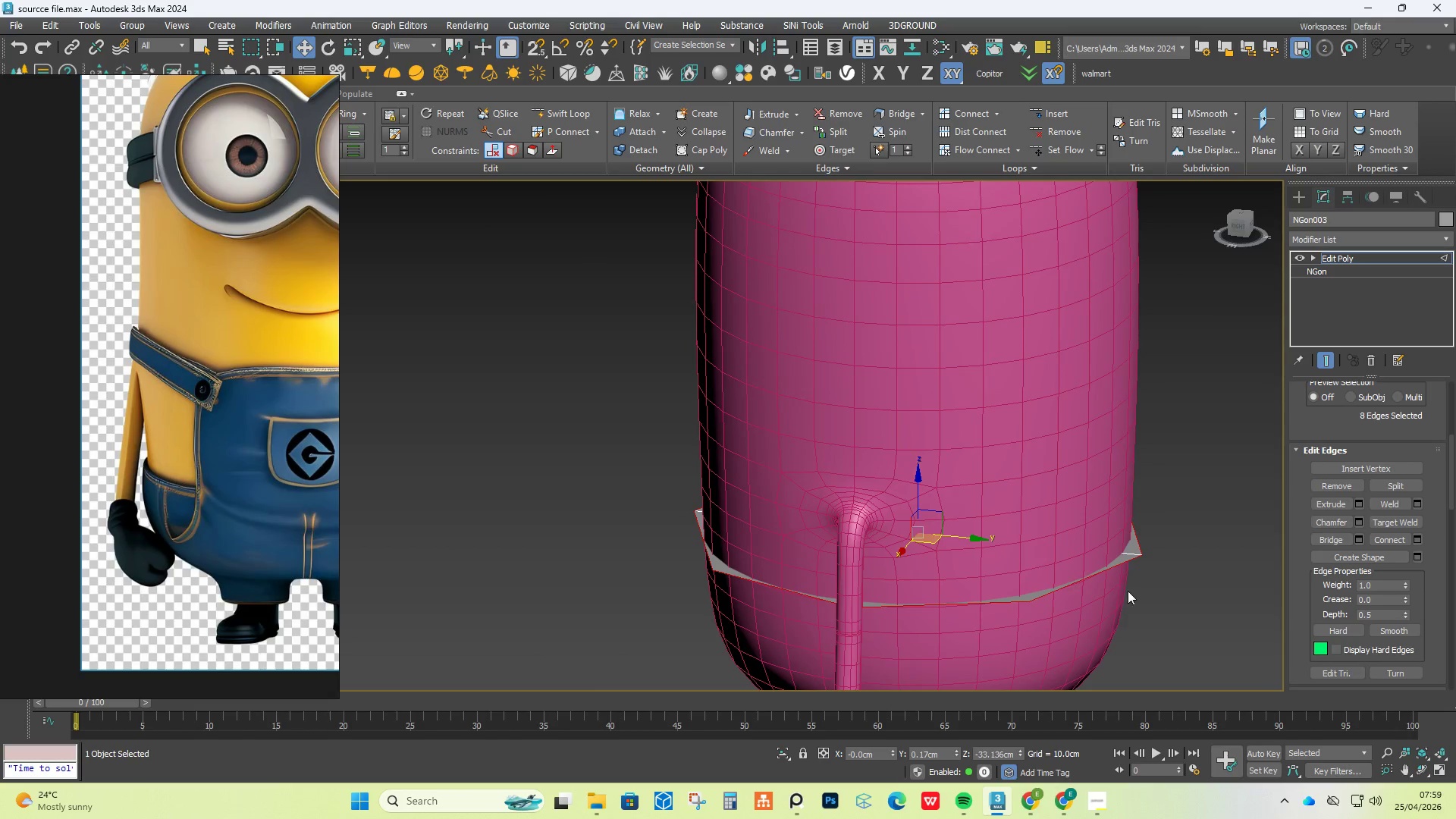 
hold_key(key=AltLeft, duration=2.0)
 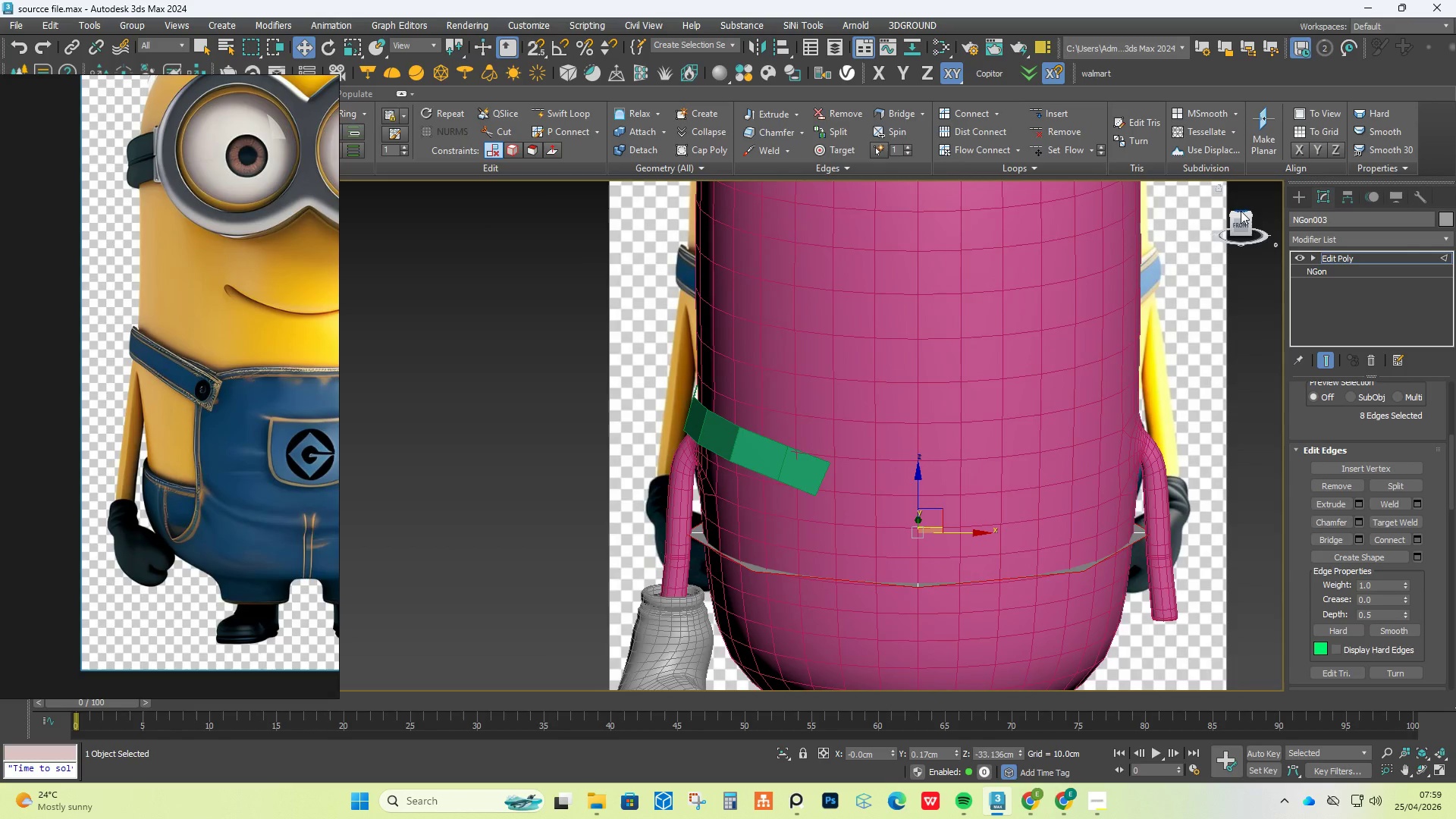 
left_click([1231, 228])
 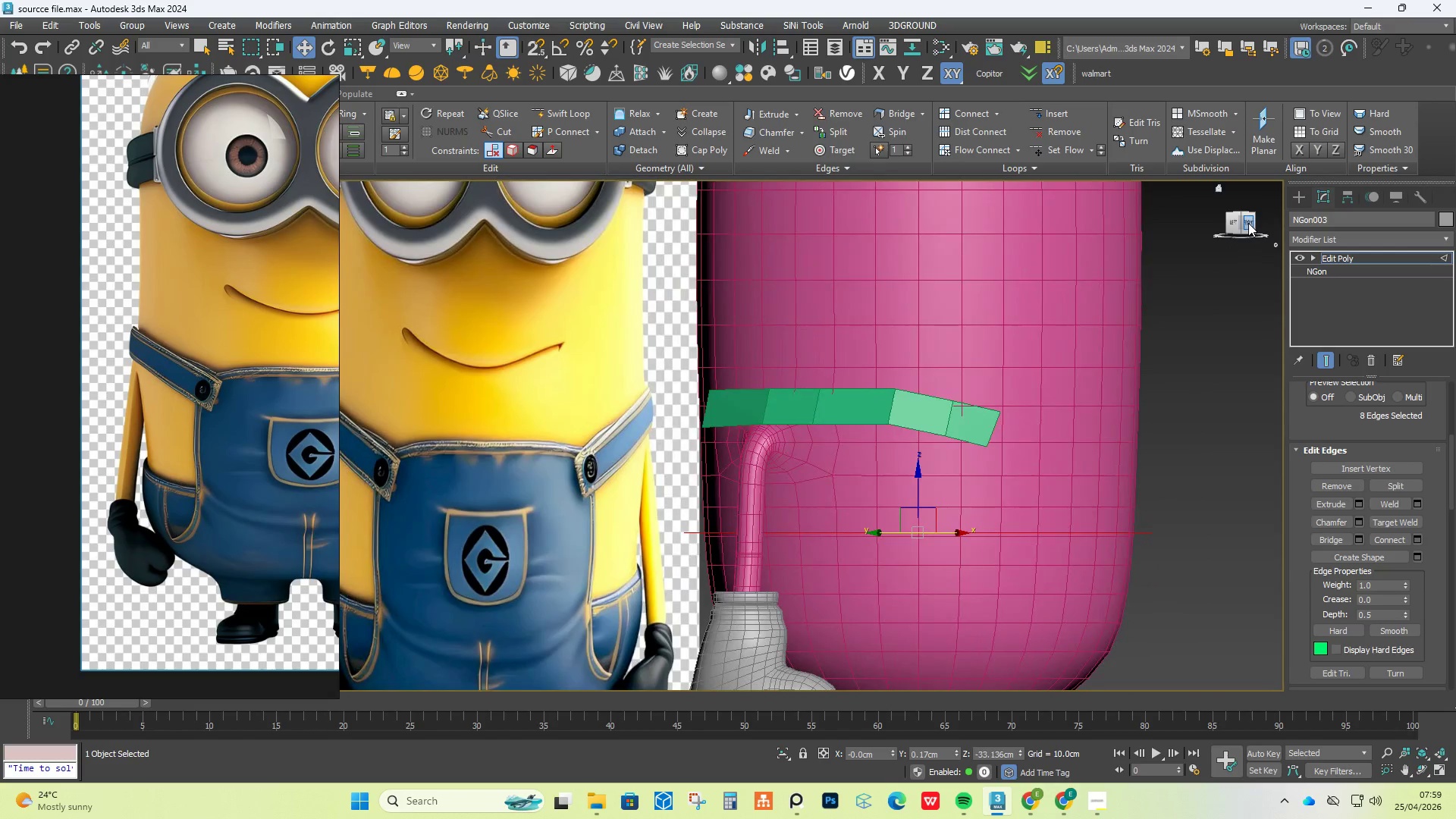 
left_click([1251, 223])
 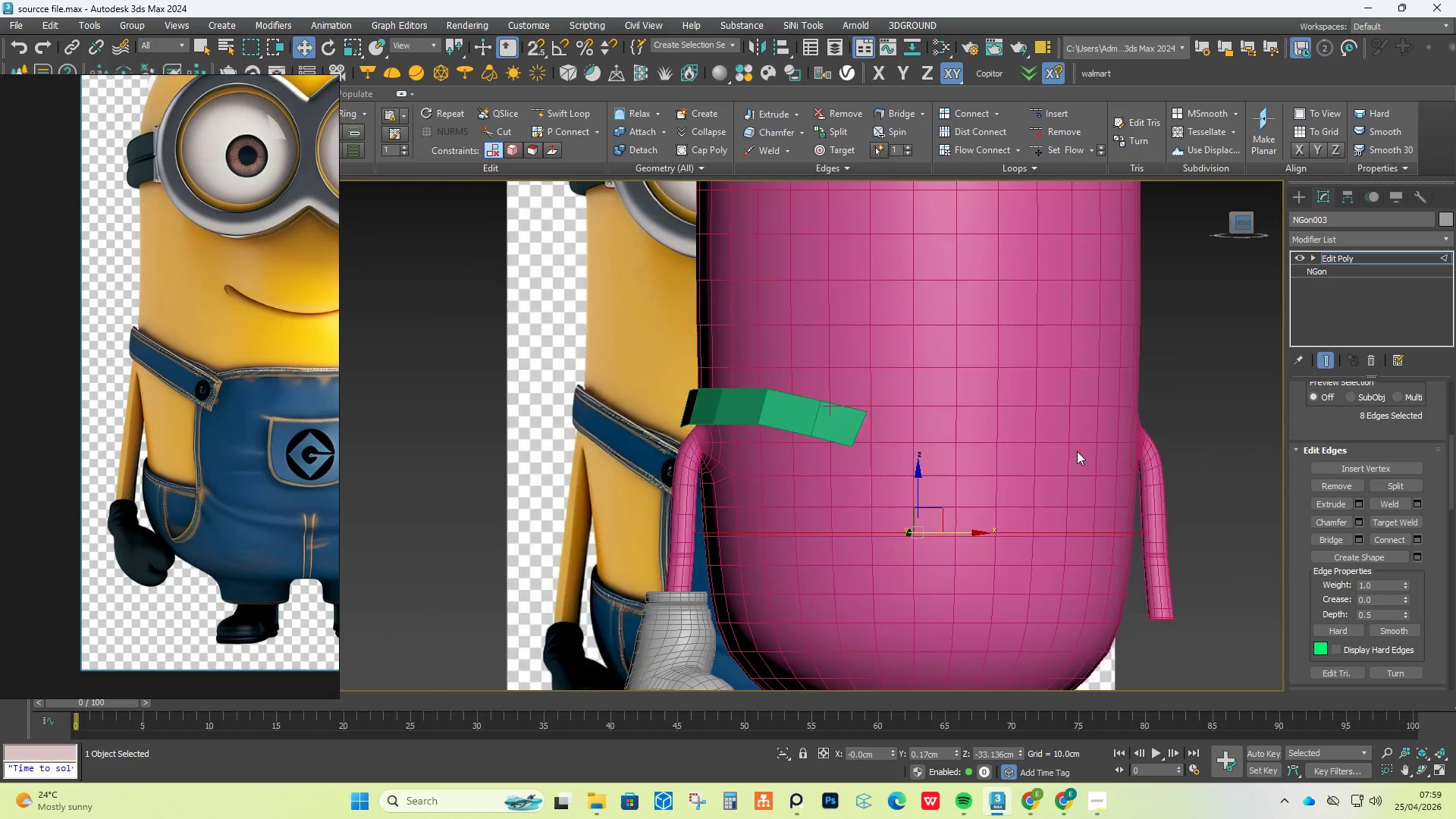 
scroll: coordinate [1040, 551], scroll_direction: down, amount: 1.0
 